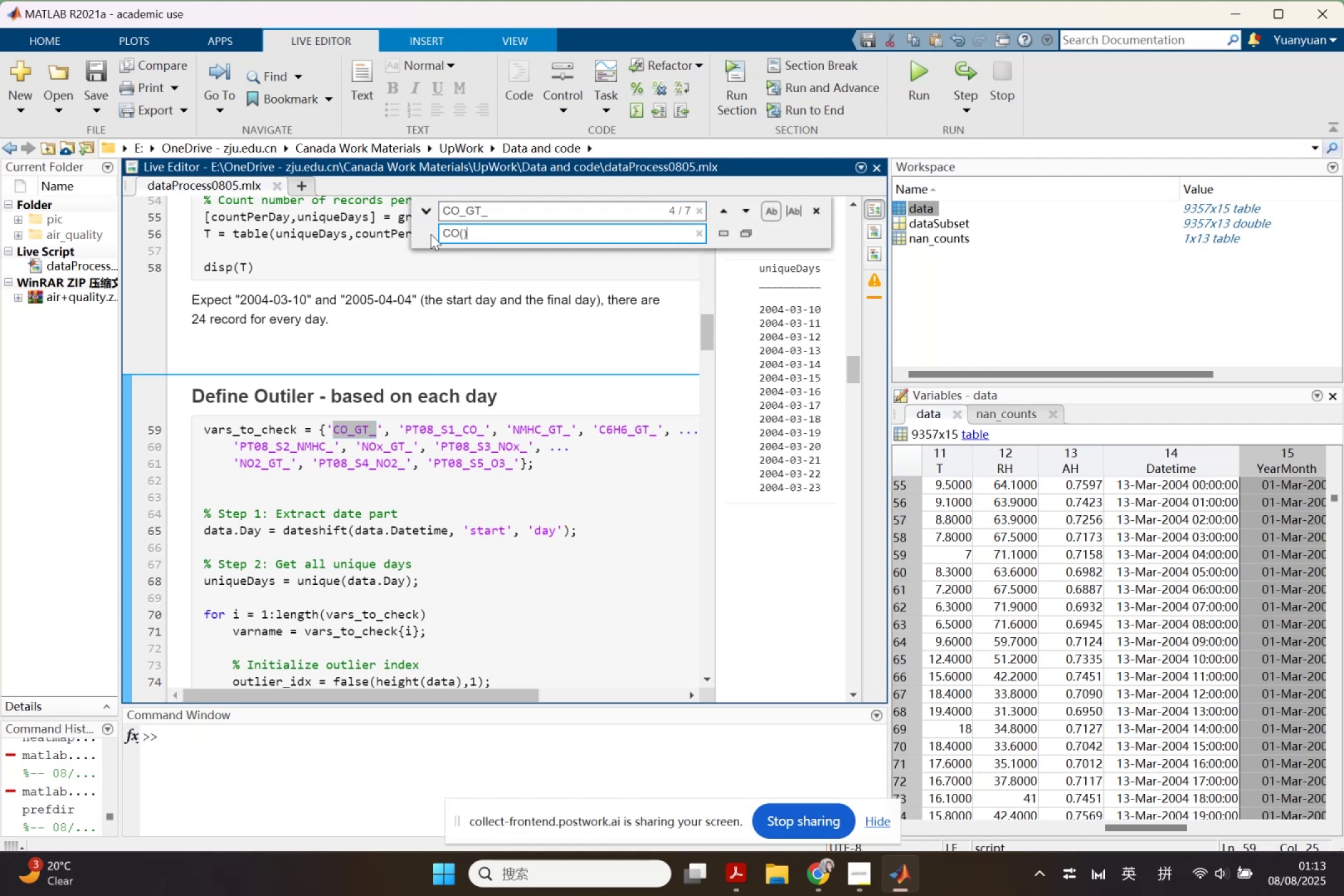 
 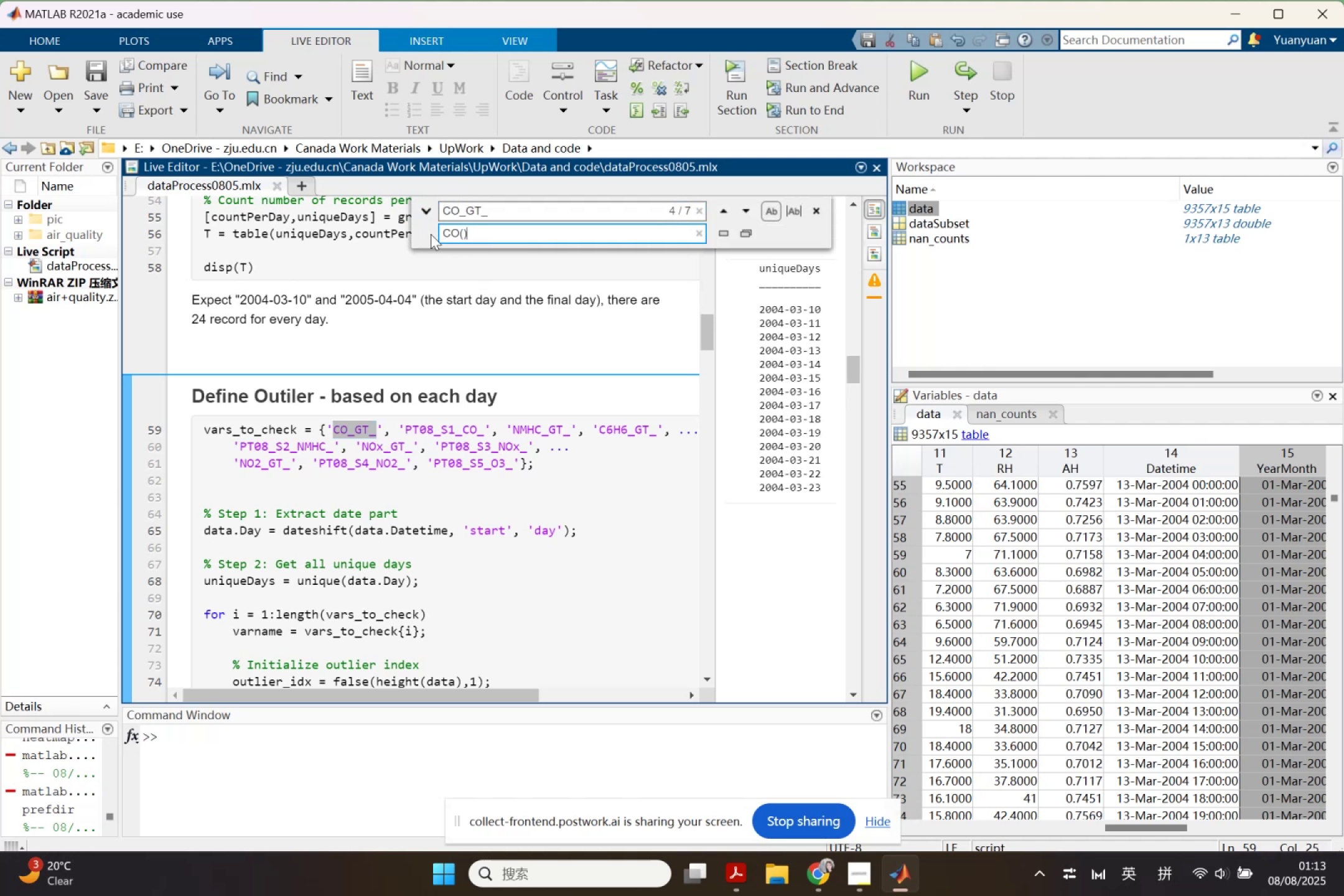 
key(ArrowLeft)
 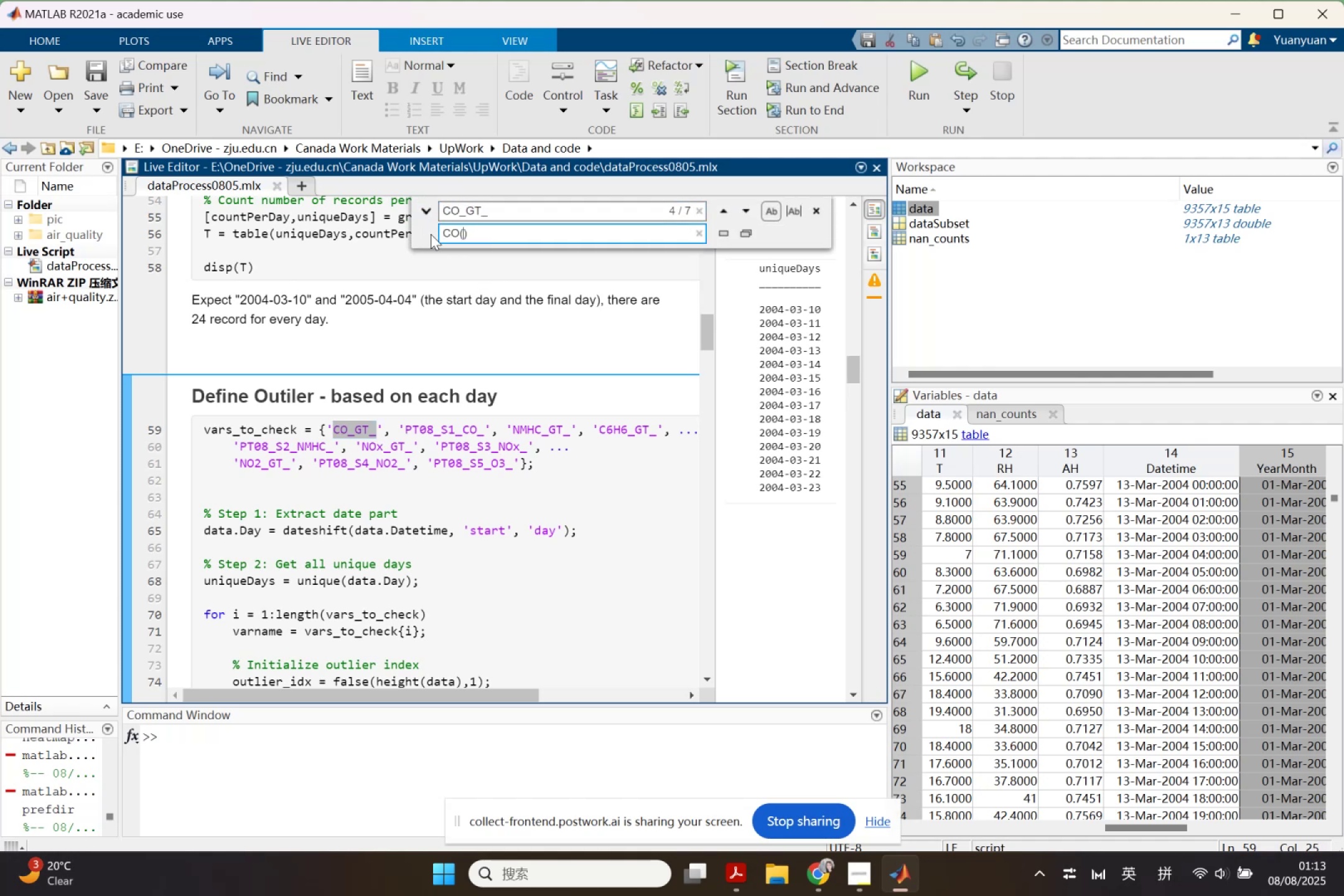 
type(GT)
 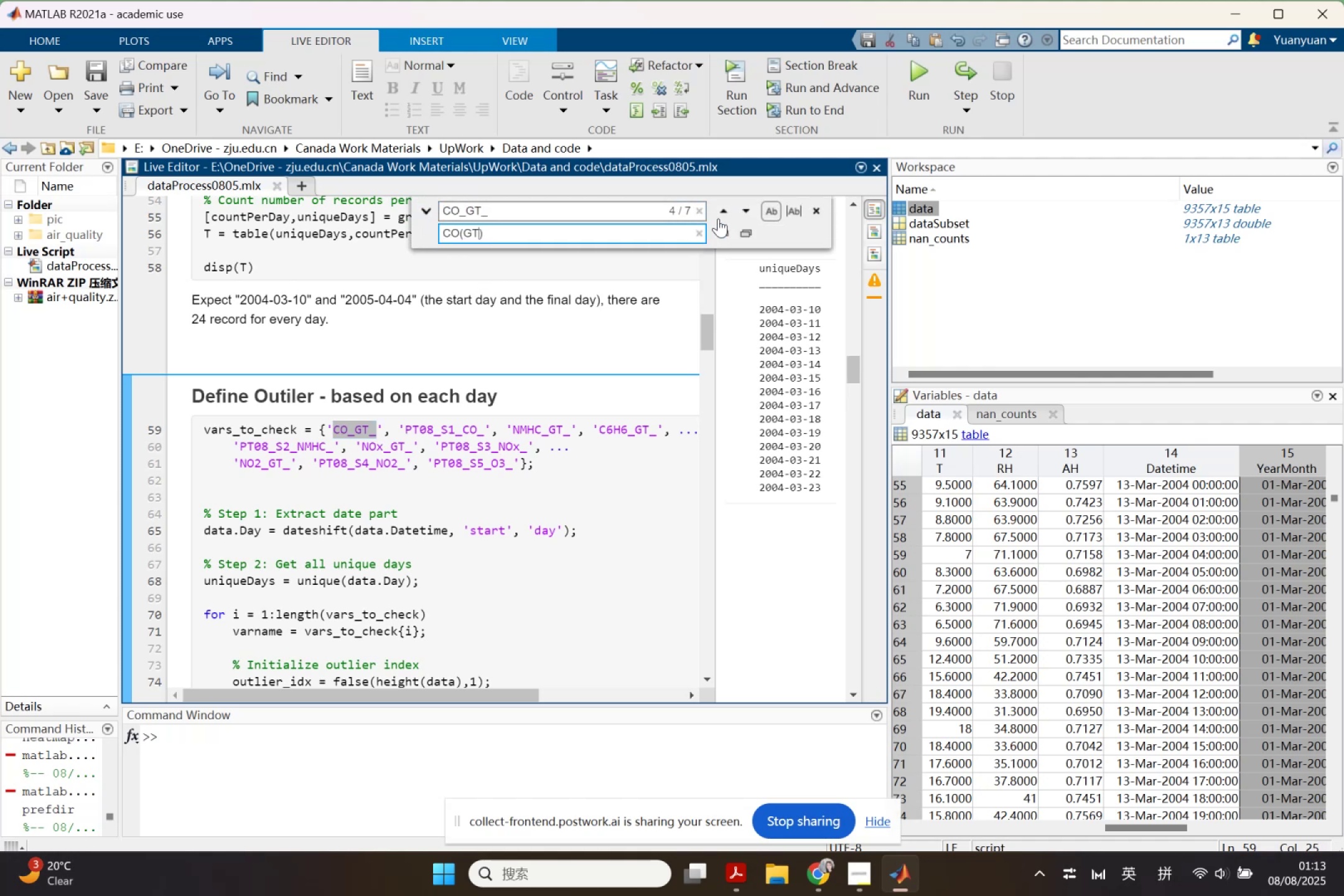 
left_click([745, 229])
 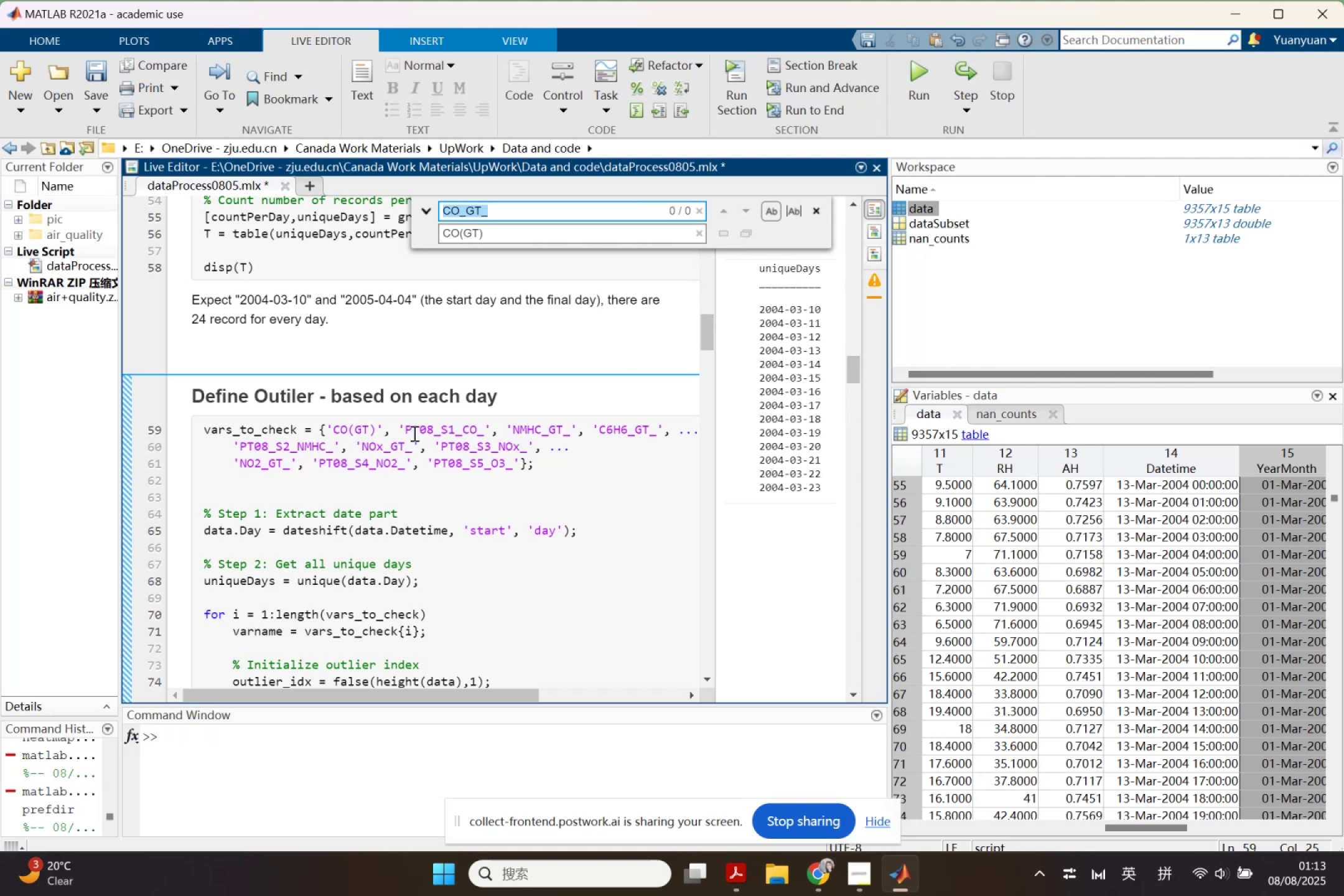 
left_click_drag(start_coordinate=[406, 431], to_coordinate=[483, 431])
 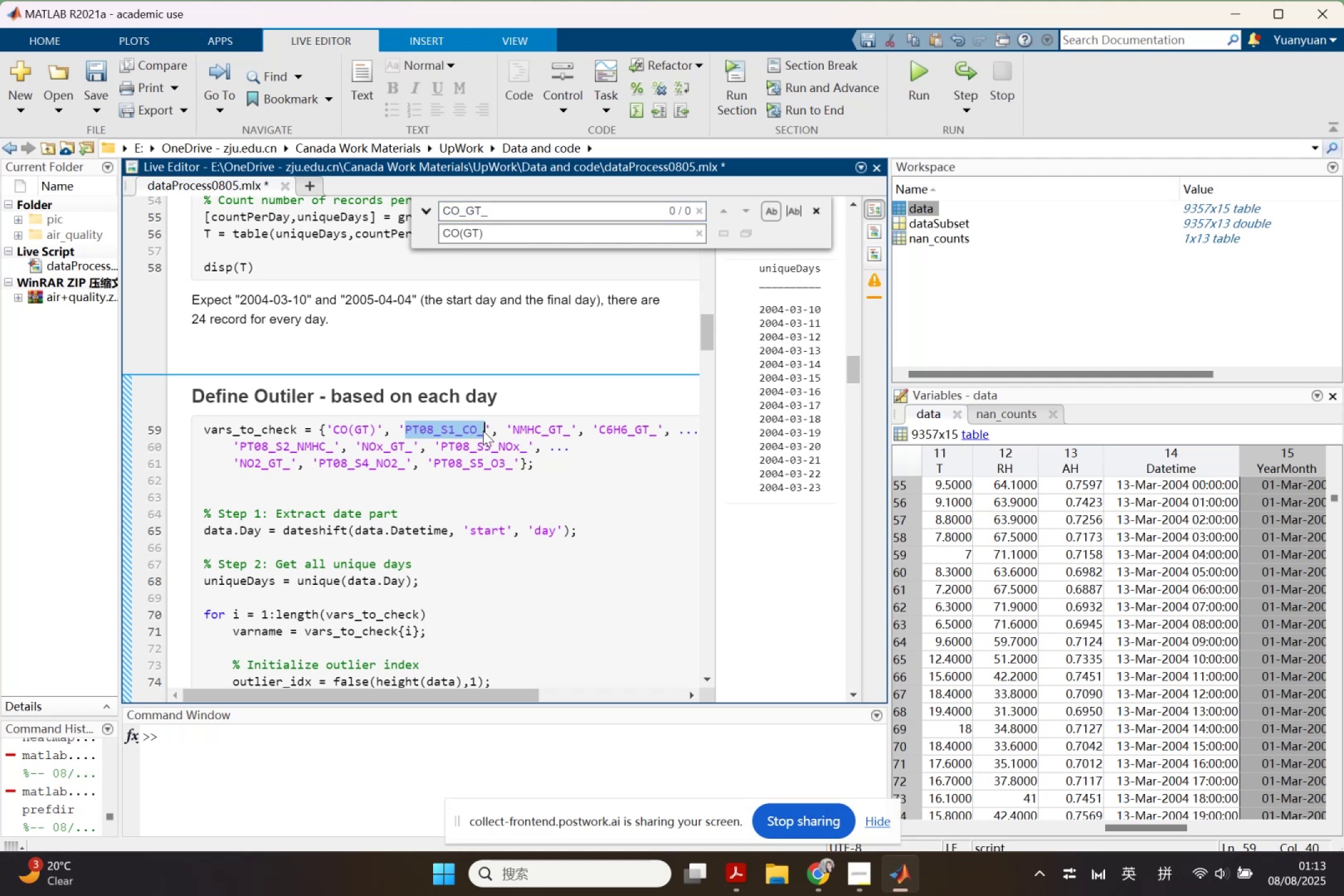 
key(Control+ControlLeft)
 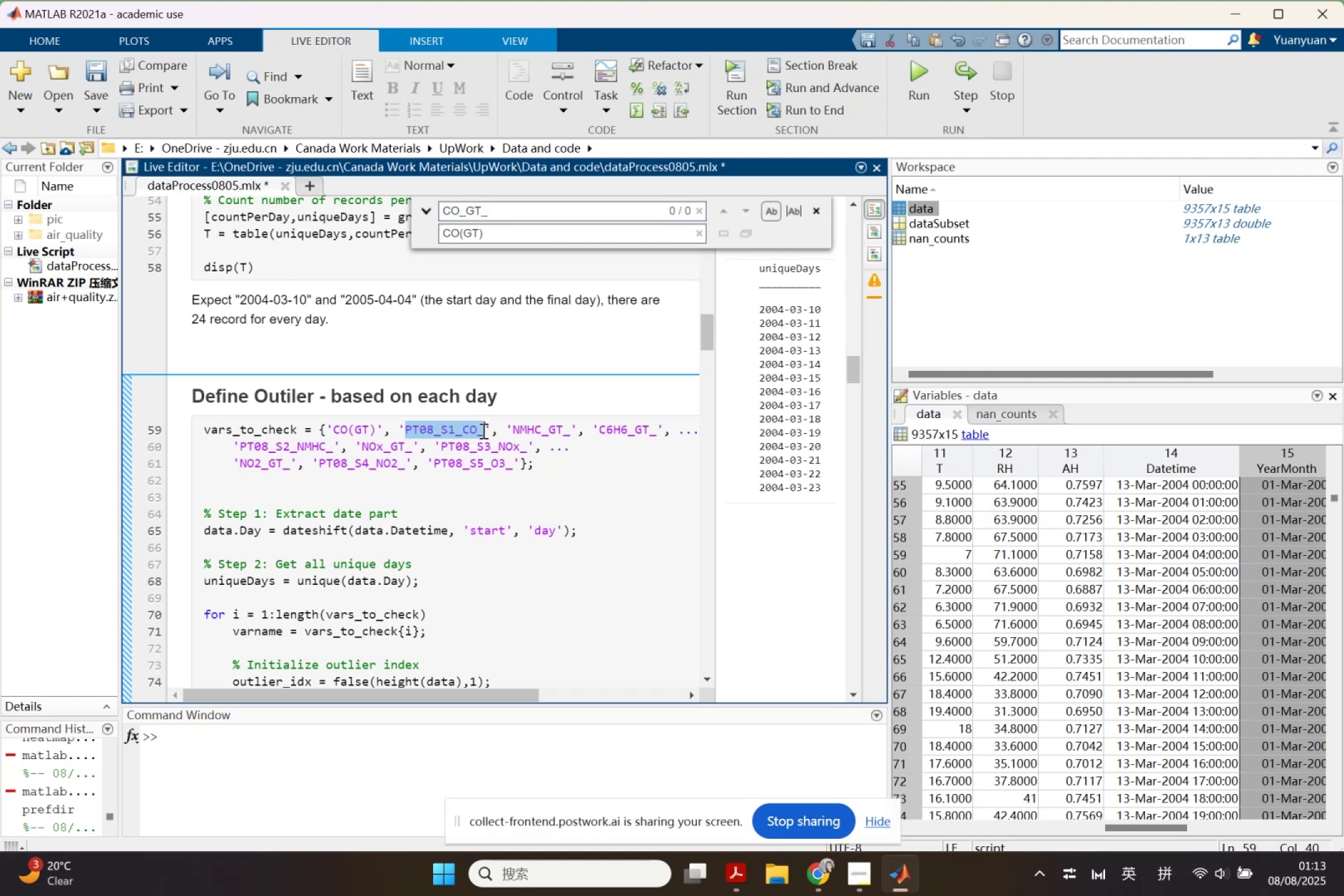 
key(Control+C)
 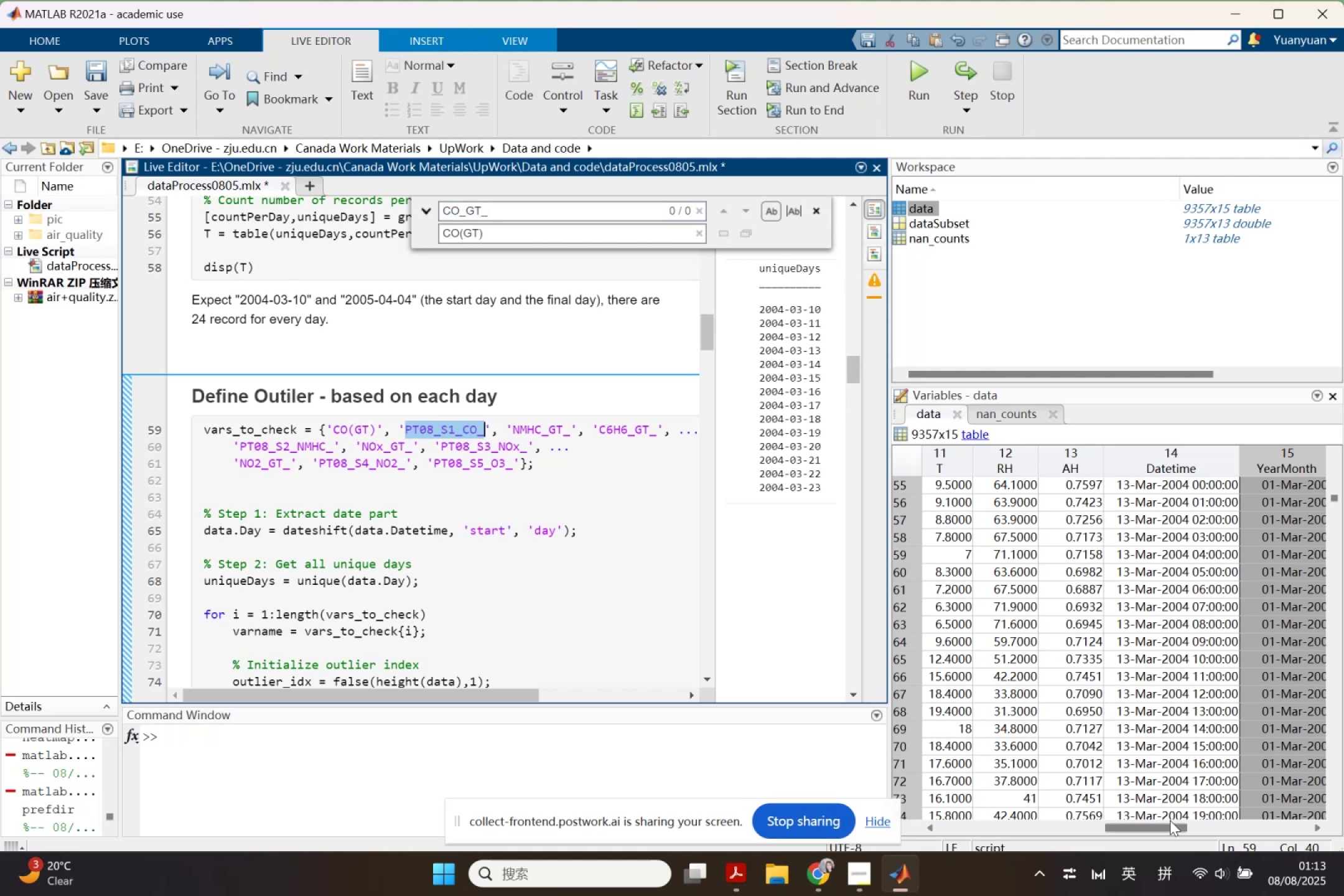 
left_click_drag(start_coordinate=[1163, 826], to_coordinate=[968, 824])
 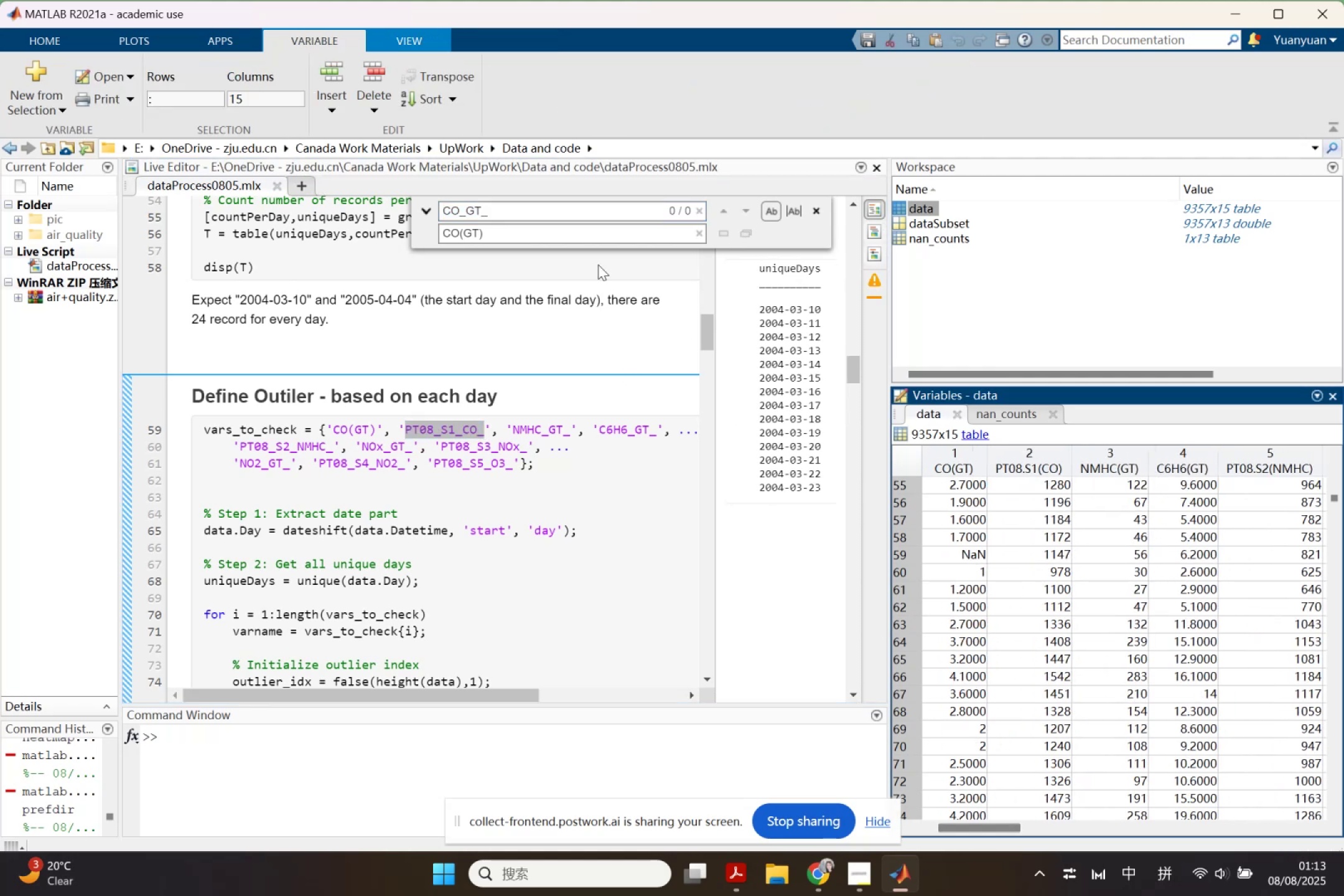 
left_click_drag(start_coordinate=[530, 205], to_coordinate=[431, 218])
 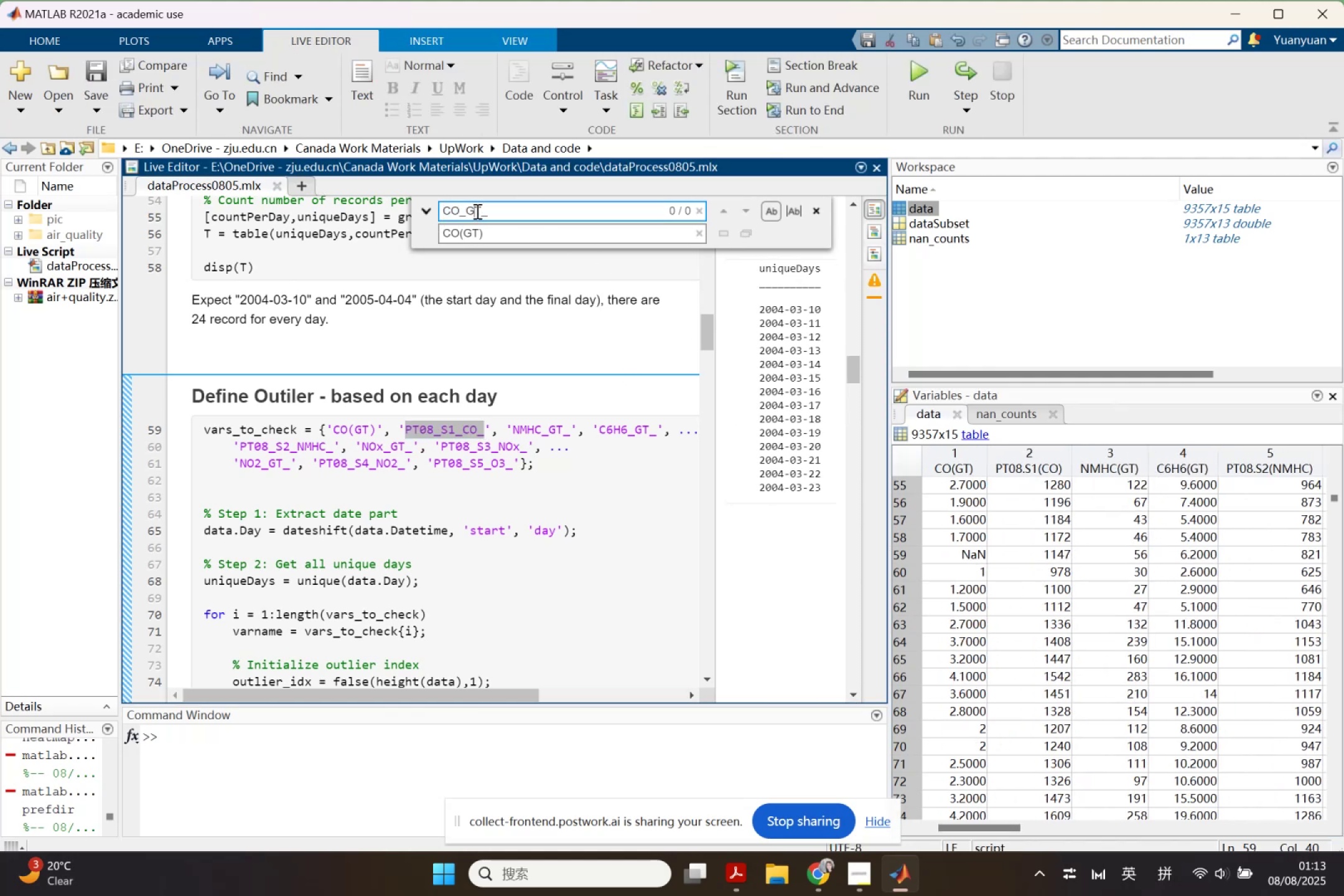 
double_click([476, 211])
 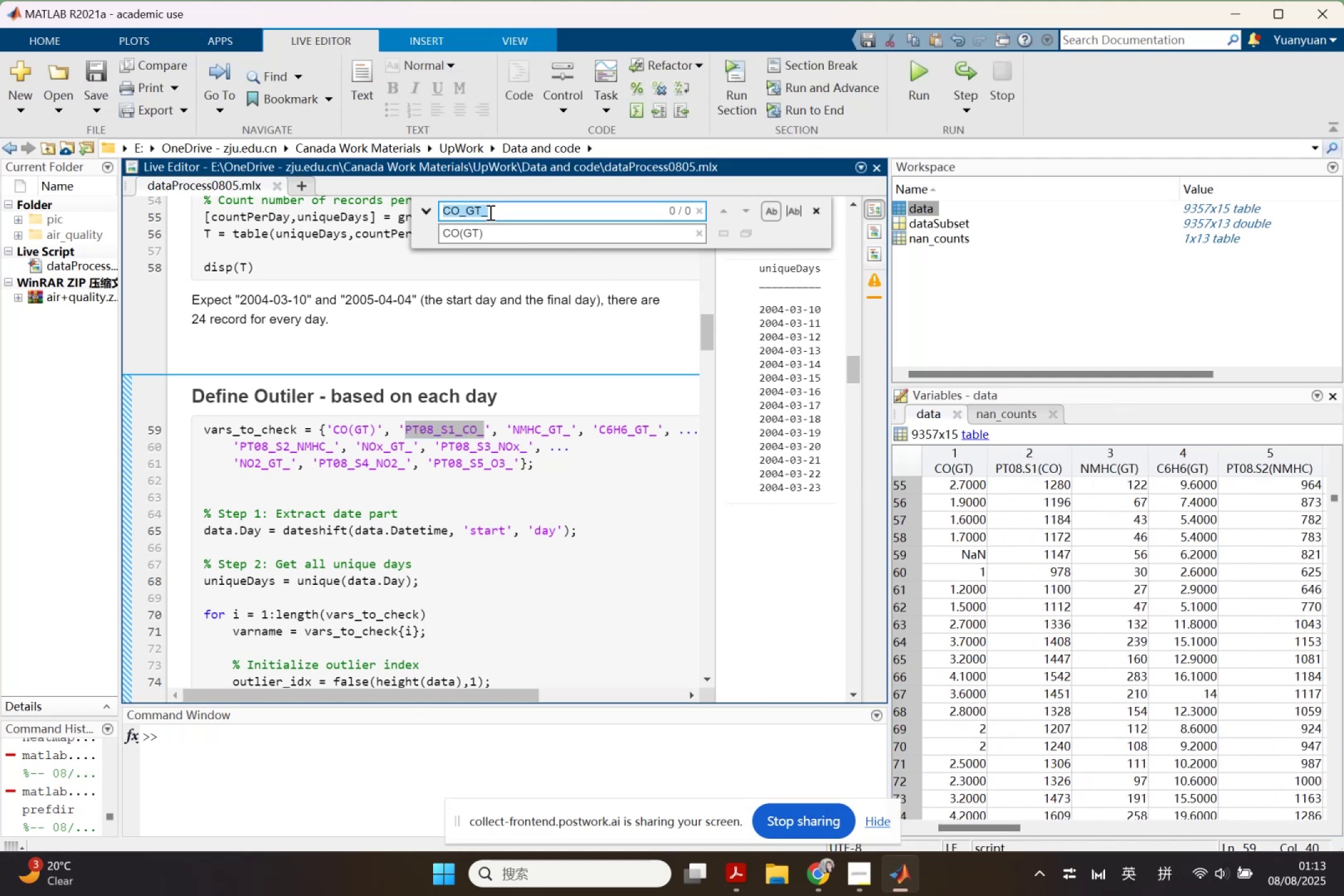 
key(Control+ControlLeft)
 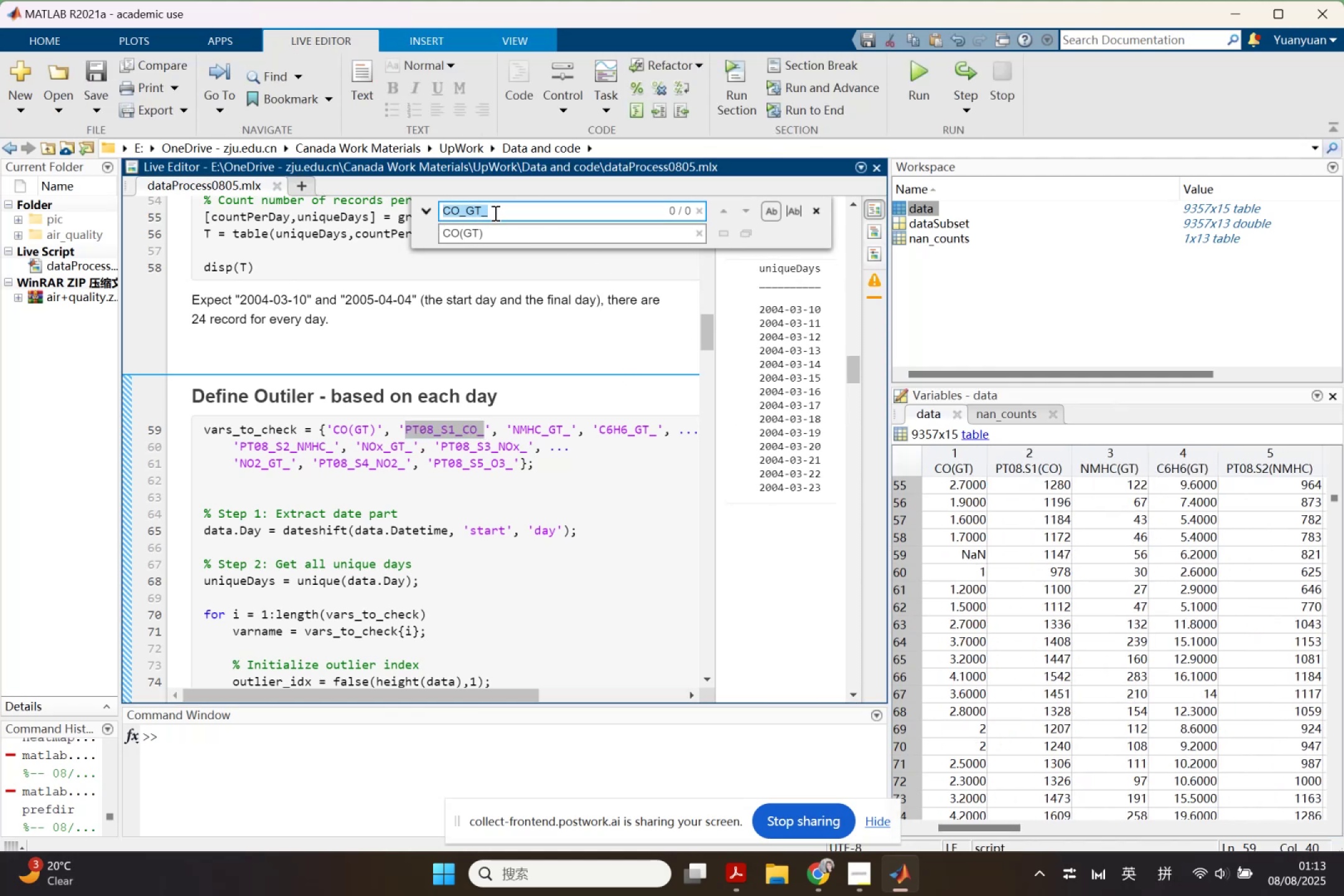 
key(Control+V)
 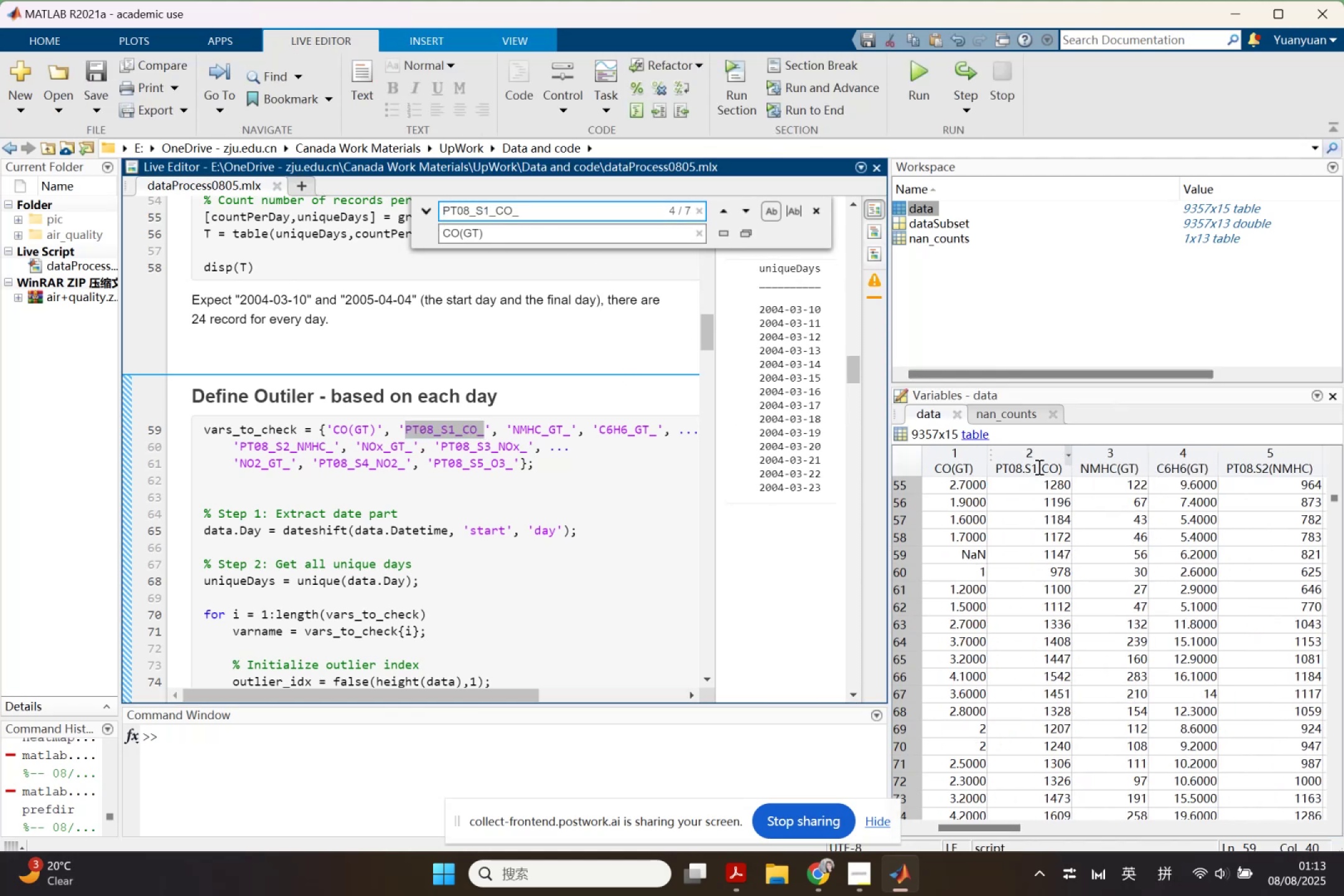 
double_click([1038, 467])
 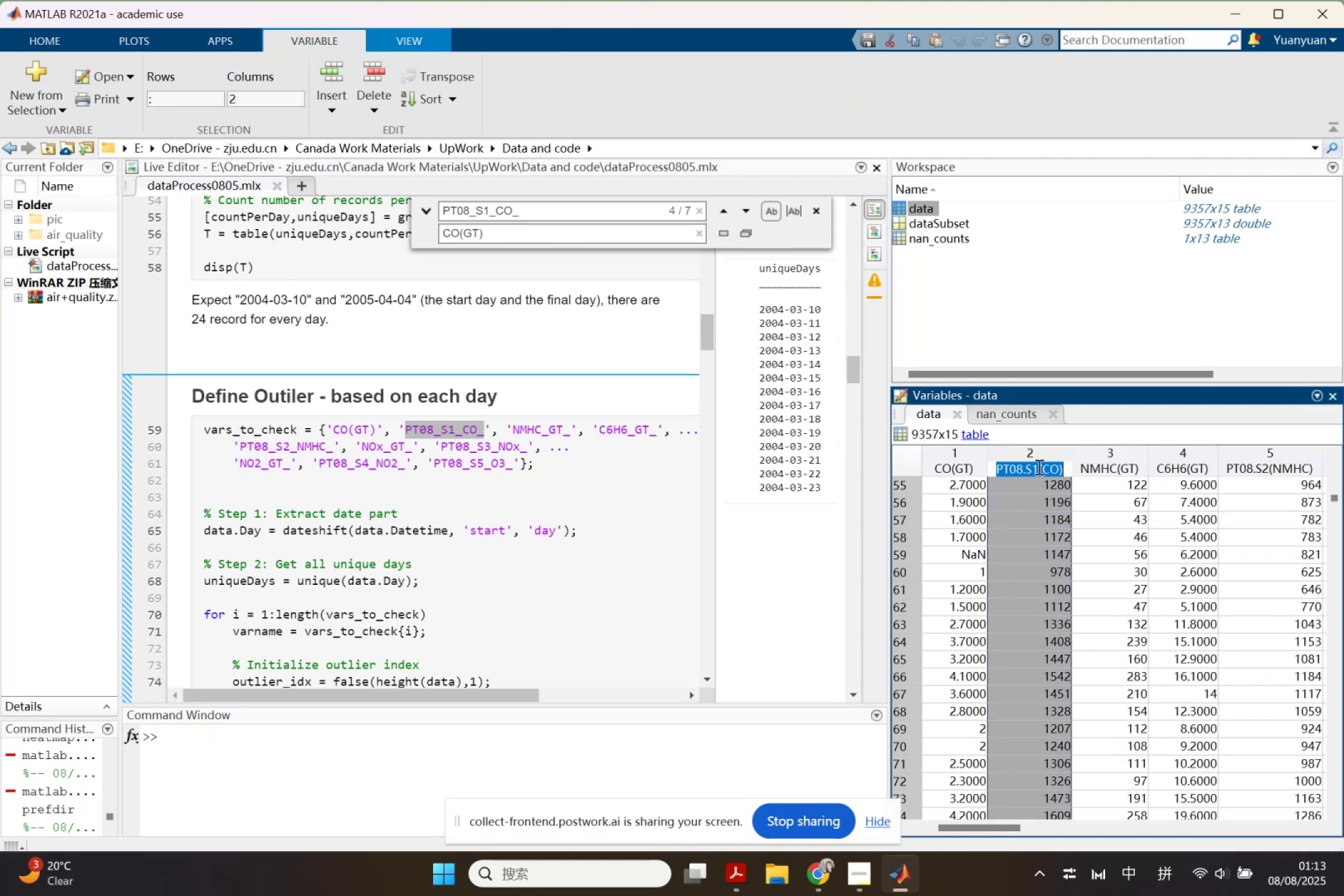 
key(Control+ControlLeft)
 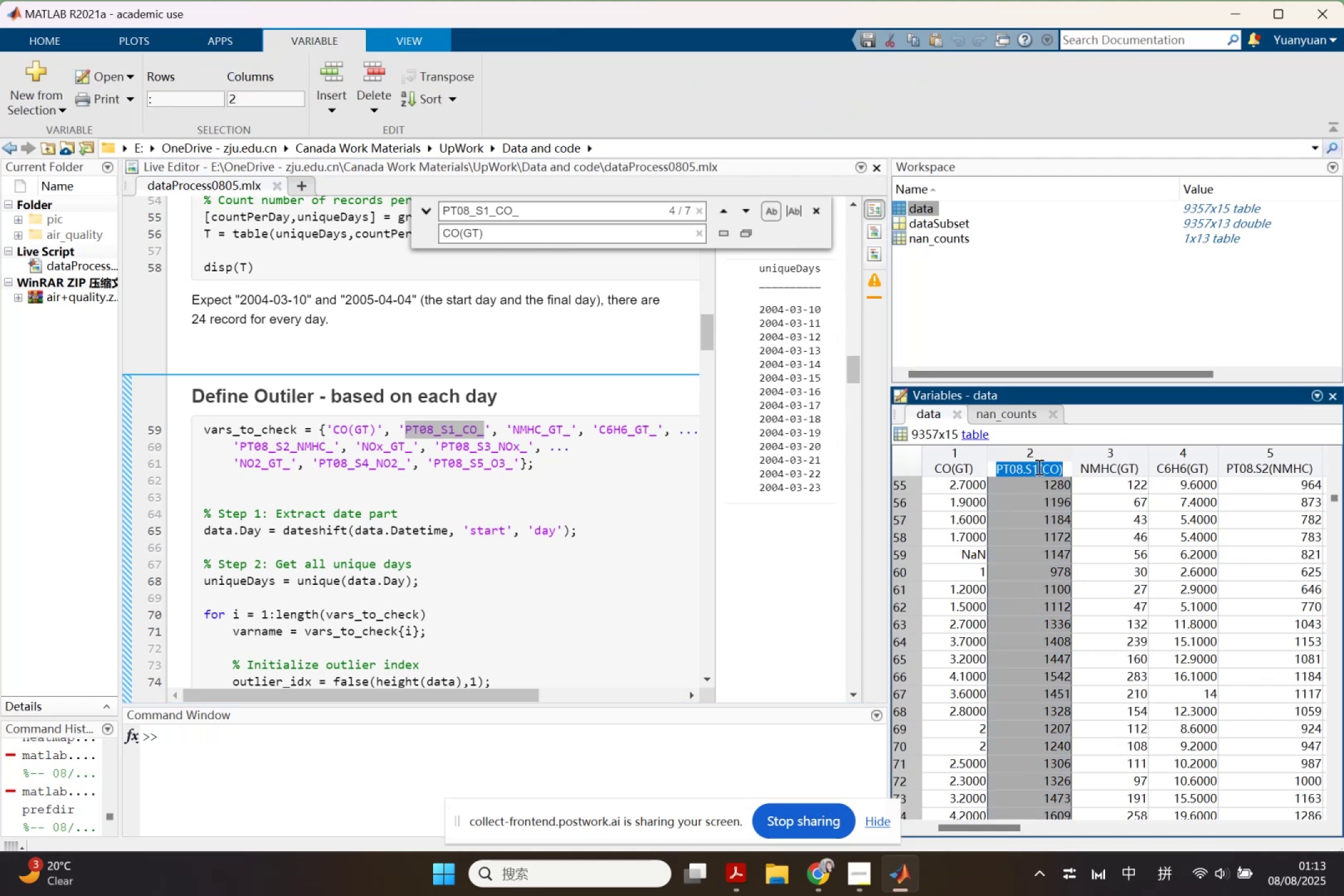 
key(Control+C)
 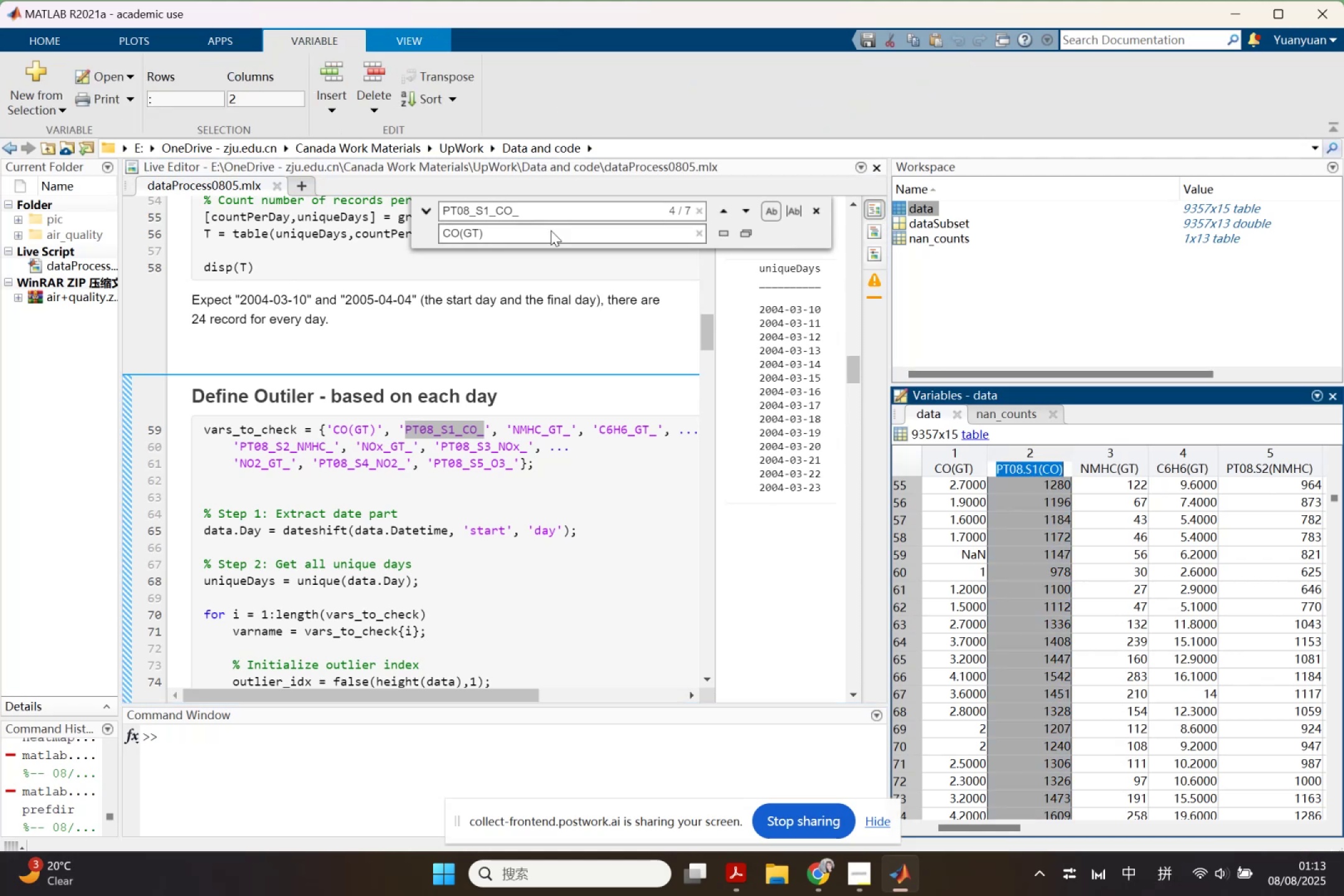 
double_click([551, 230])
 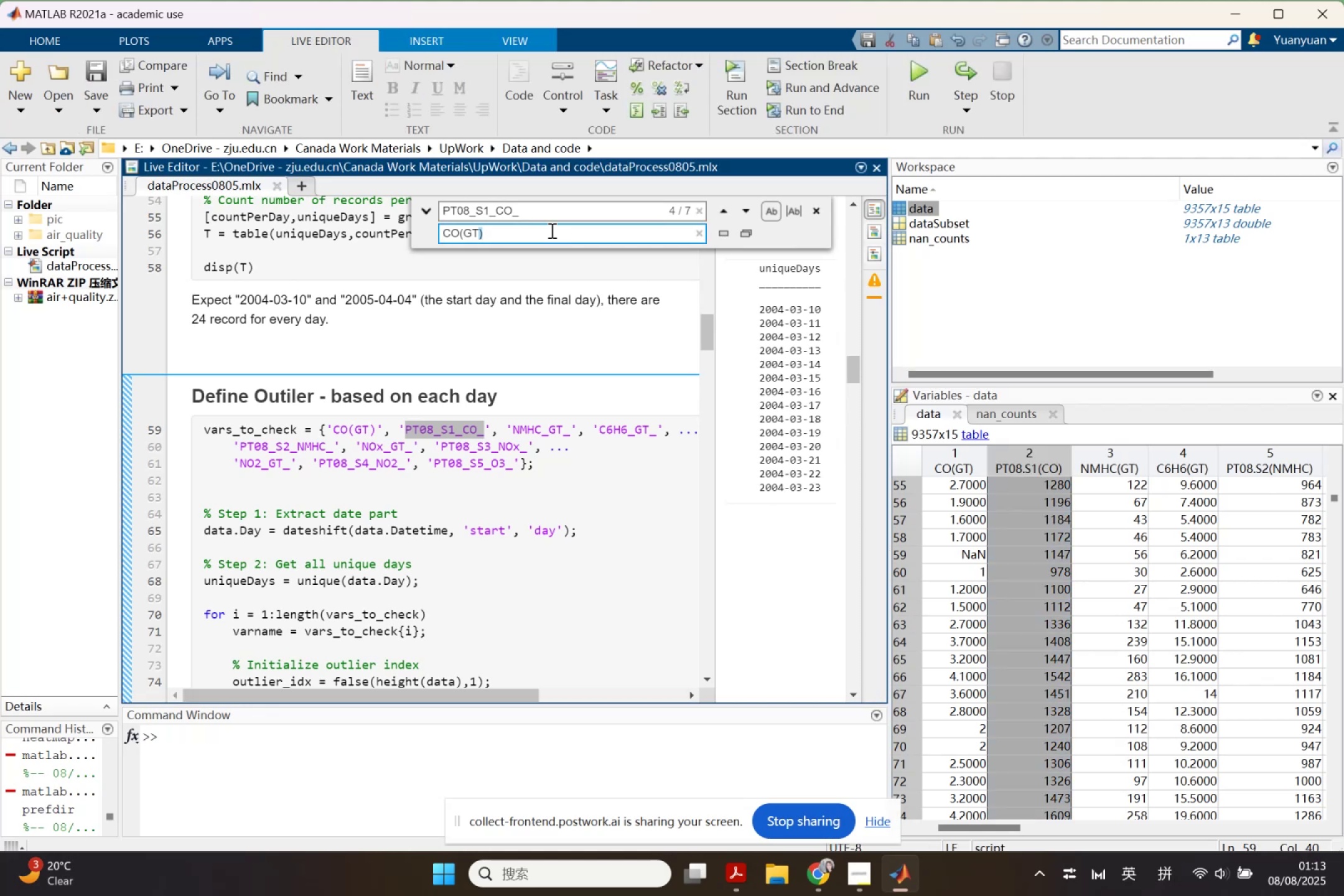 
triple_click([551, 230])
 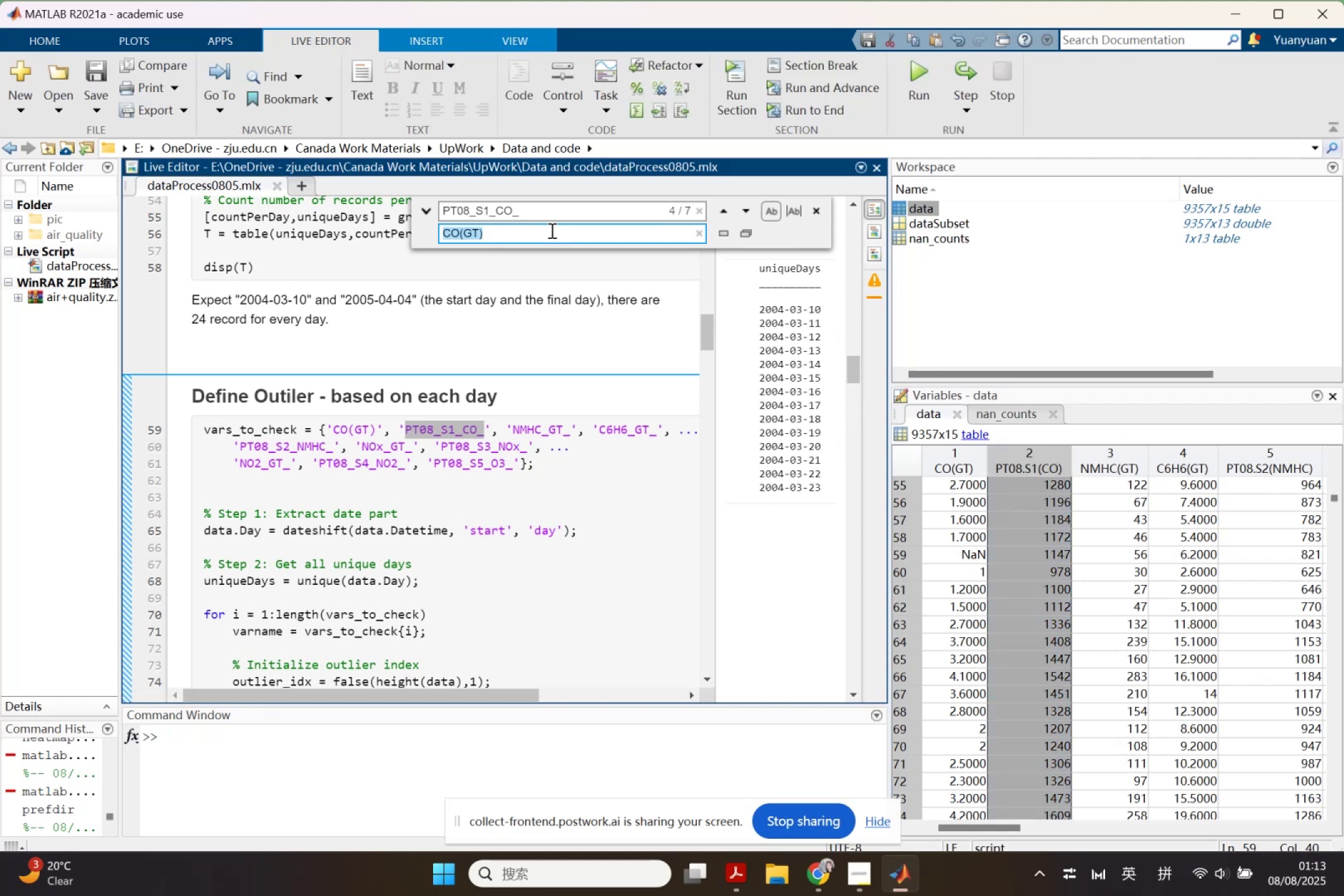 
key(Control+ControlLeft)
 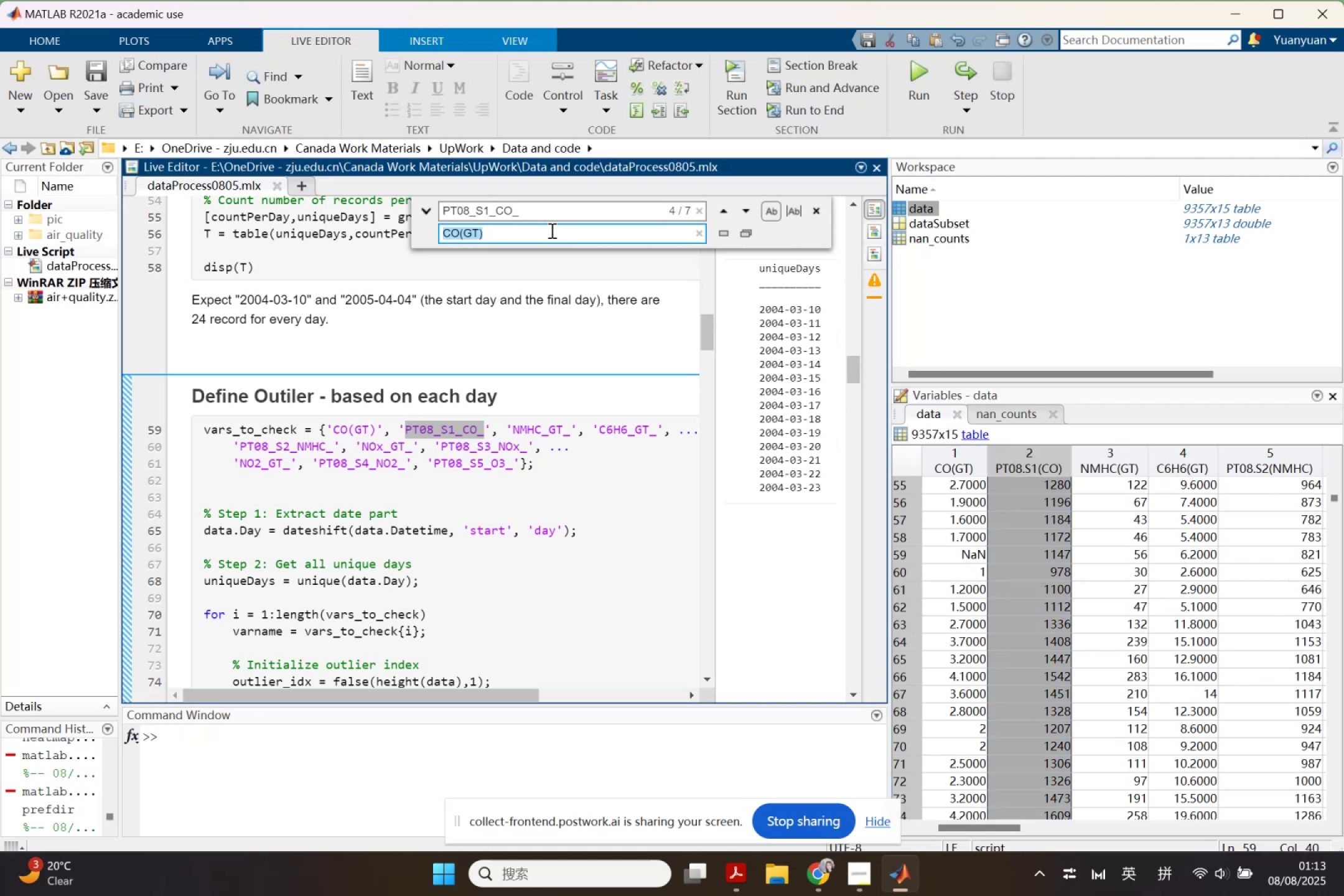 
key(Control+V)
 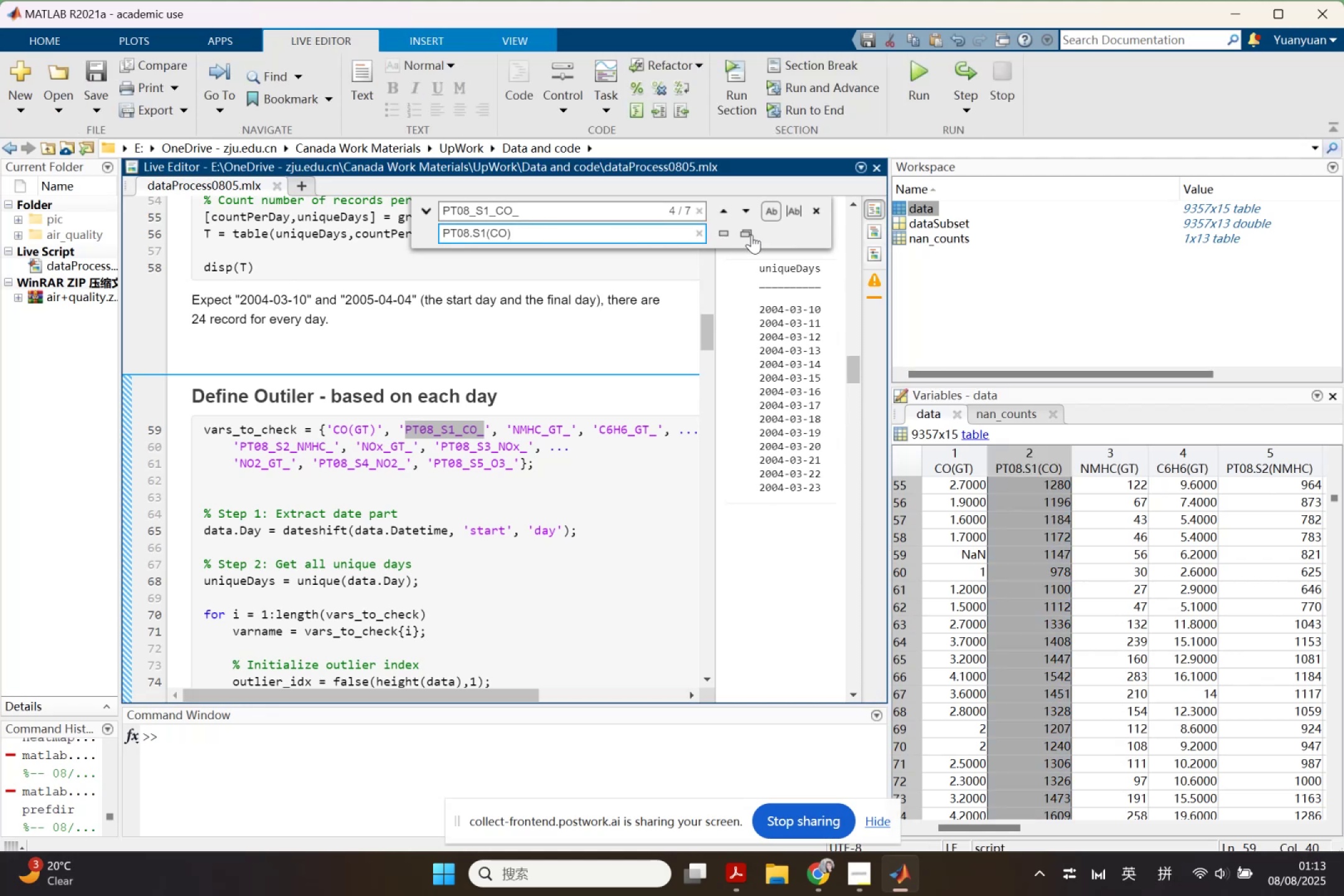 
left_click([752, 235])
 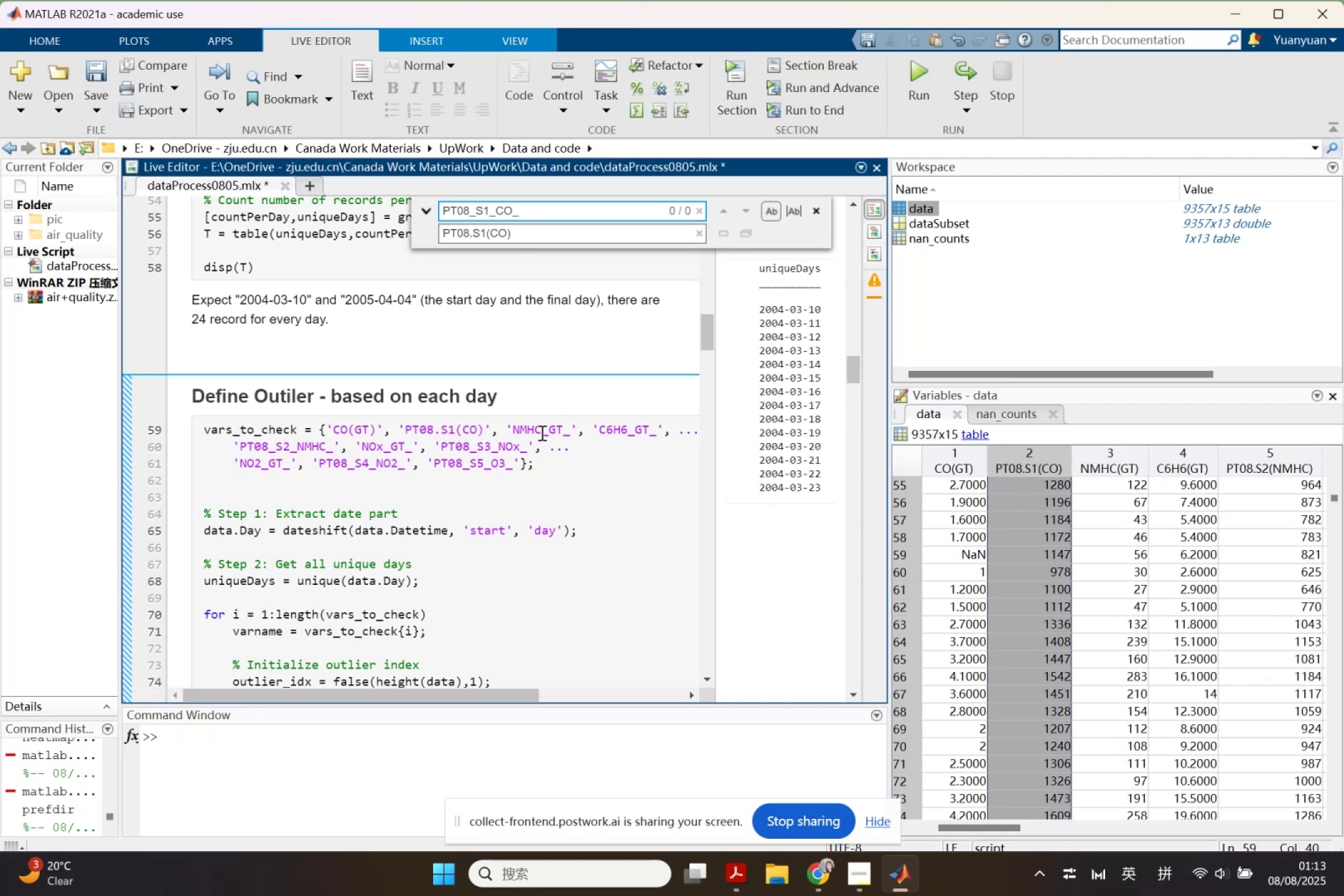 
double_click([541, 432])
 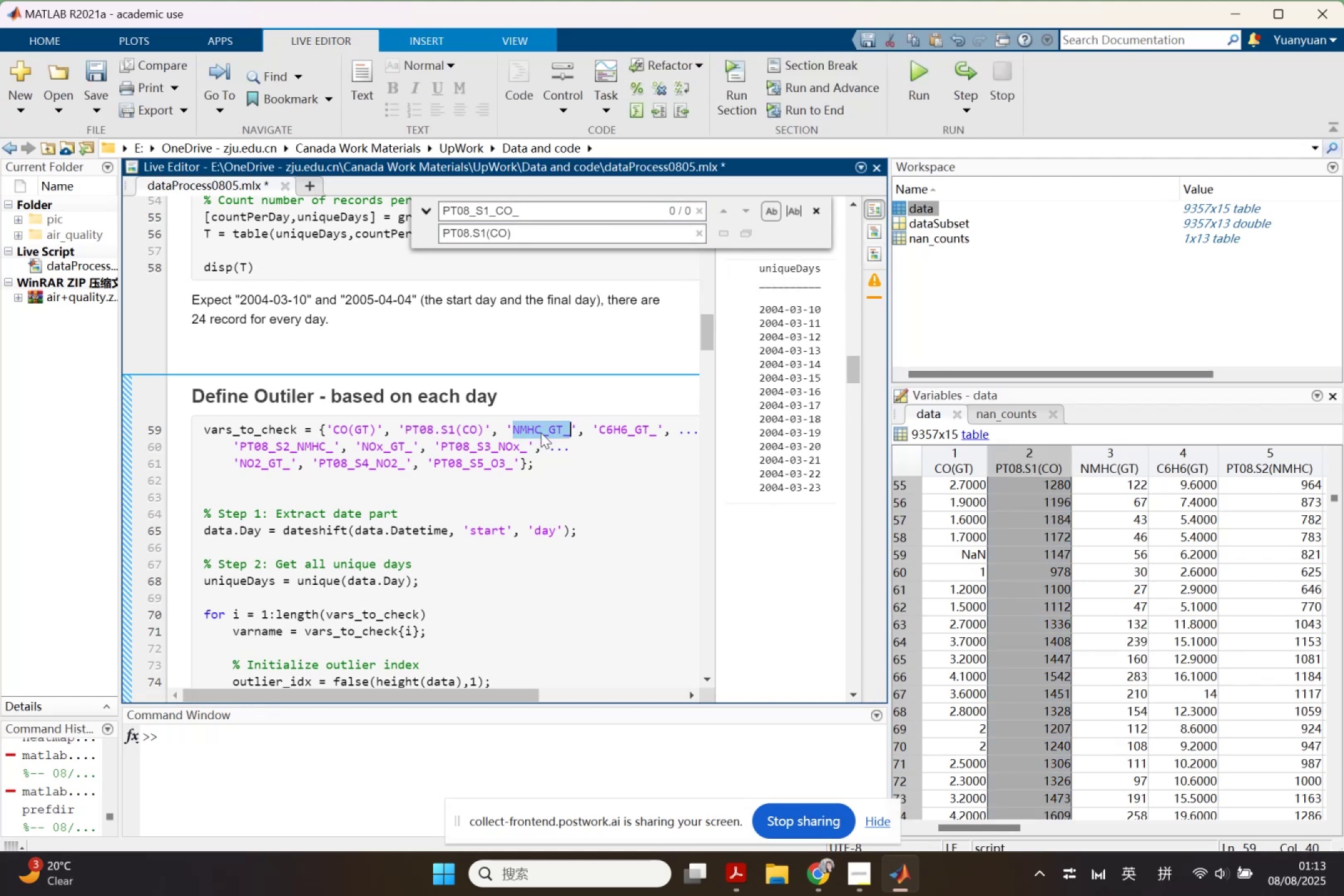 
key(Control+ControlLeft)
 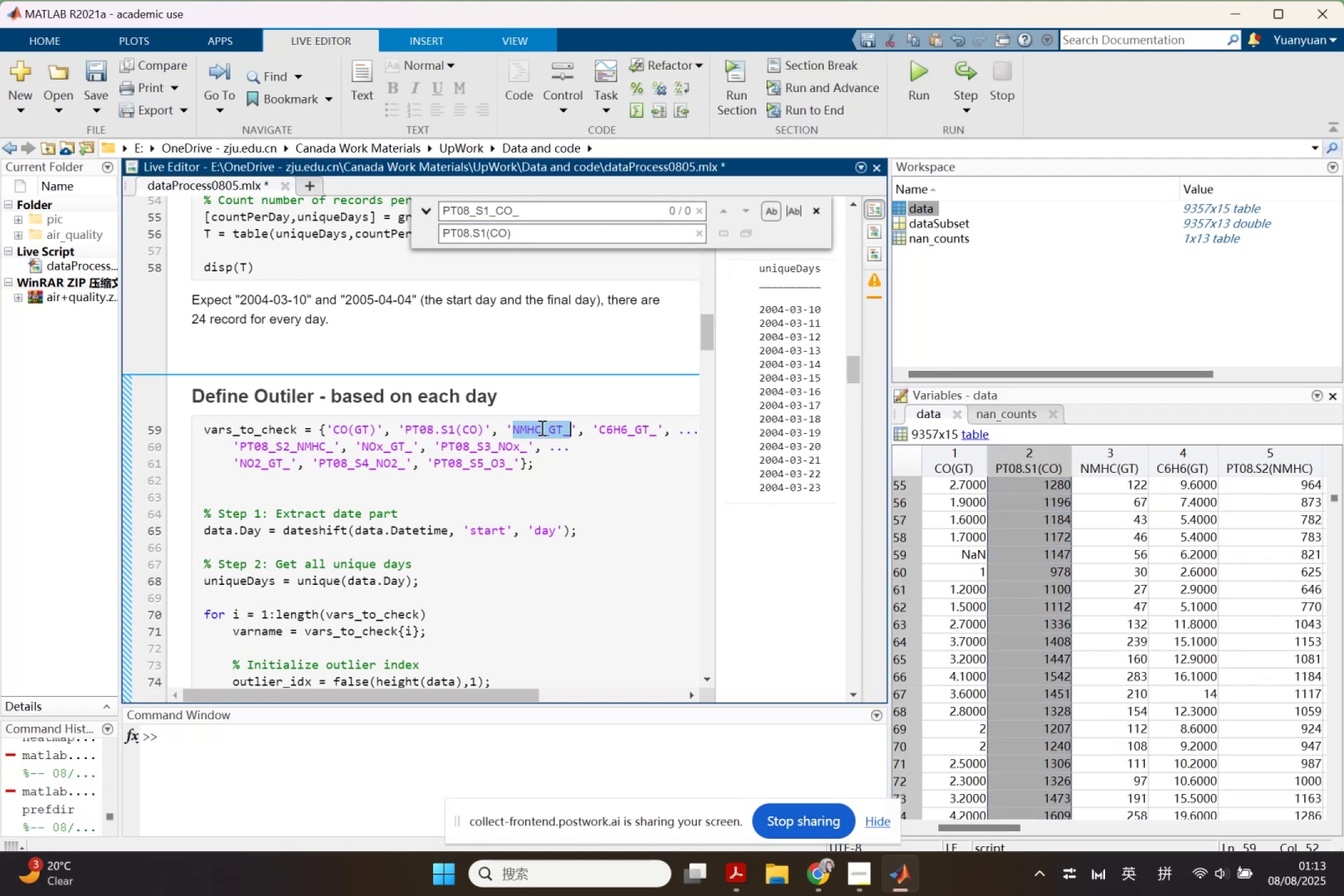 
key(Control+C)
 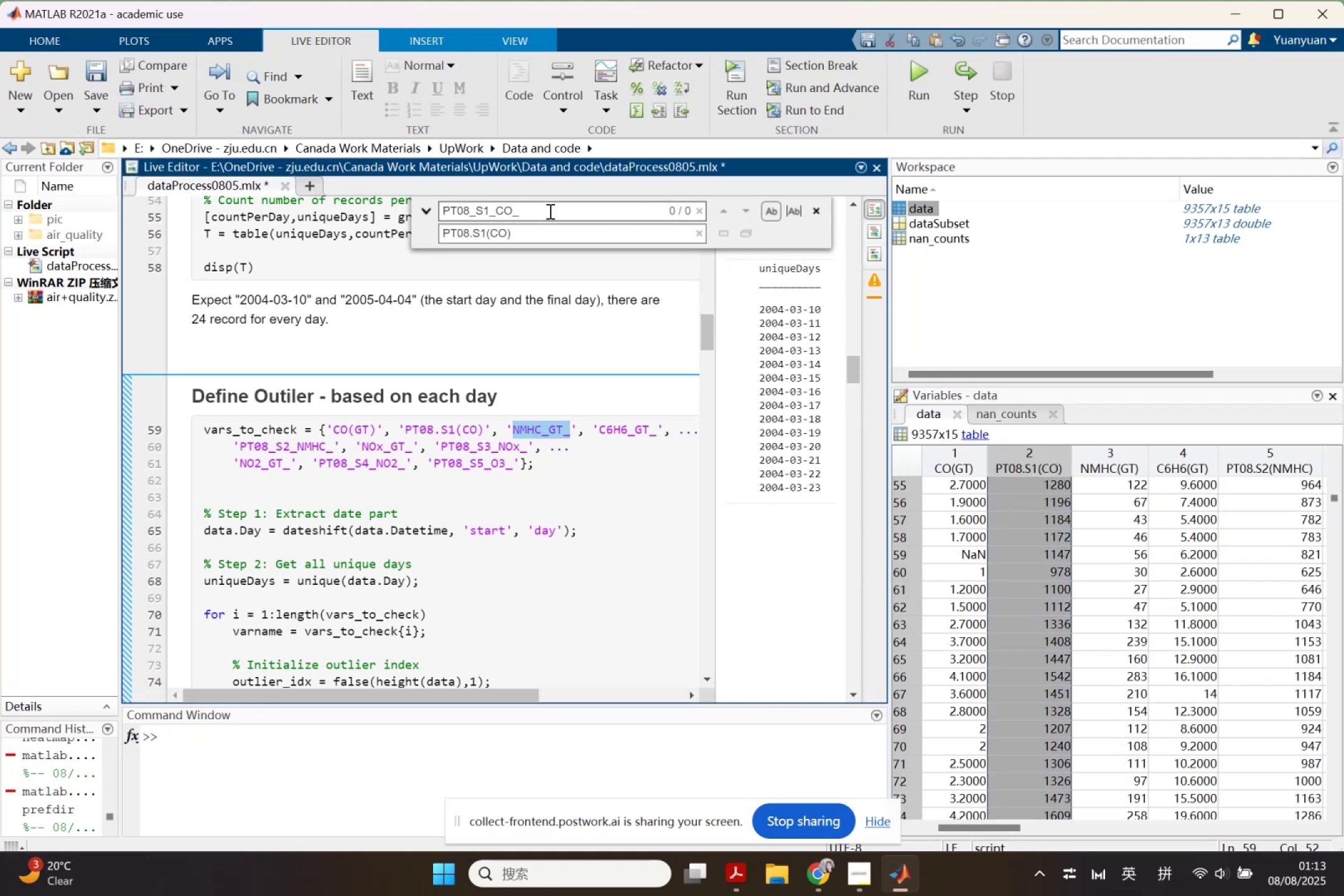 
double_click([549, 211])
 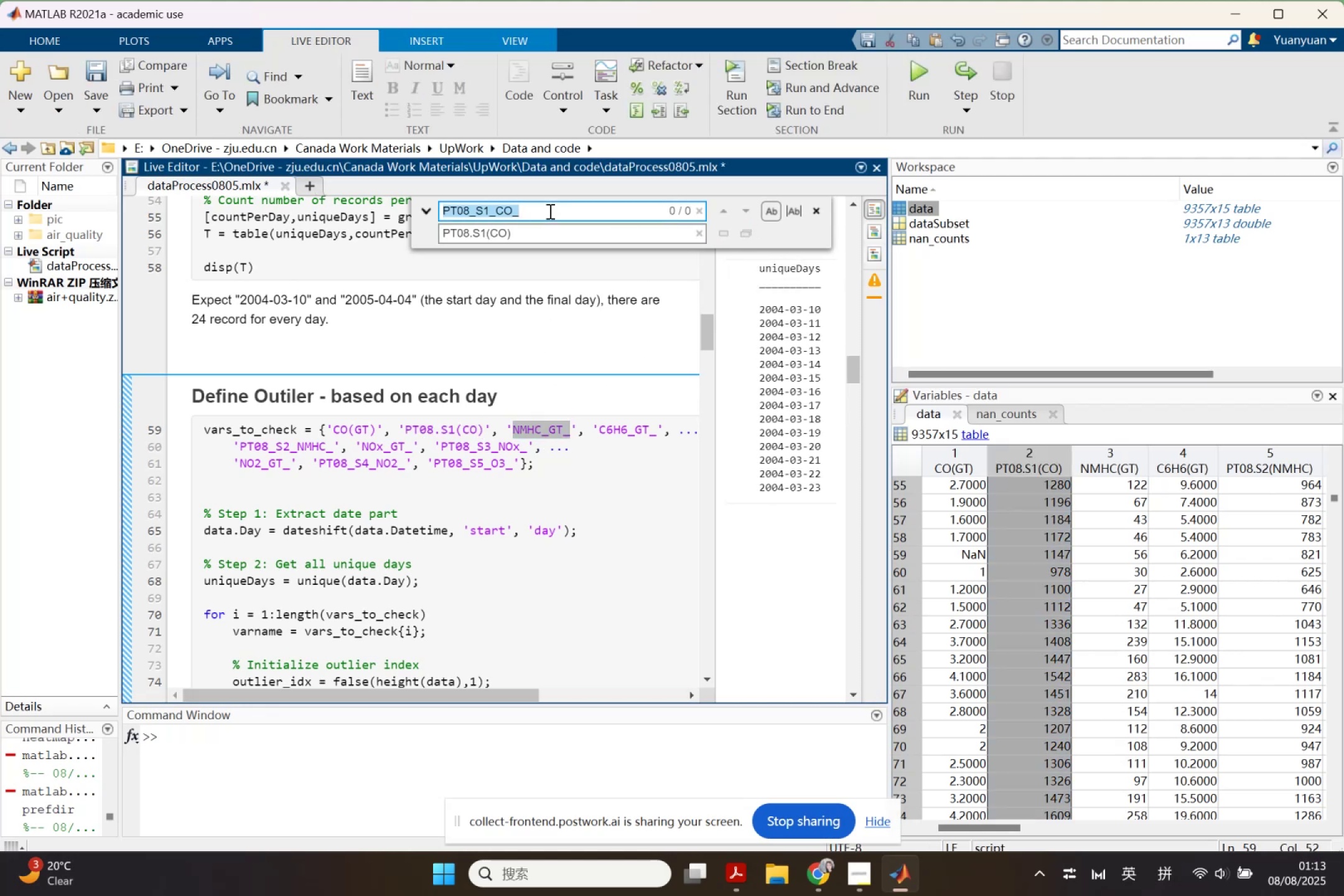 
triple_click([549, 211])
 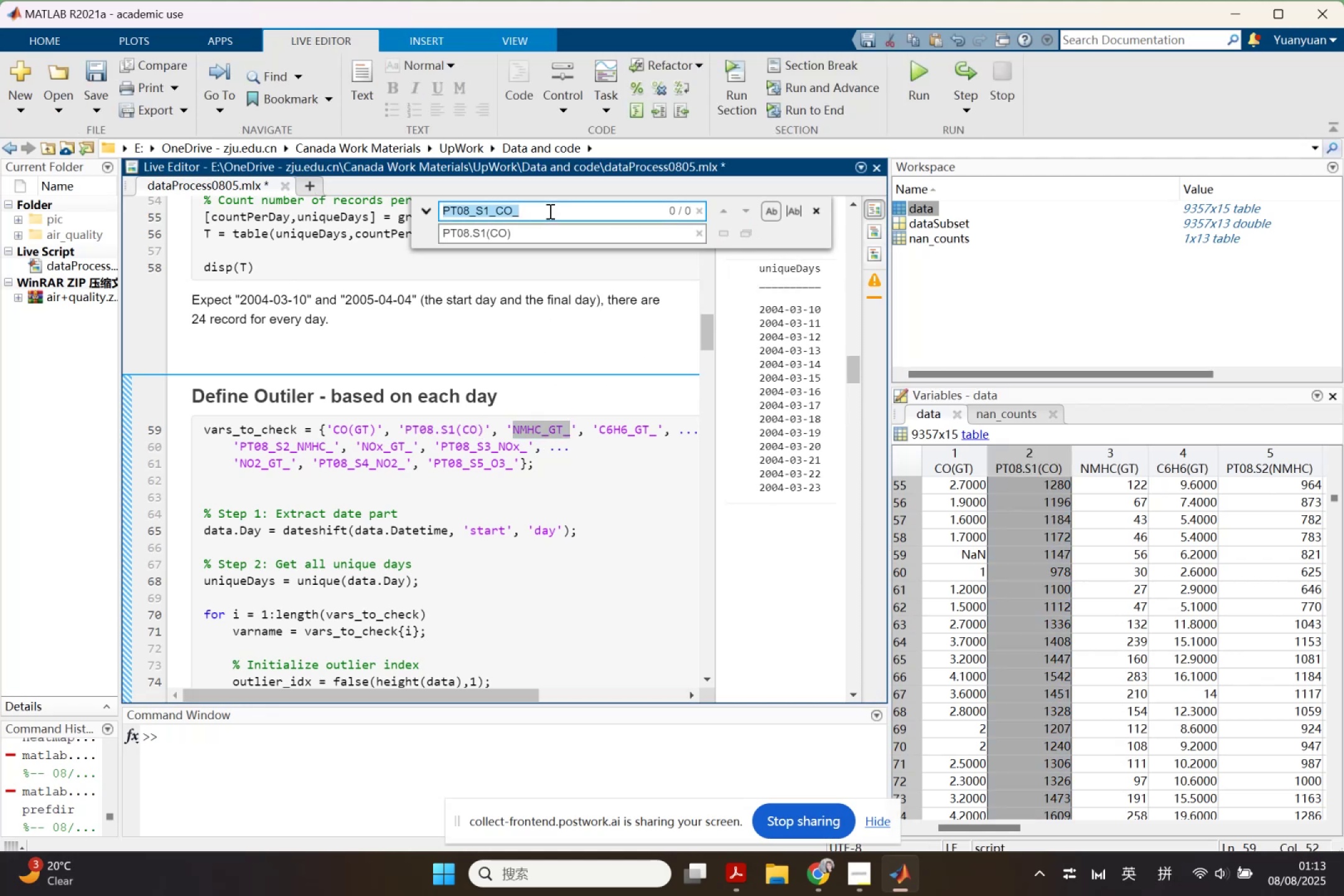 
key(Control+V)
 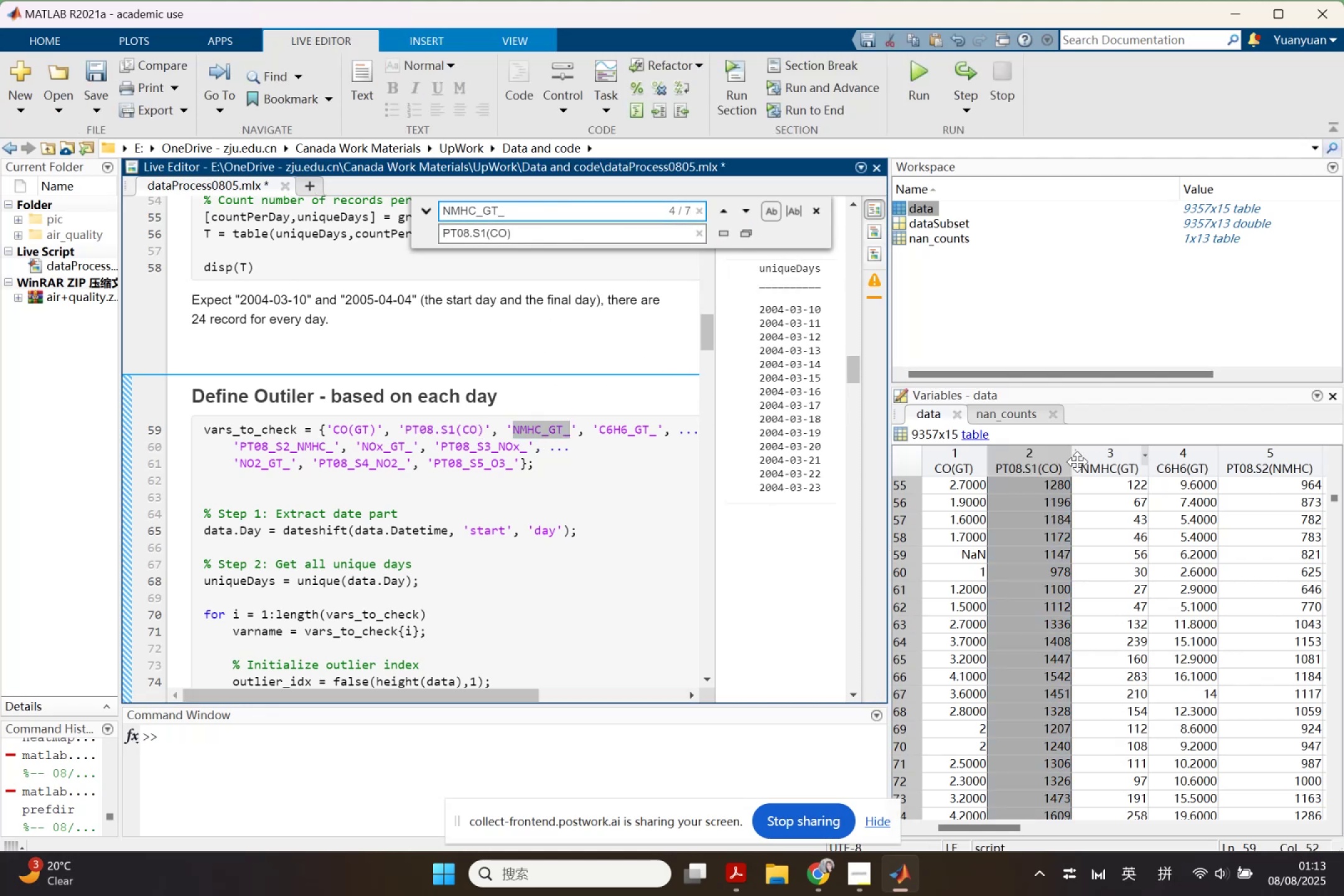 
double_click([1097, 474])
 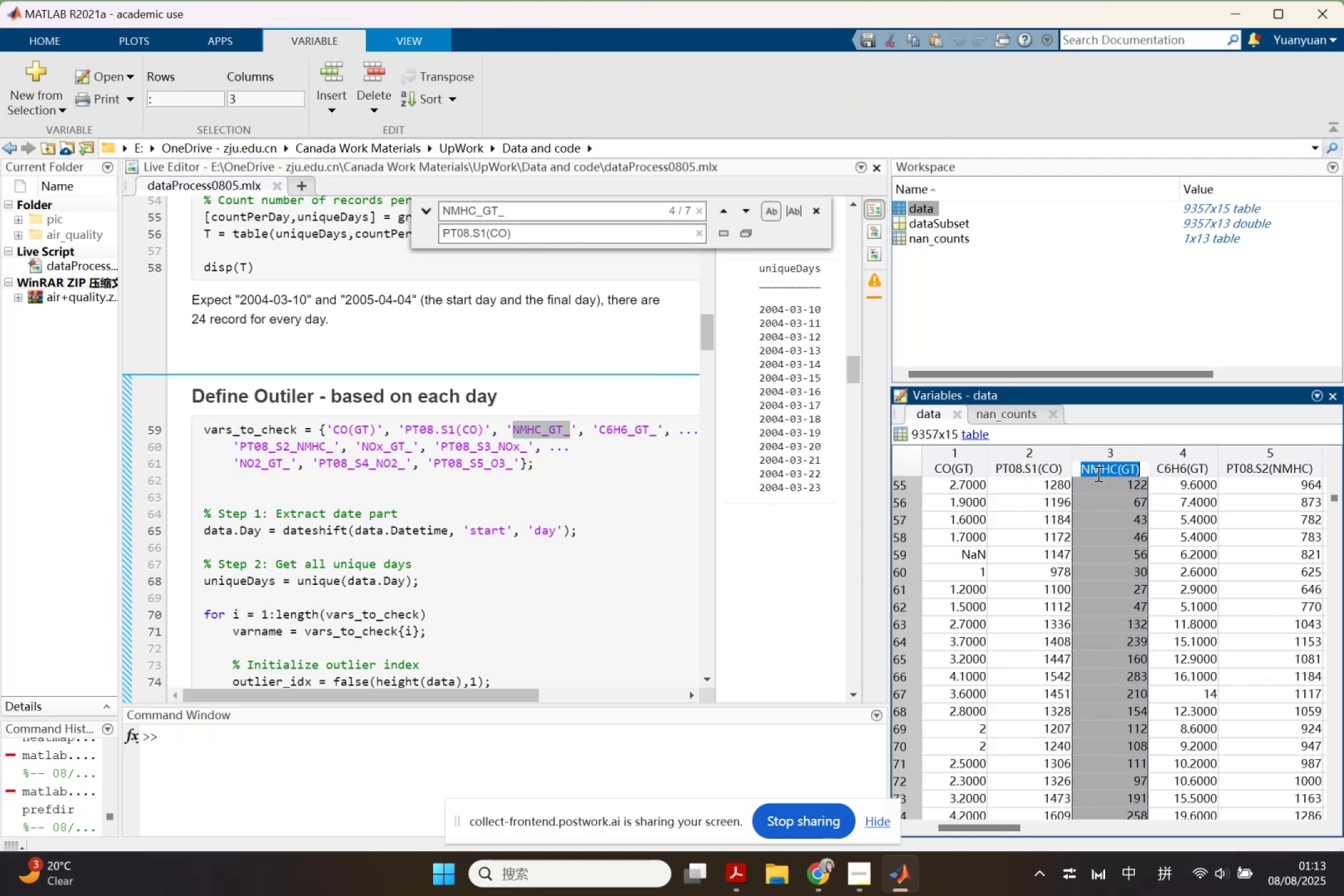 
key(Control+ControlLeft)
 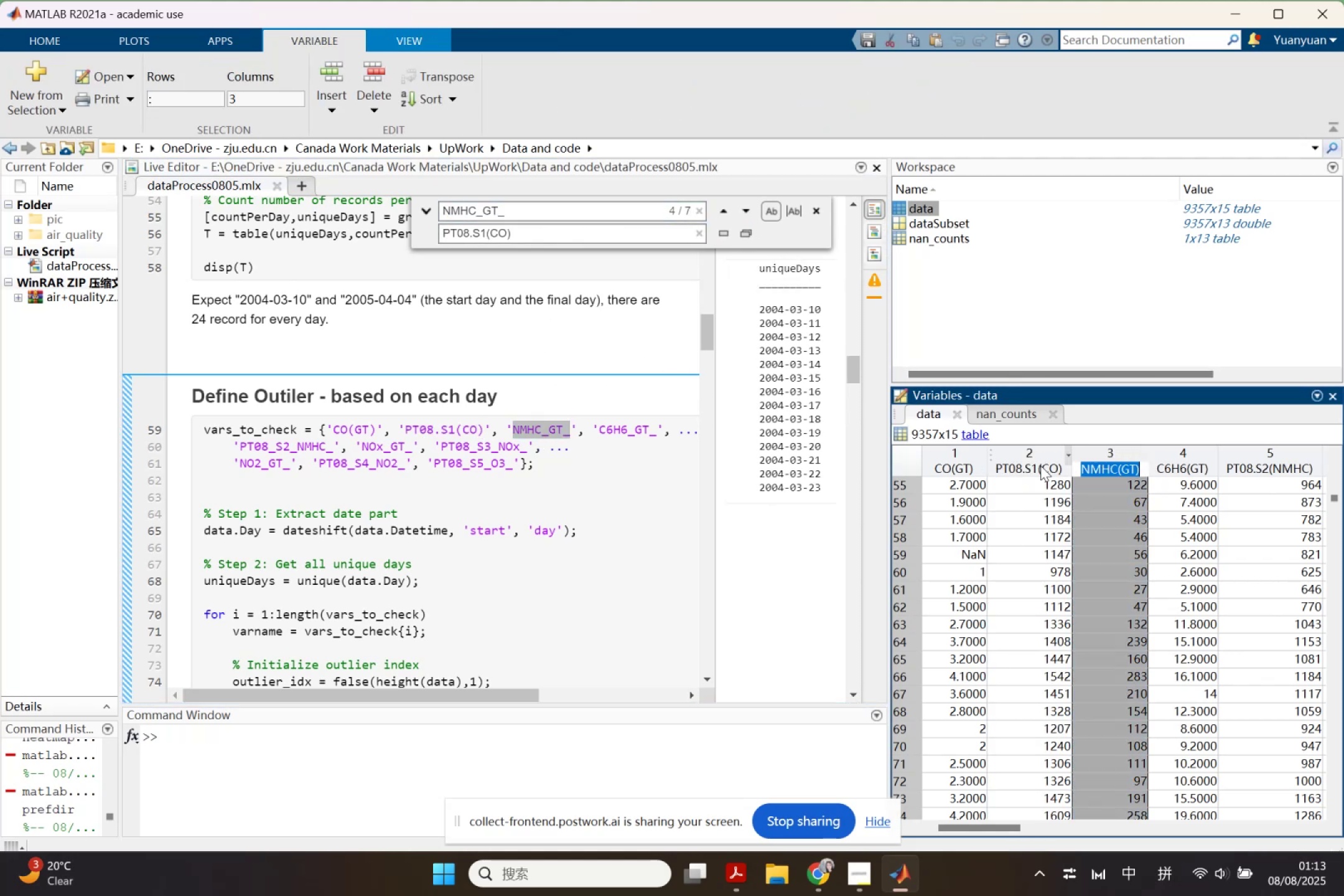 
key(Control+C)
 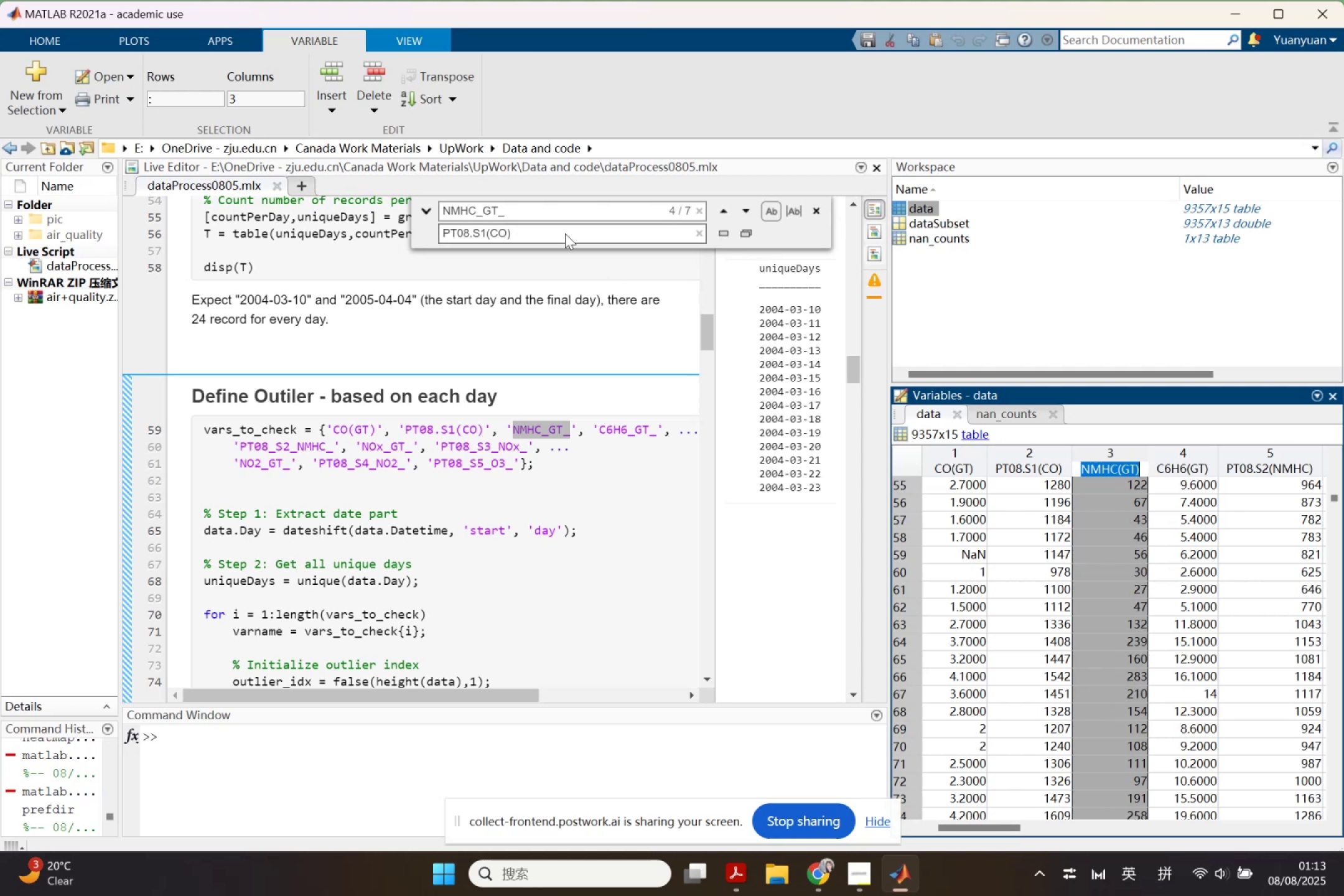 
double_click([565, 233])
 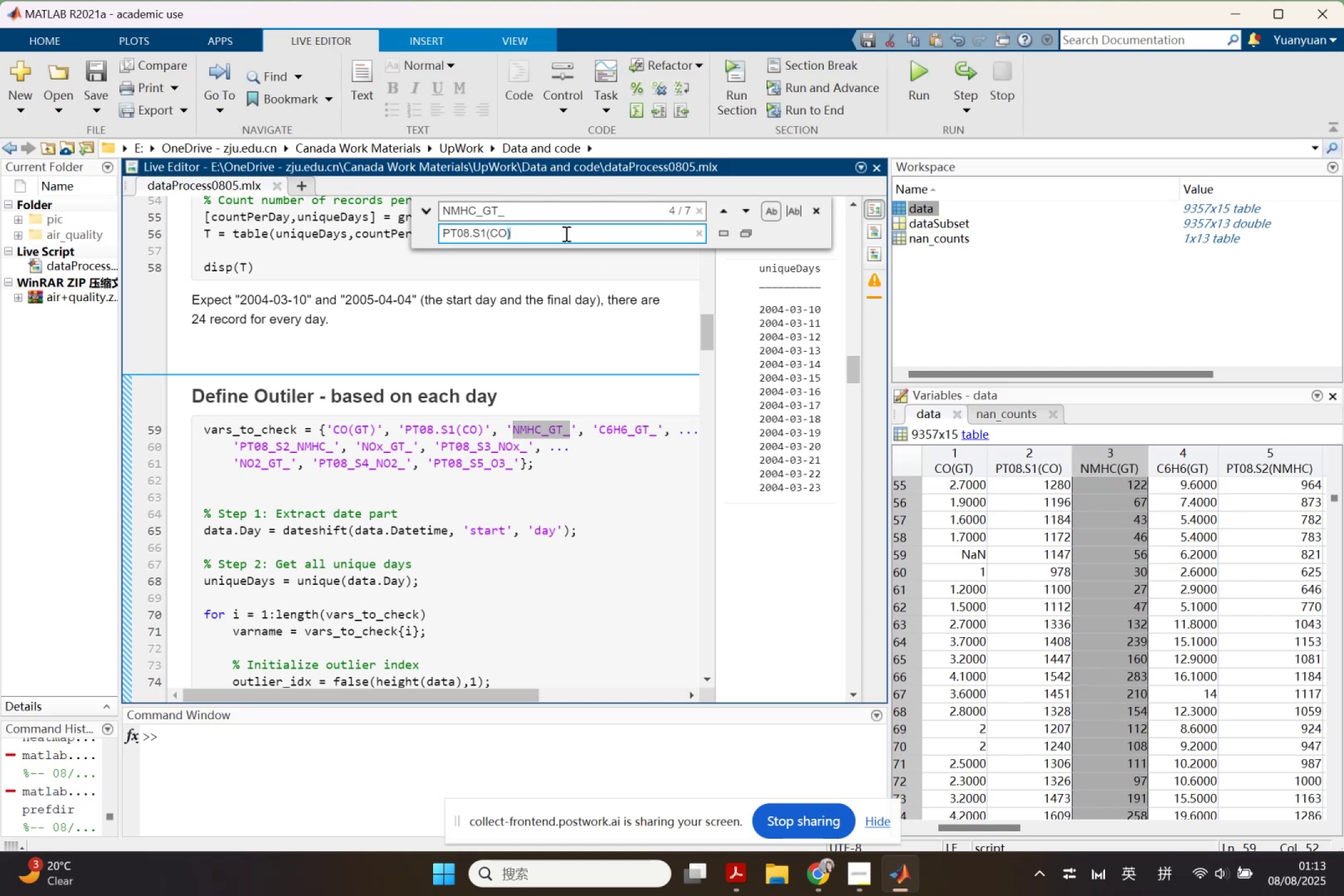 
triple_click([565, 233])
 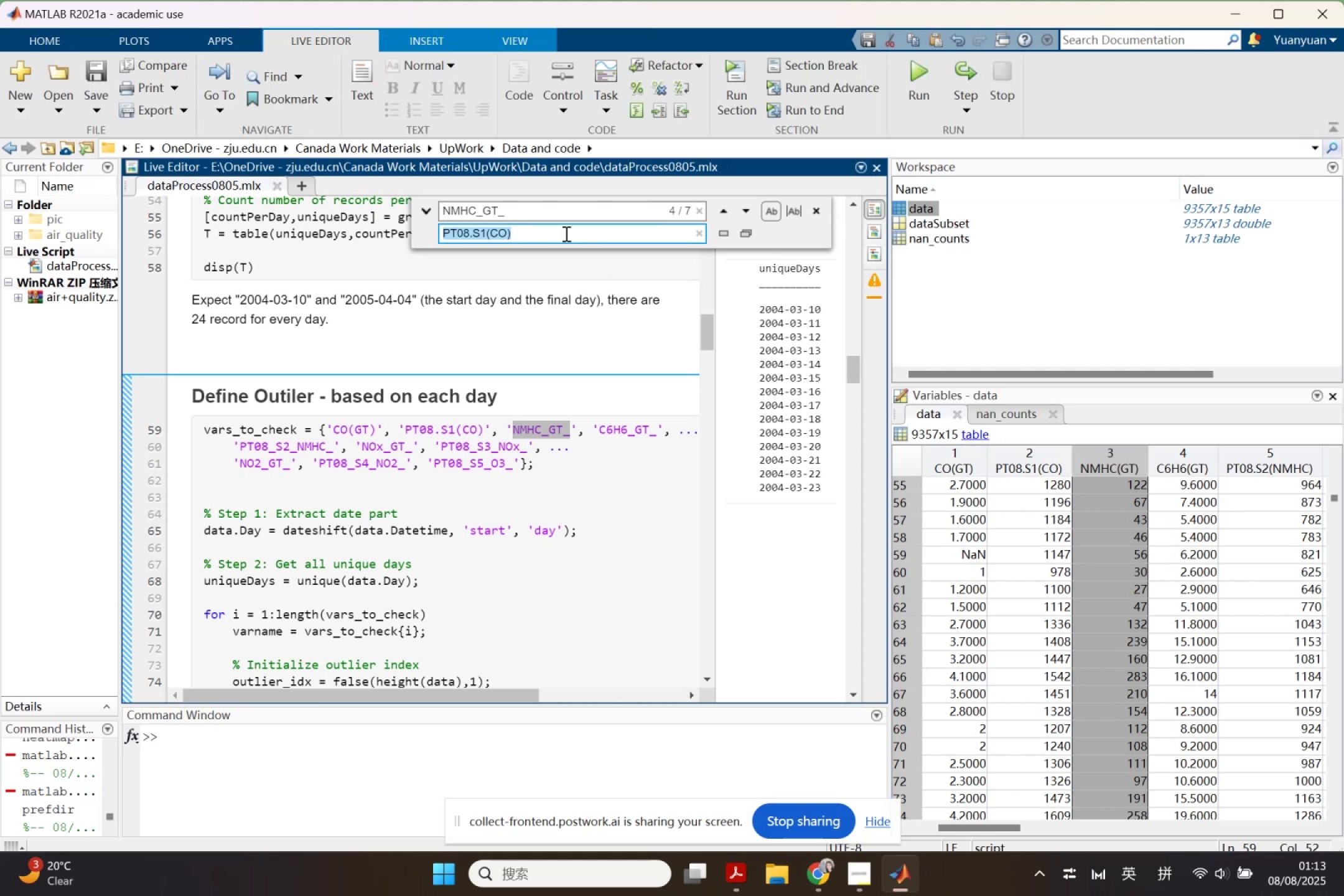 
key(Control+ControlLeft)
 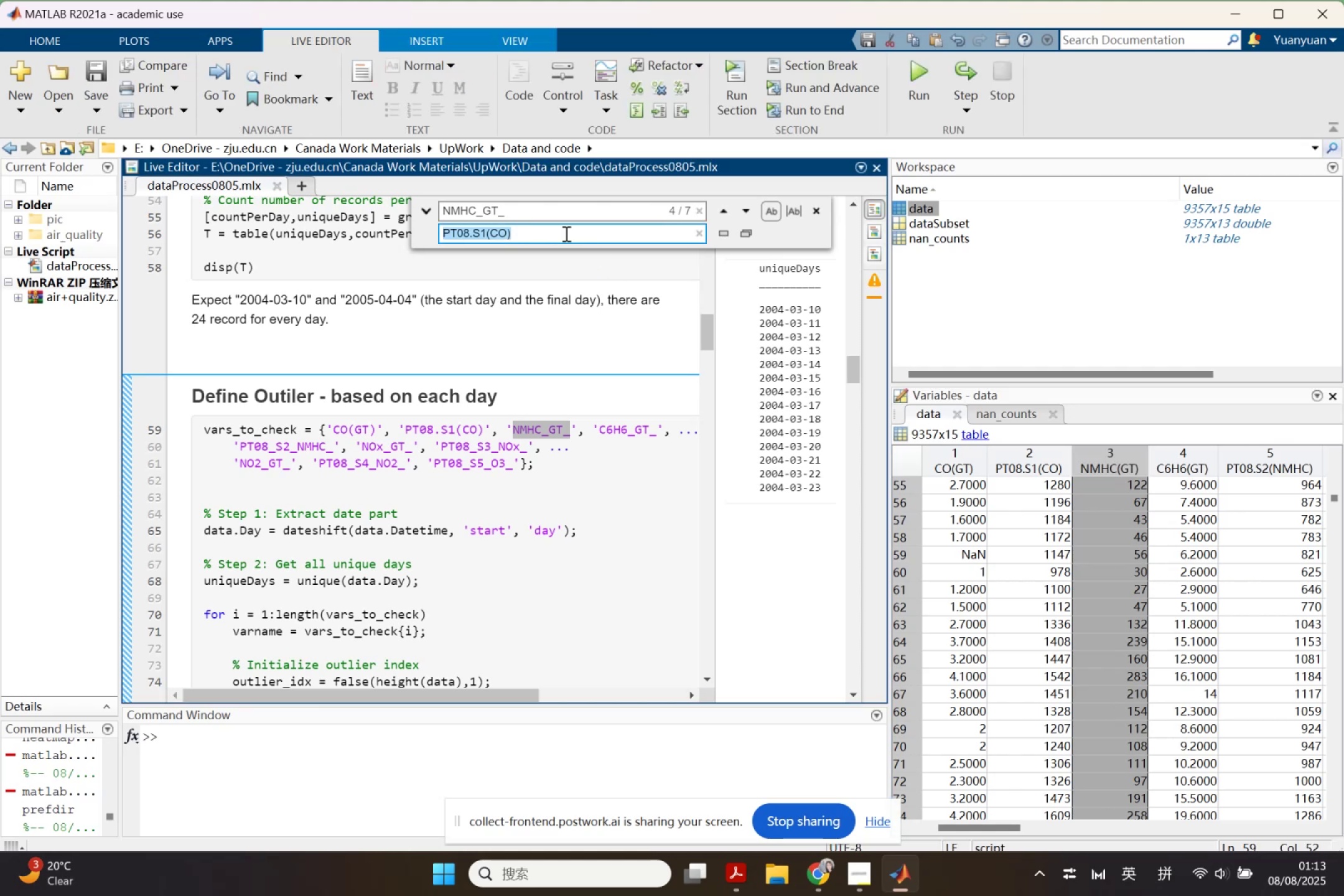 
key(Control+V)
 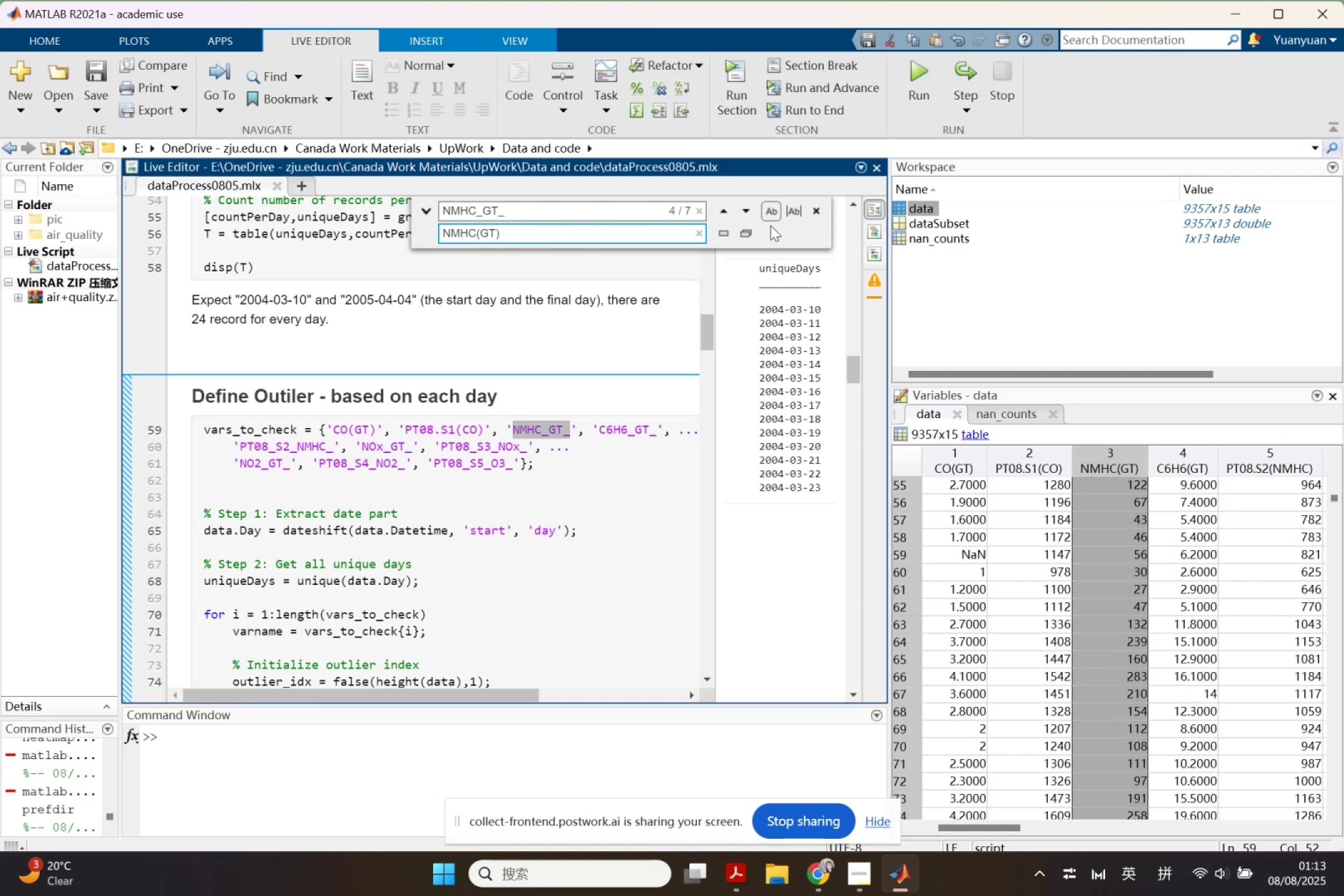 
left_click([750, 233])
 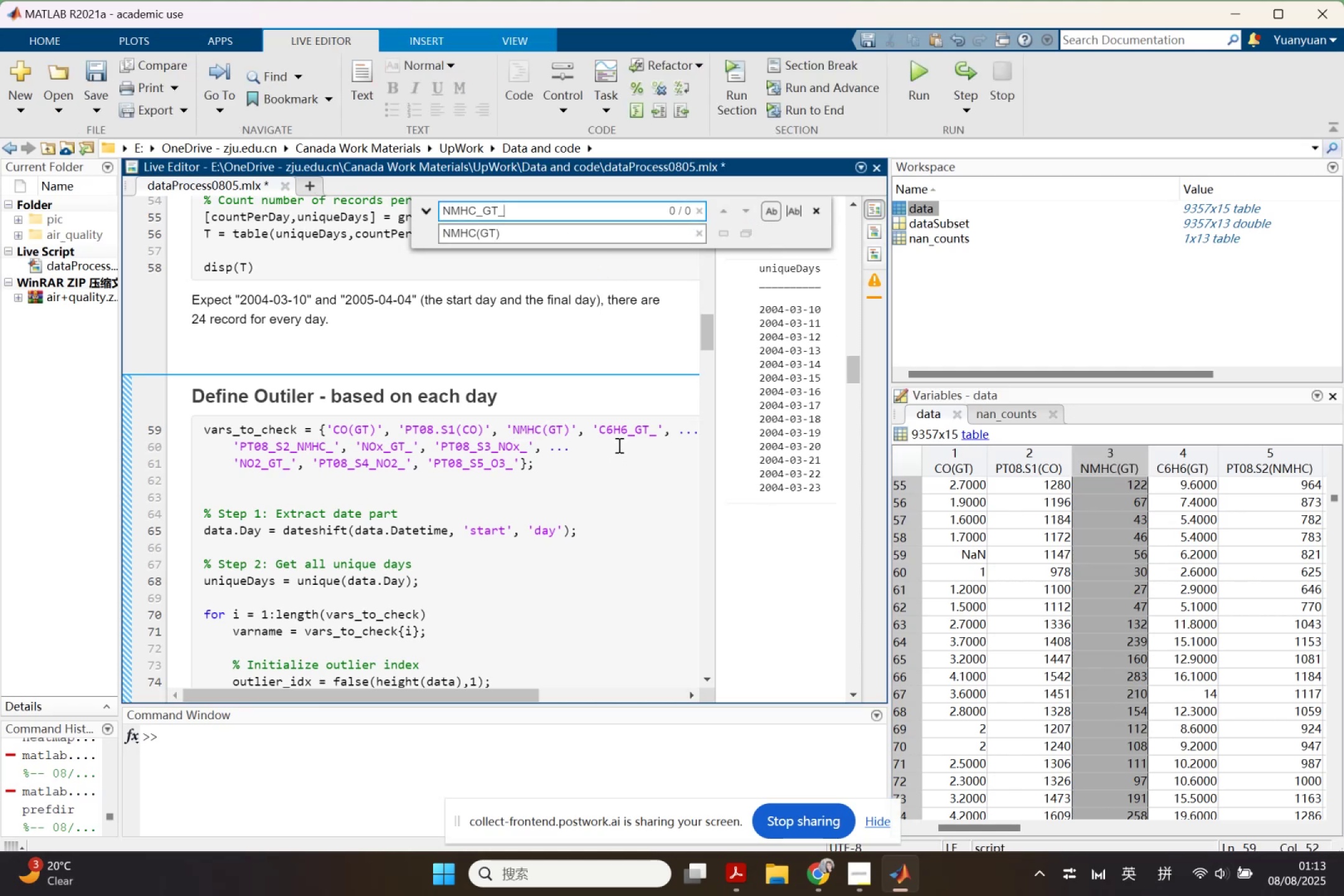 
double_click([624, 428])
 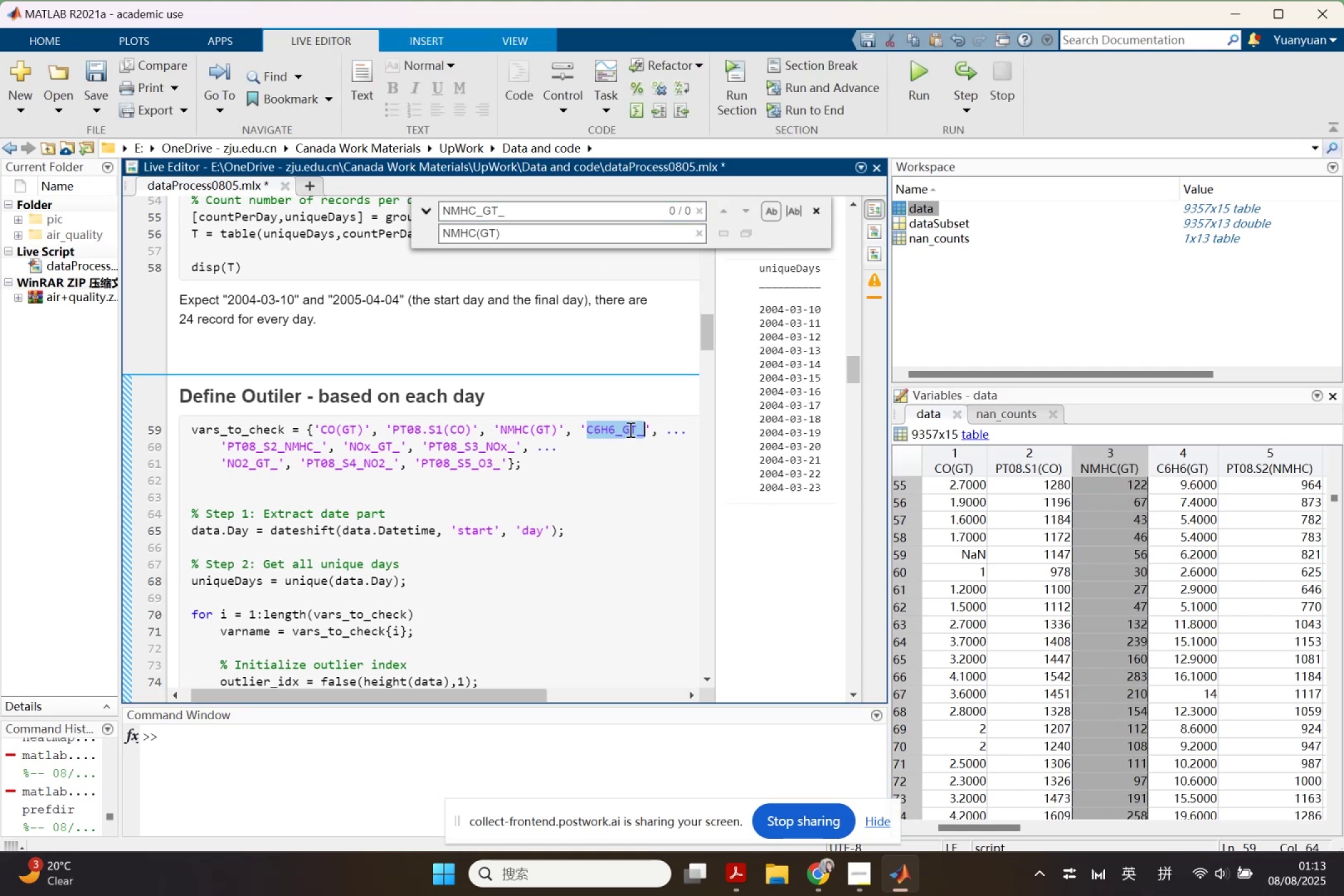 
key(Control+ControlLeft)
 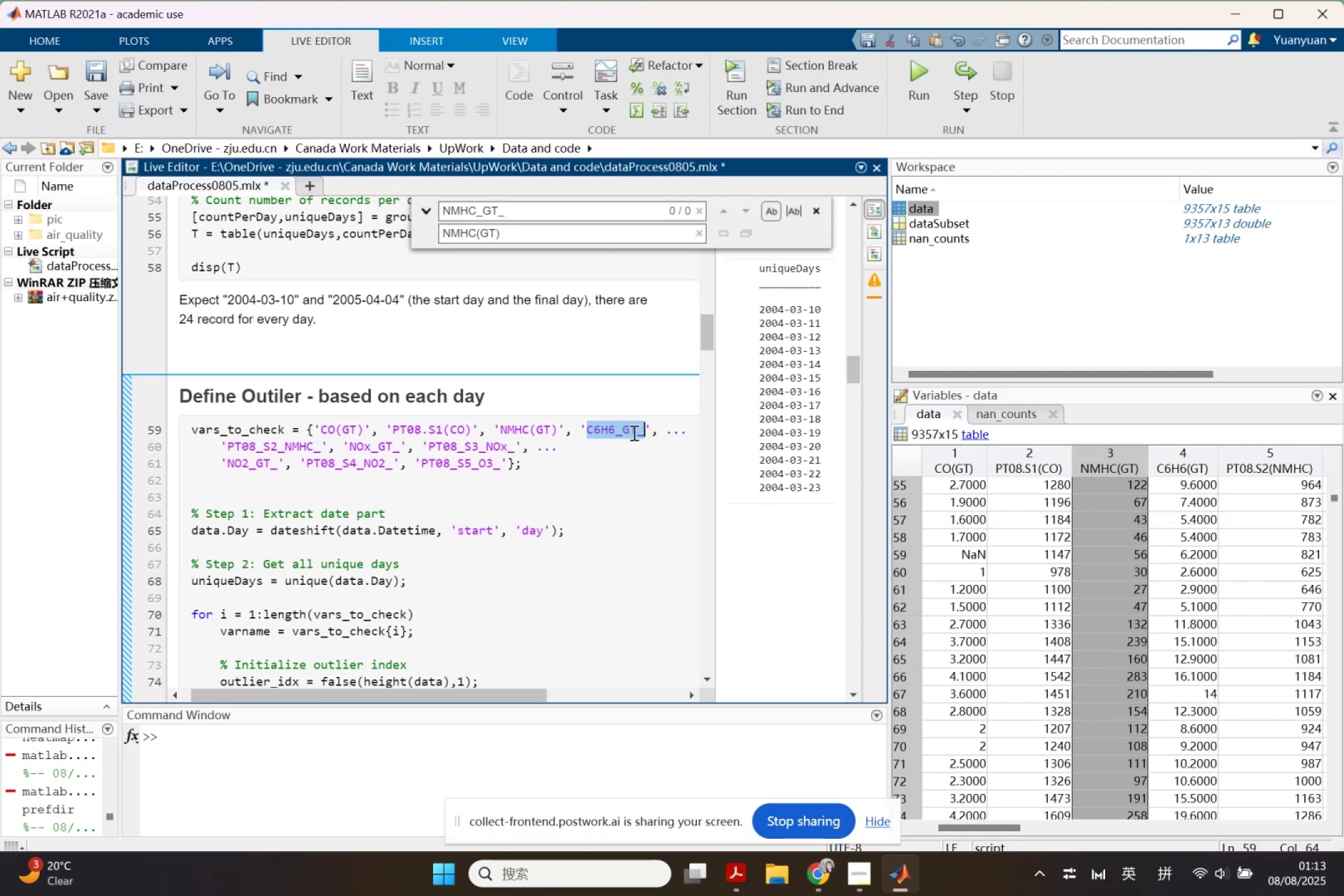 
key(Control+C)
 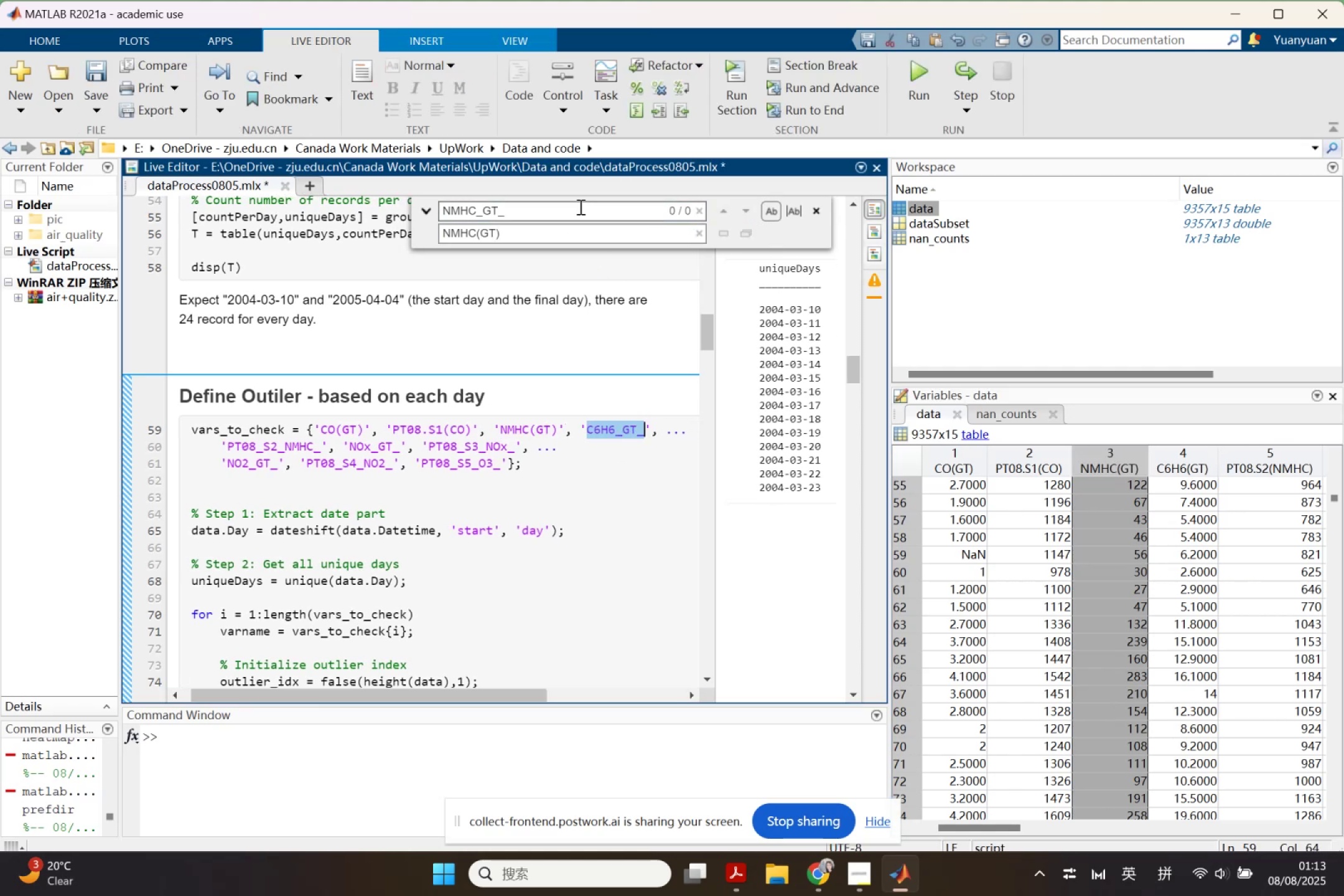 
double_click([579, 210])
 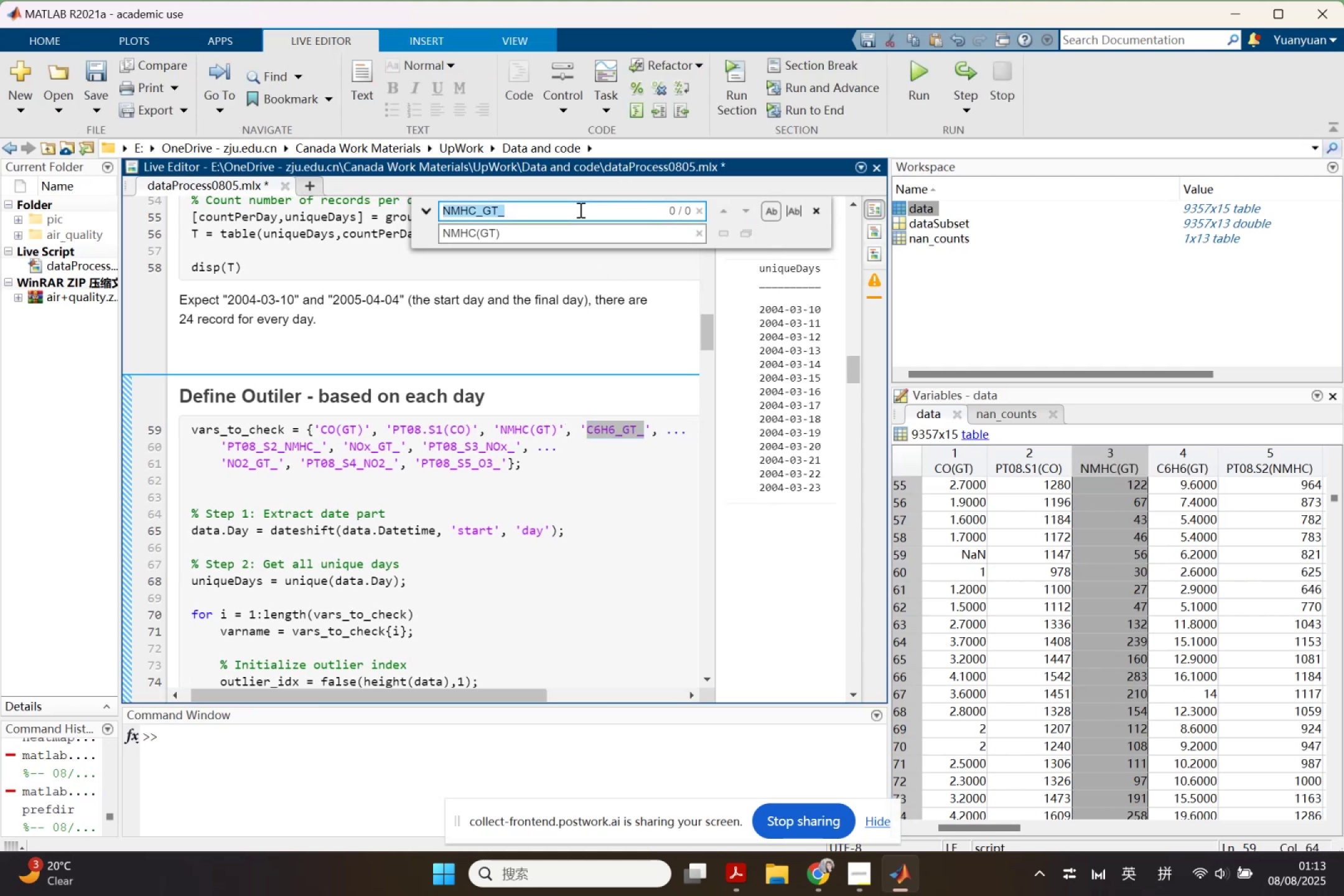 
key(Control+ControlLeft)
 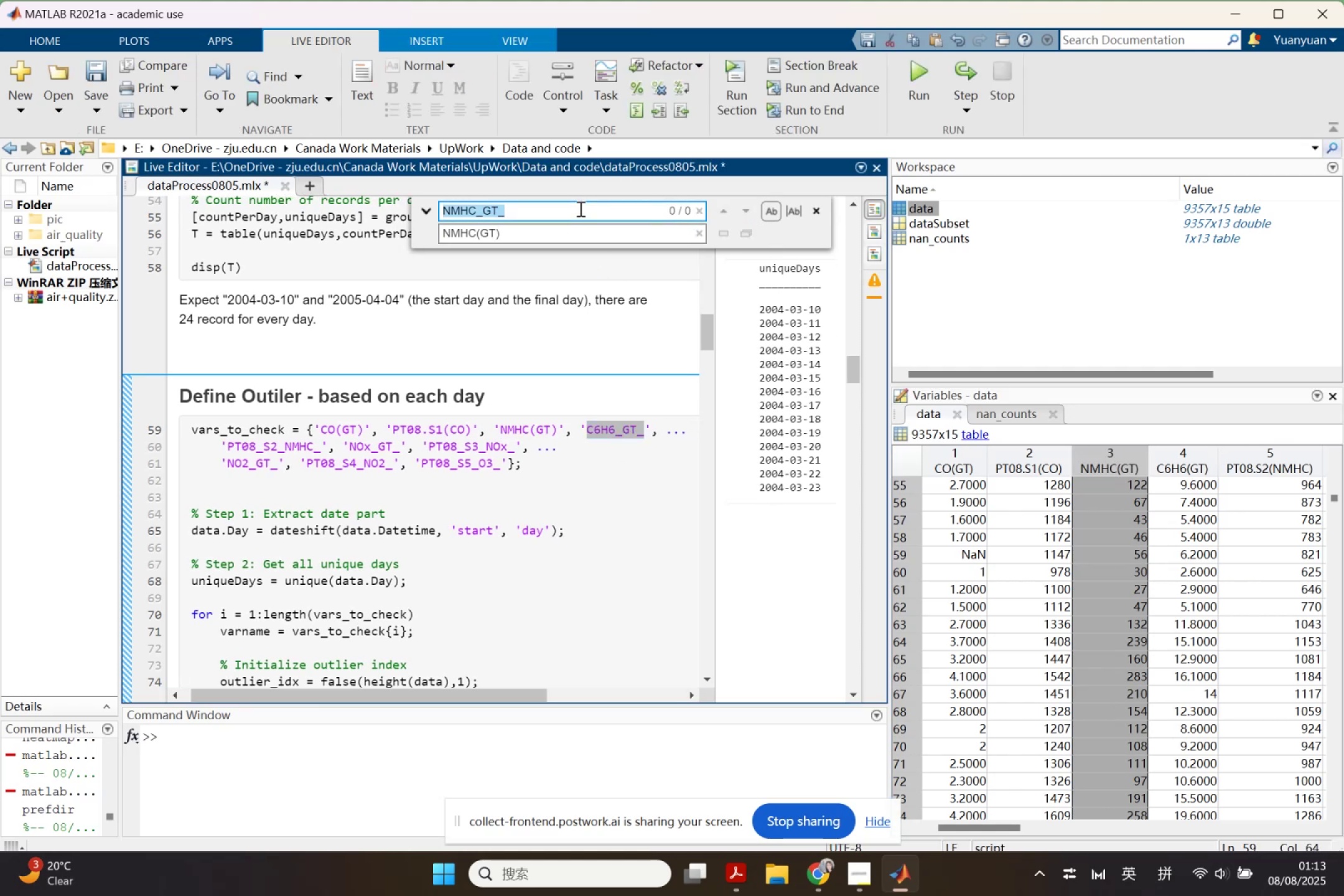 
key(Control+V)
 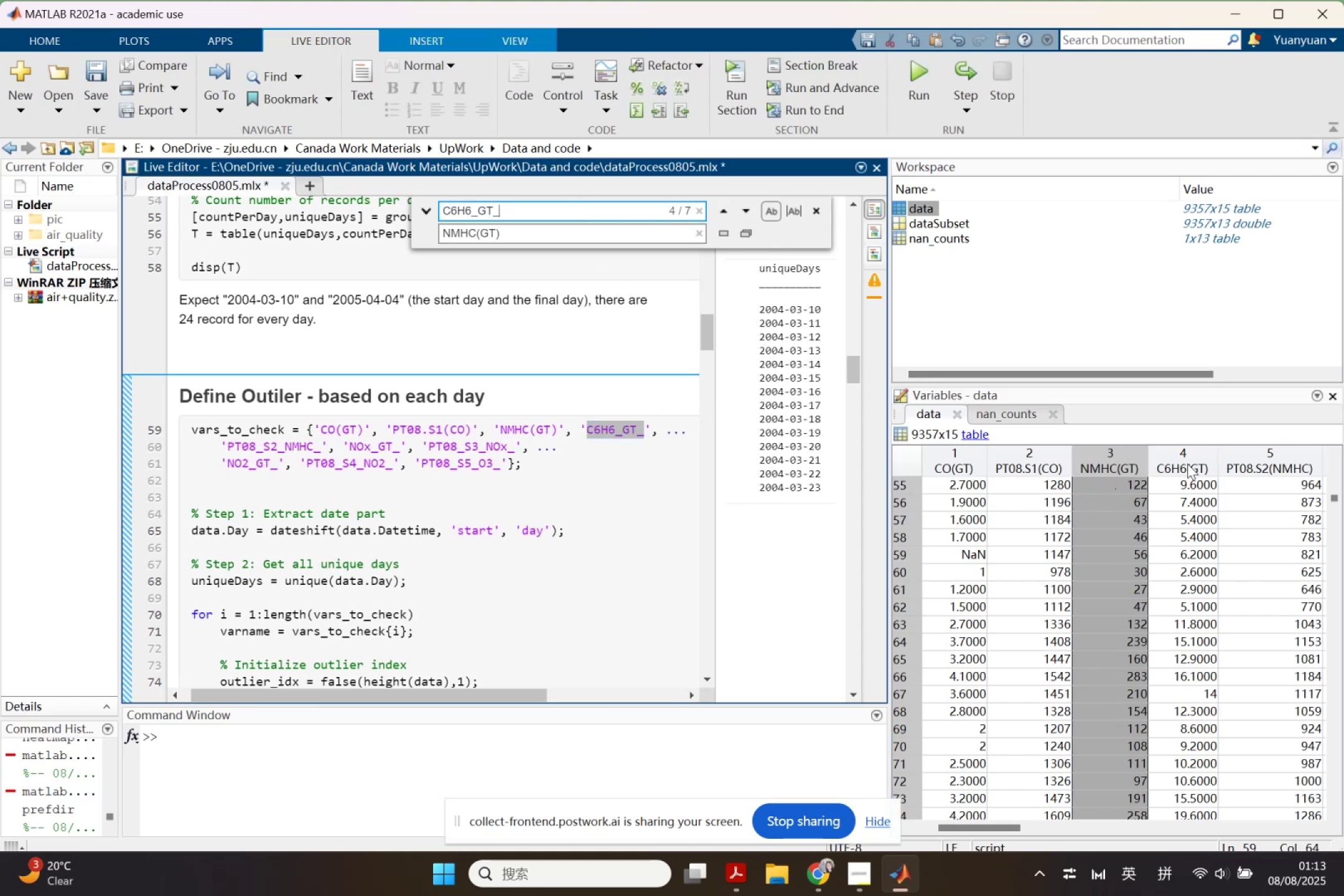 
double_click([1187, 467])
 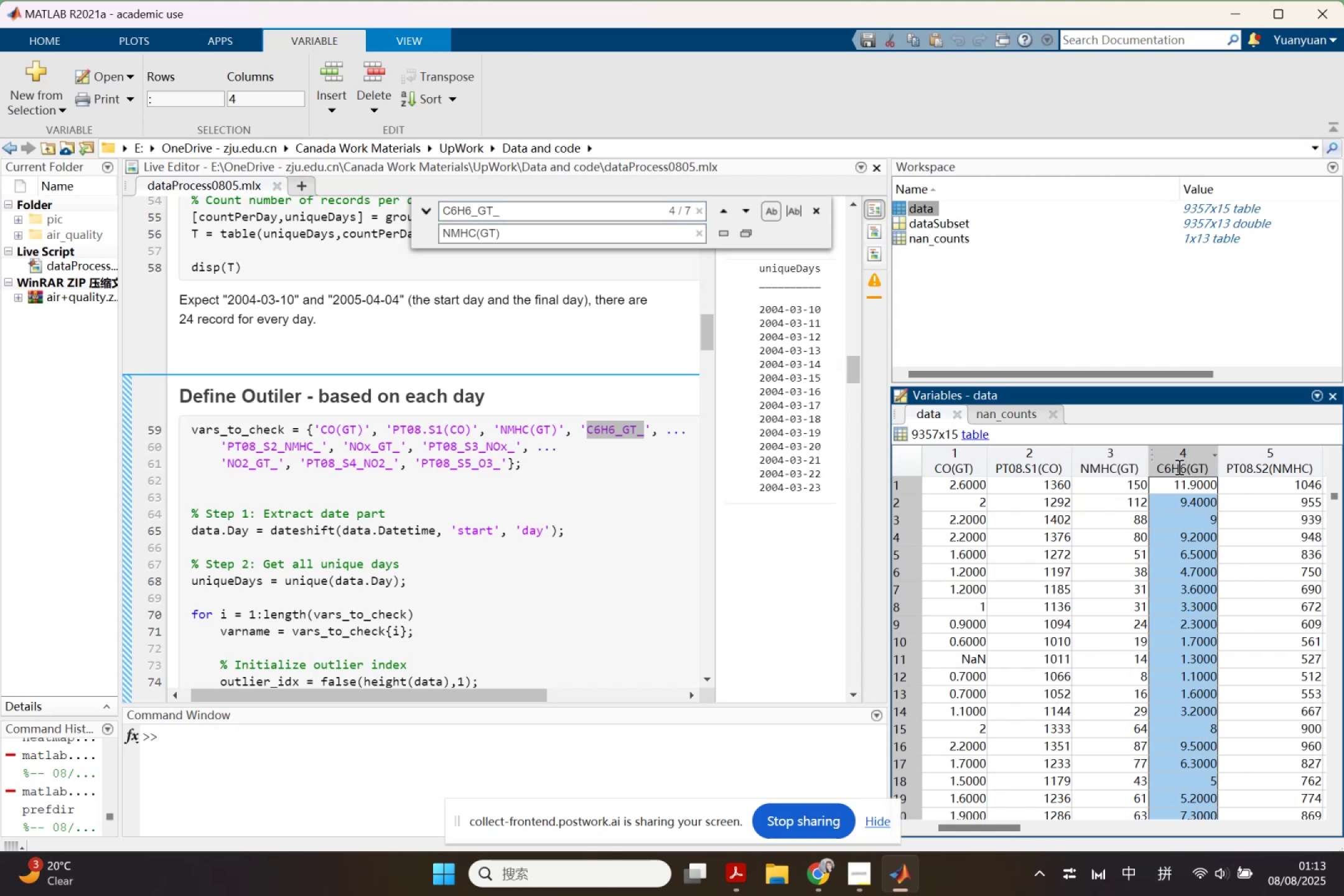 
left_click([1178, 467])
 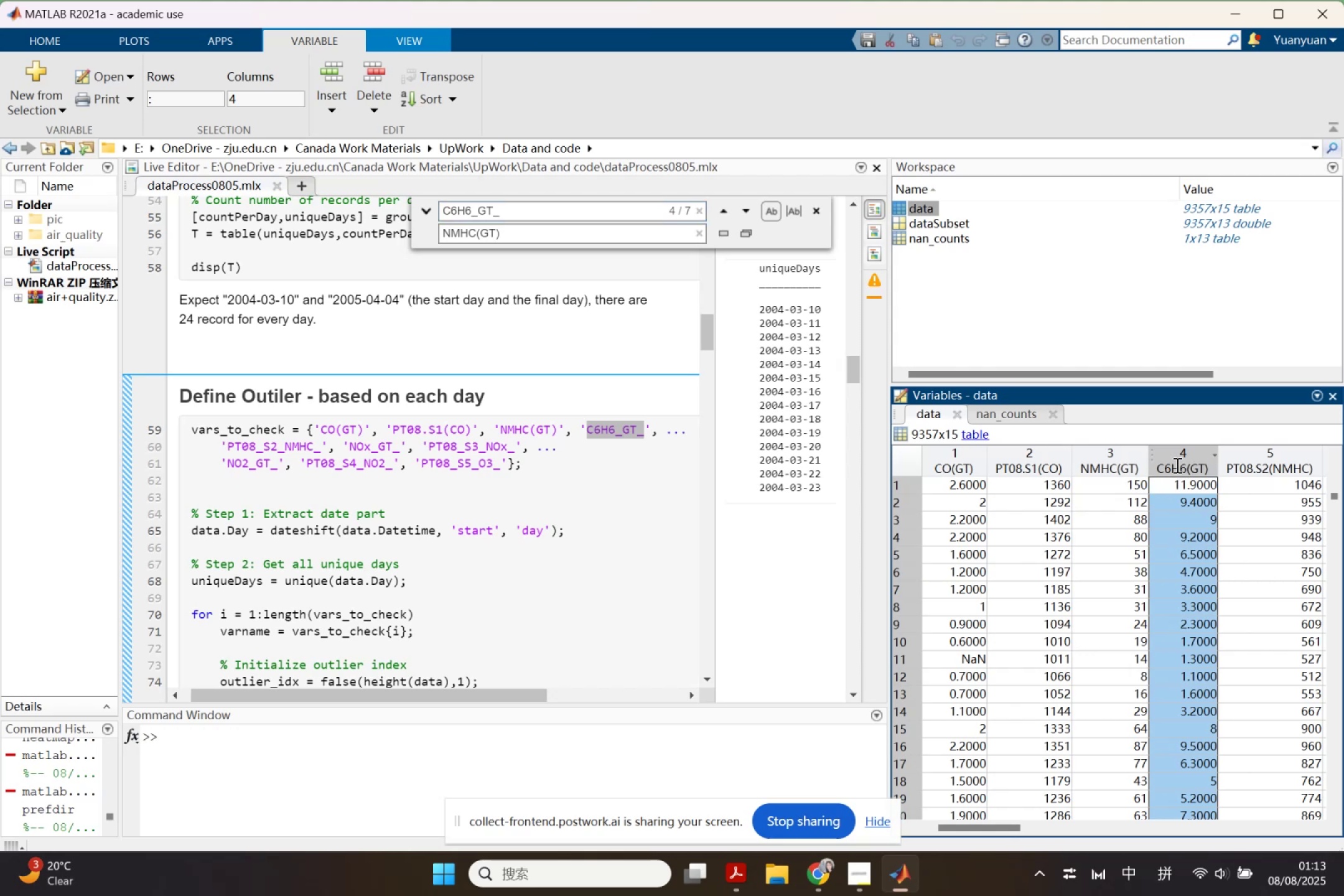 
double_click([1175, 464])
 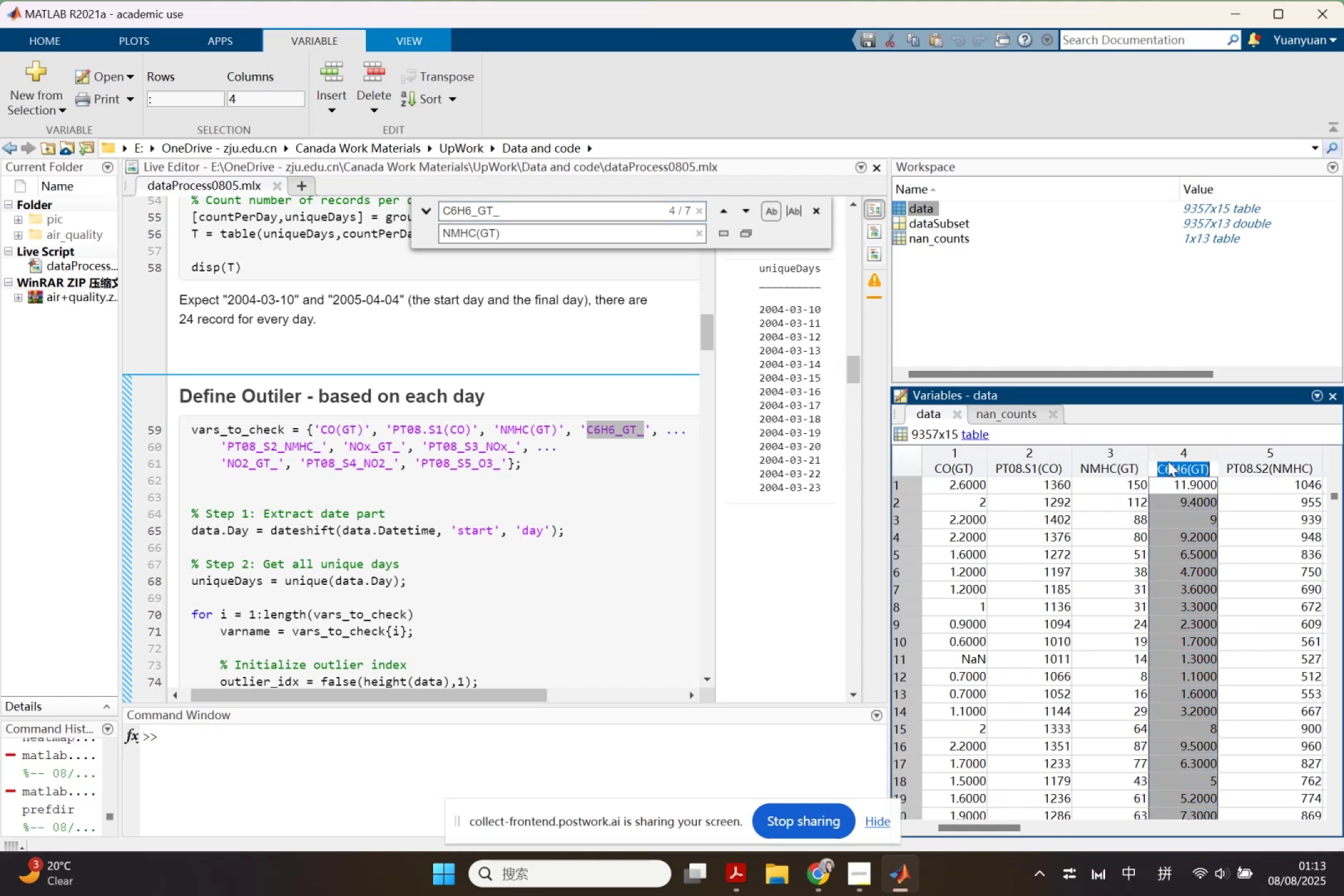 
key(Control+ControlLeft)
 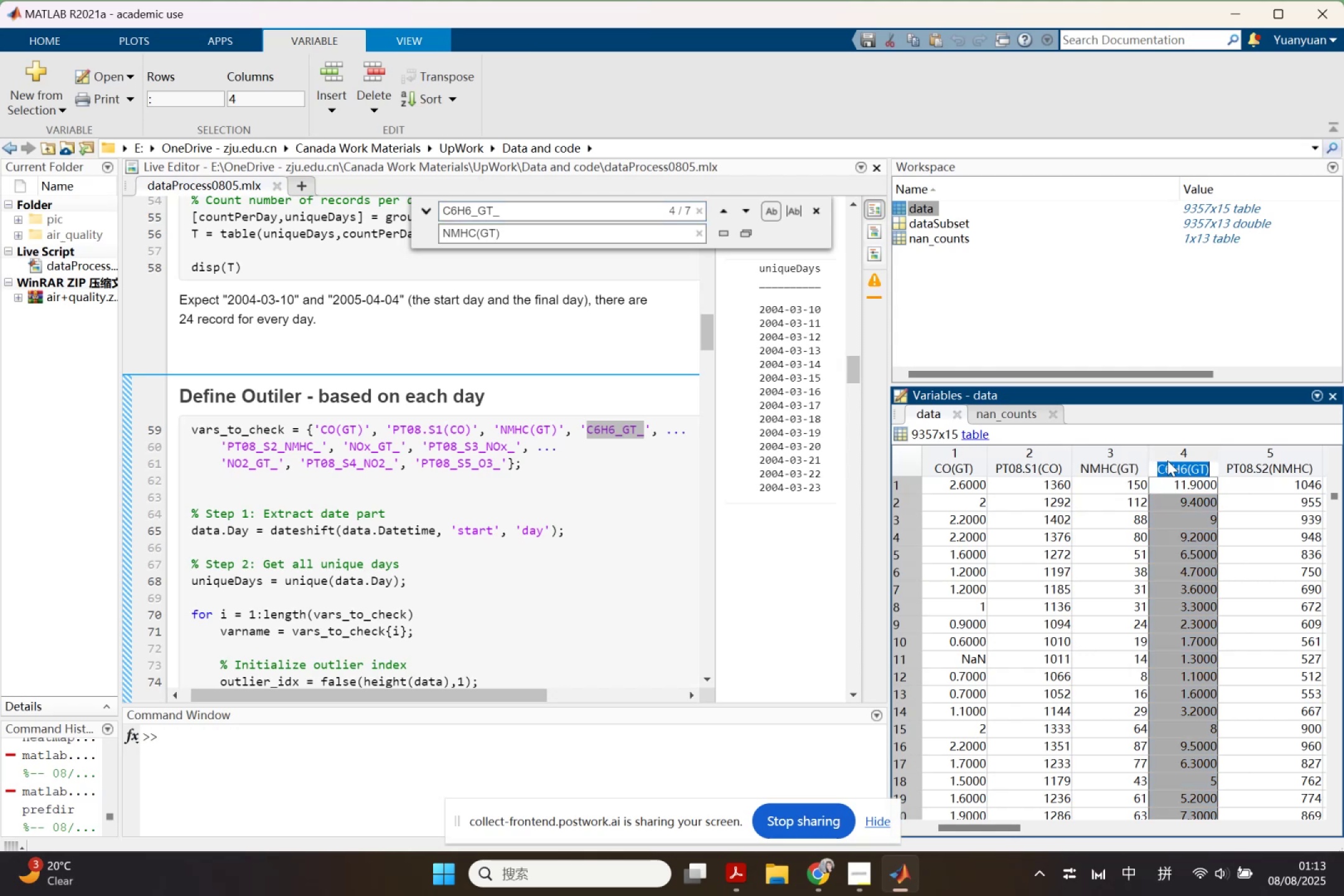 
key(Control+C)
 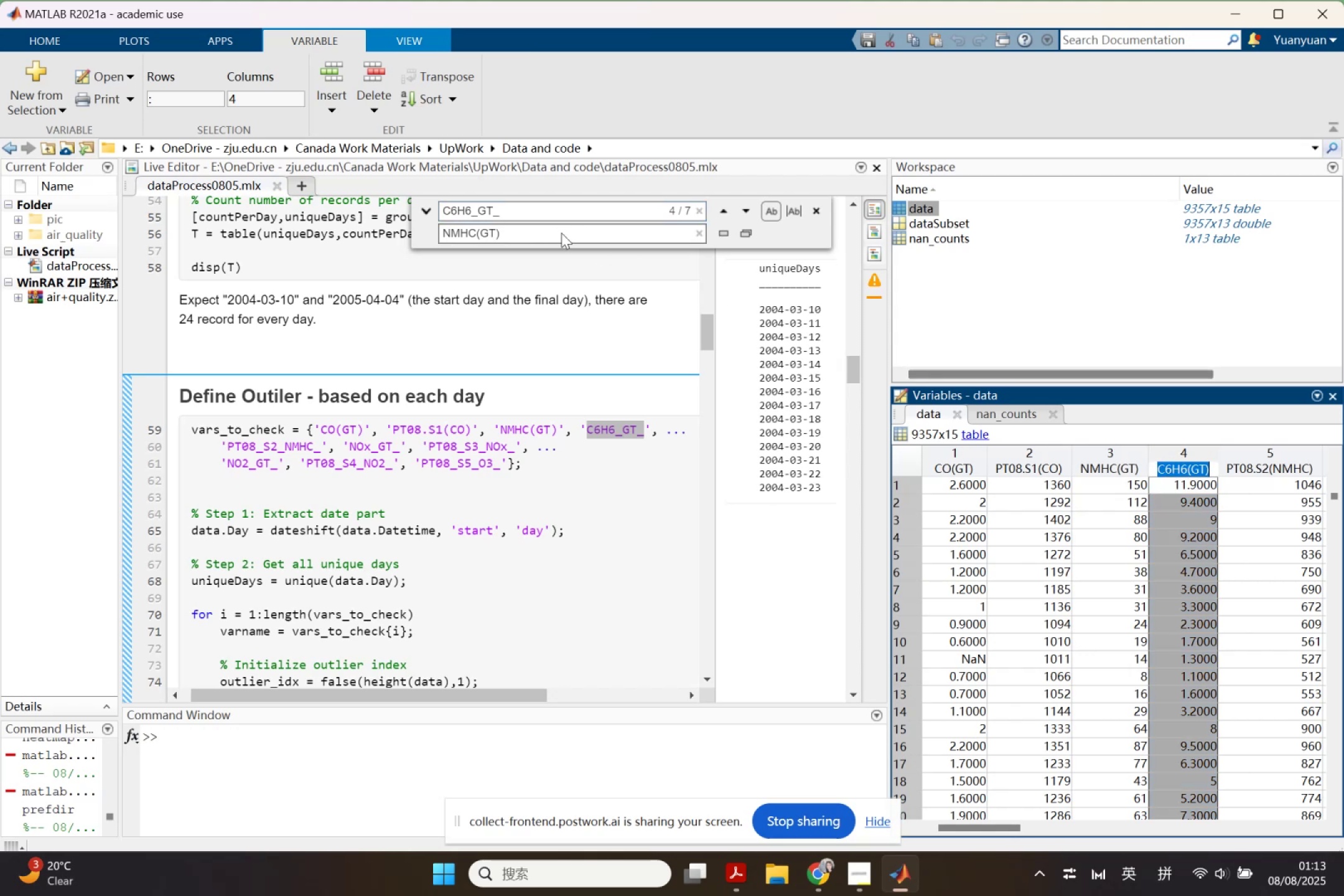 
double_click([561, 233])
 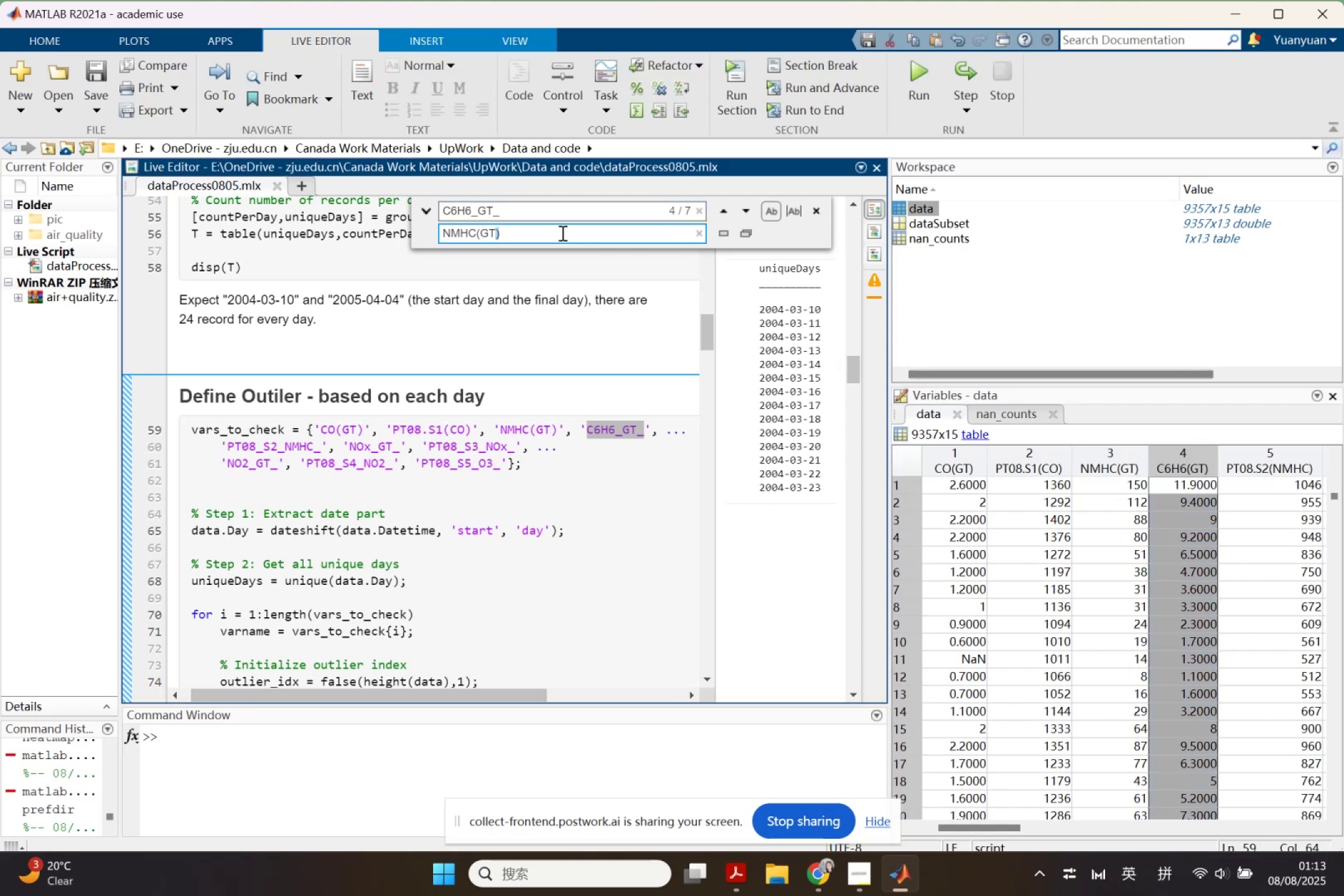 
triple_click([561, 233])
 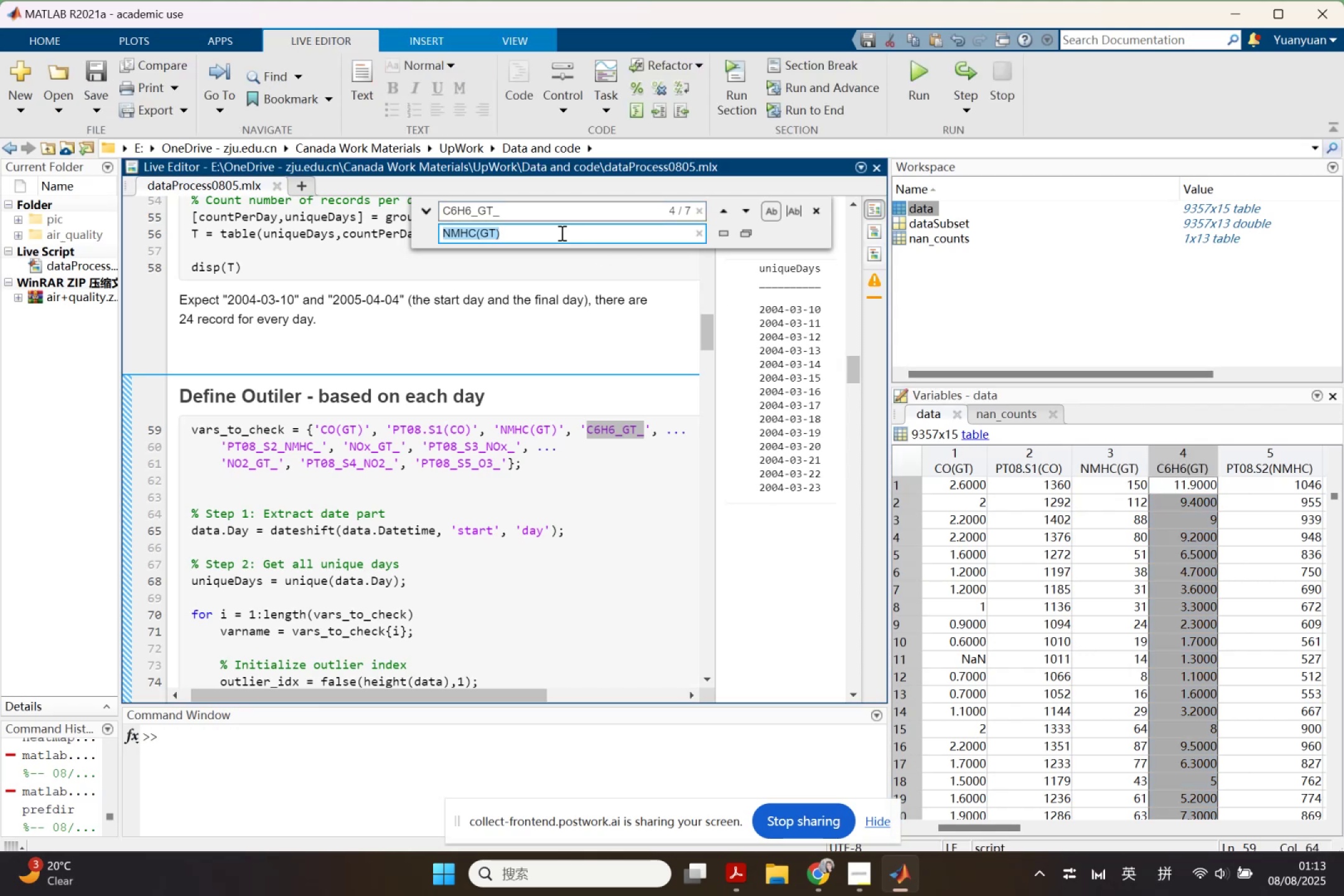 
key(Control+V)
 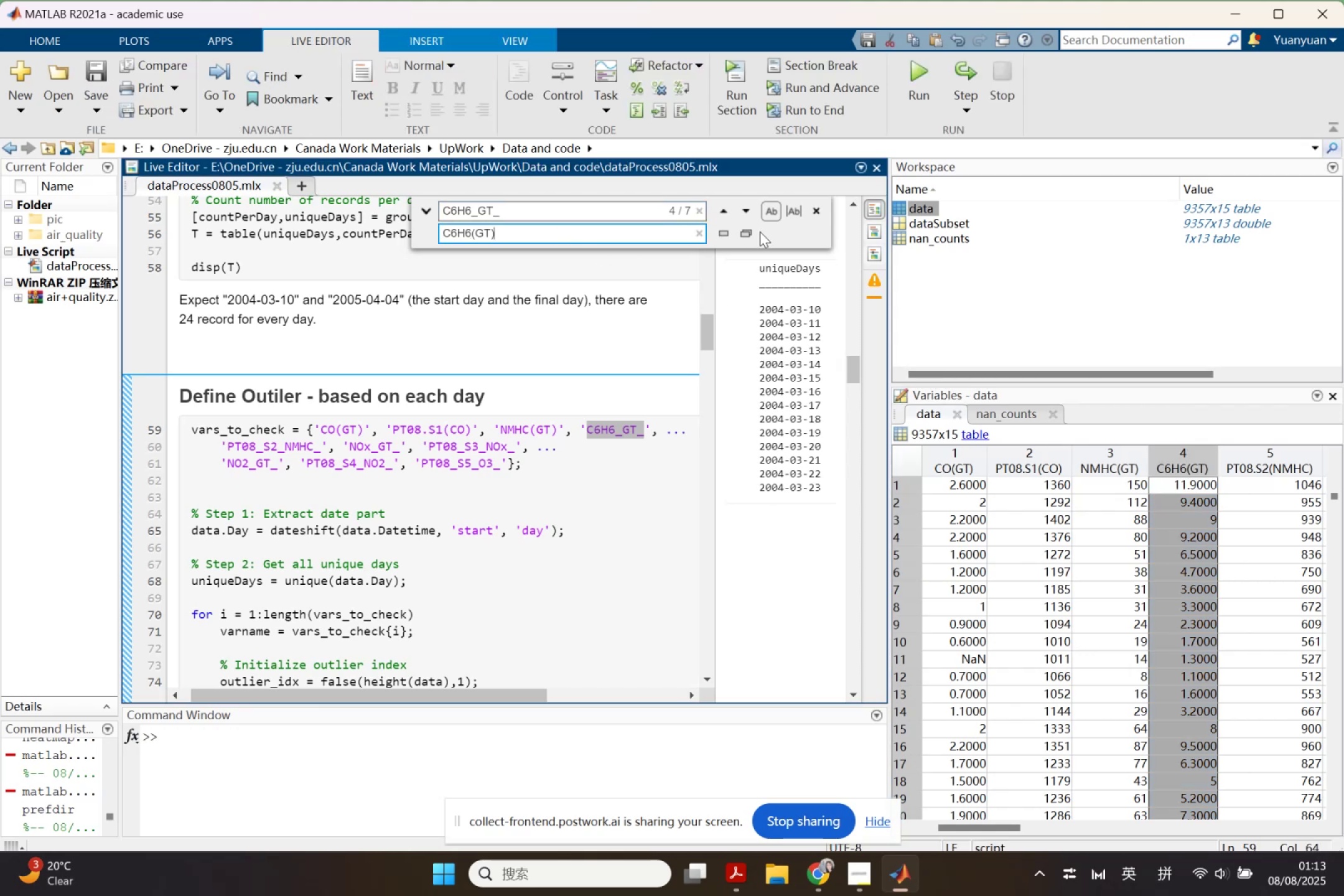 
left_click([762, 230])
 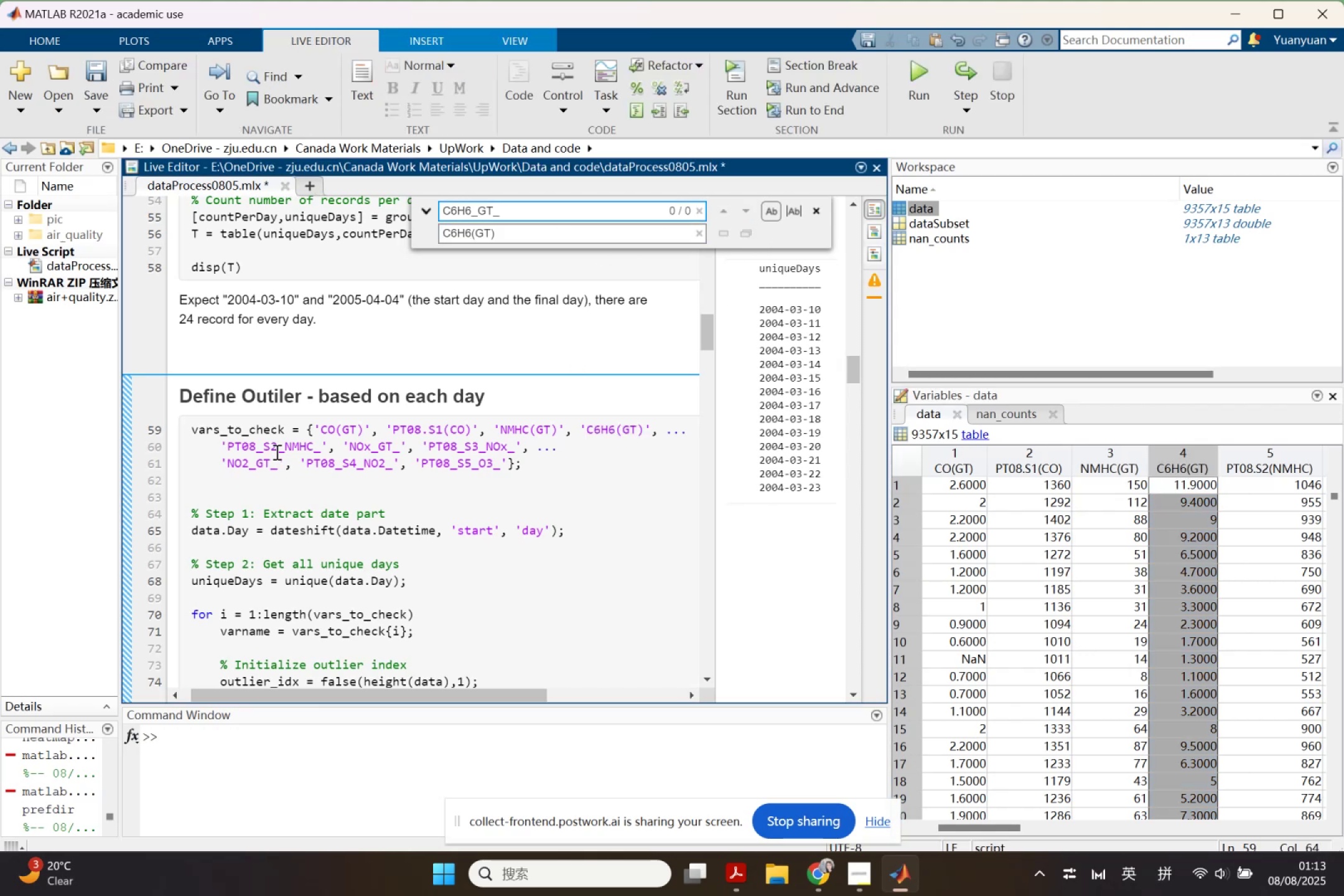 
double_click([277, 447])
 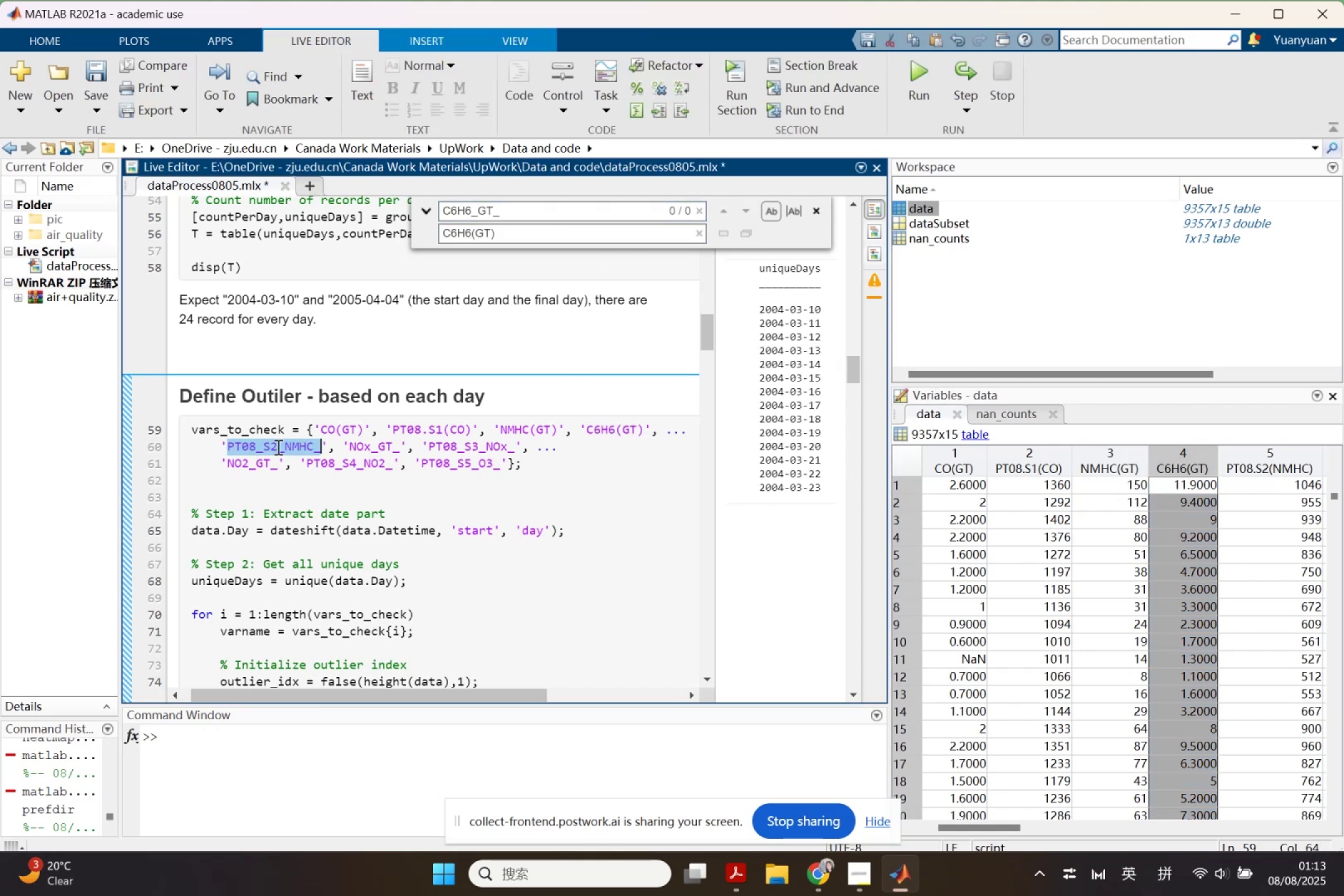 
key(Control+ControlLeft)
 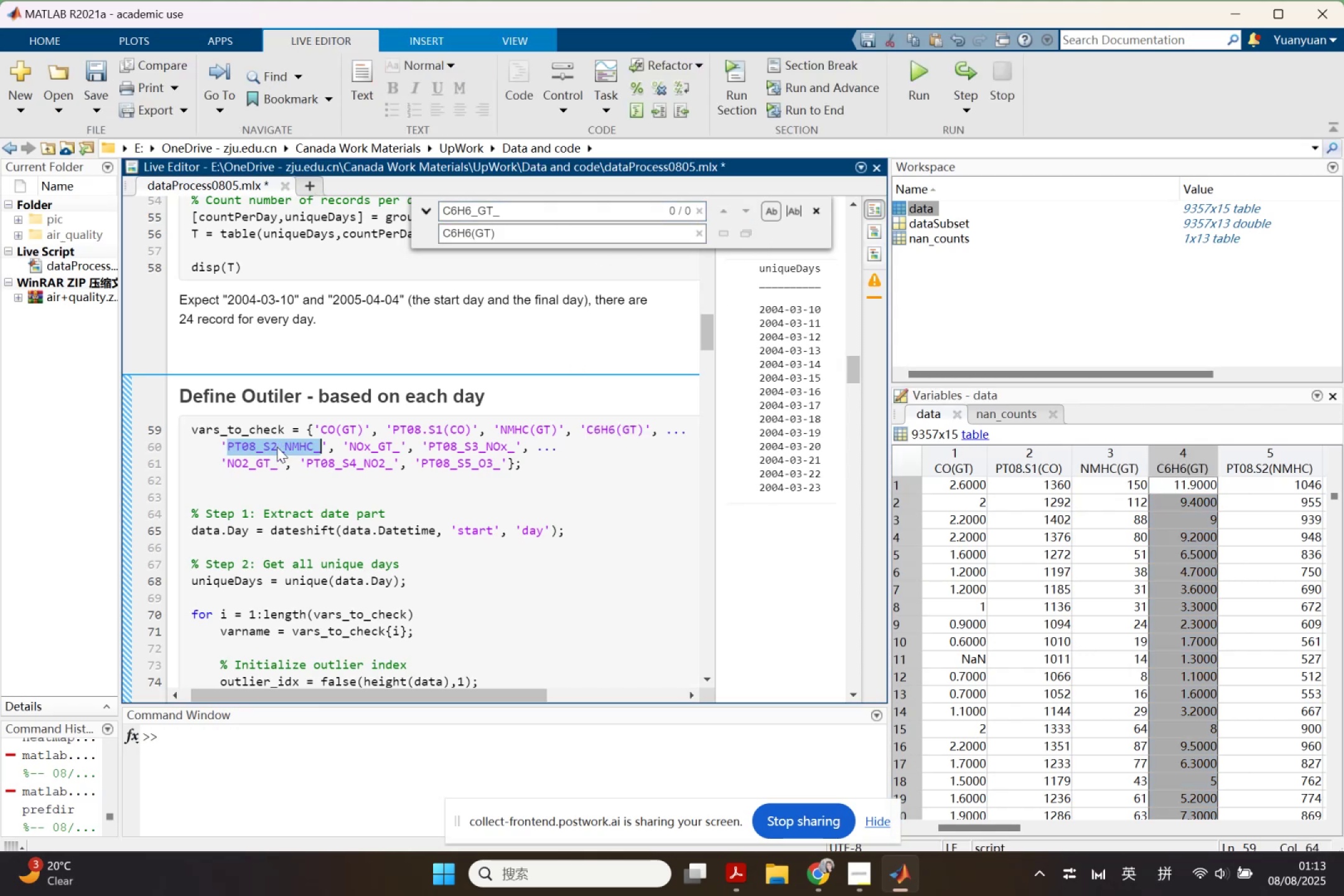 
key(Control+C)
 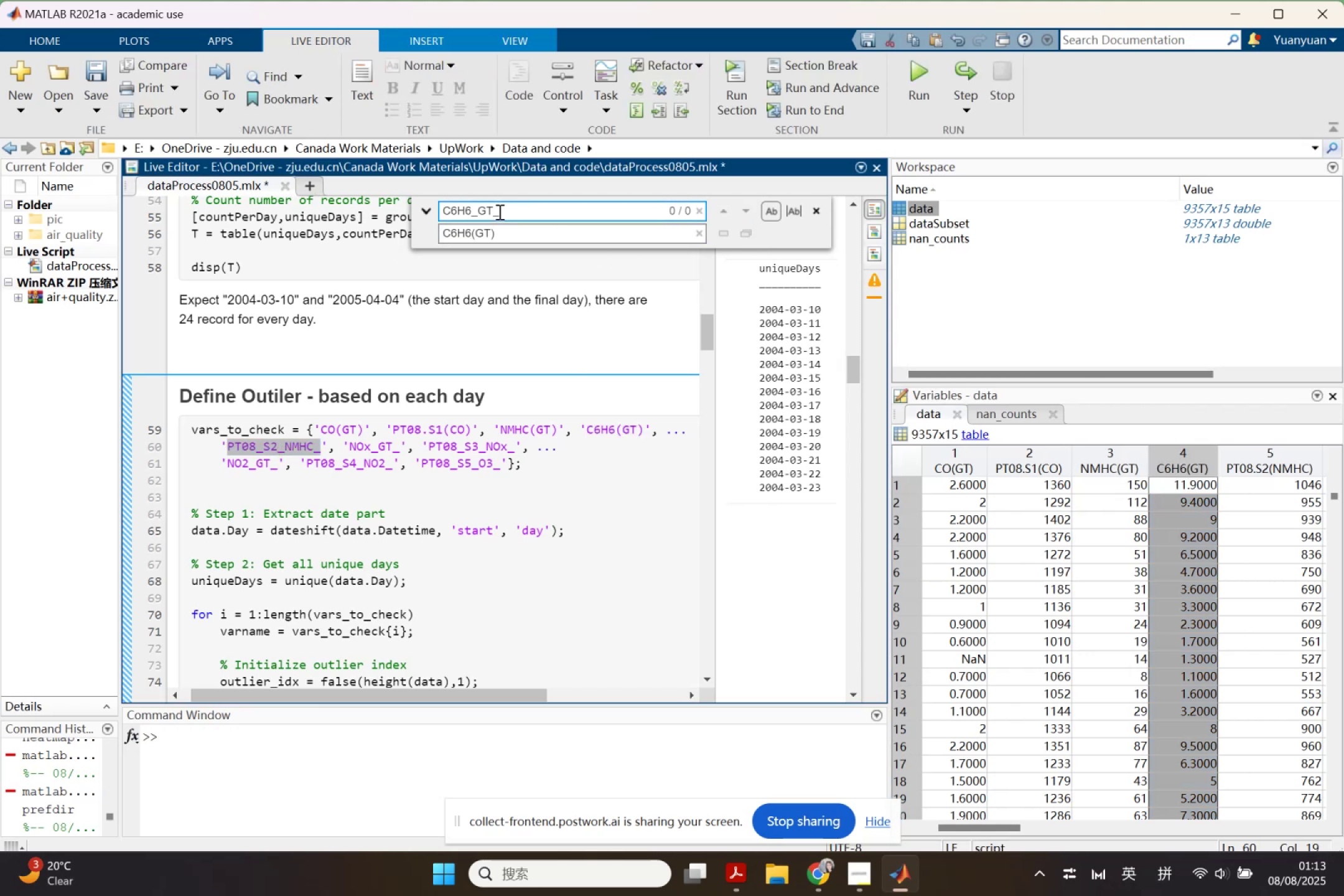 
double_click([498, 212])
 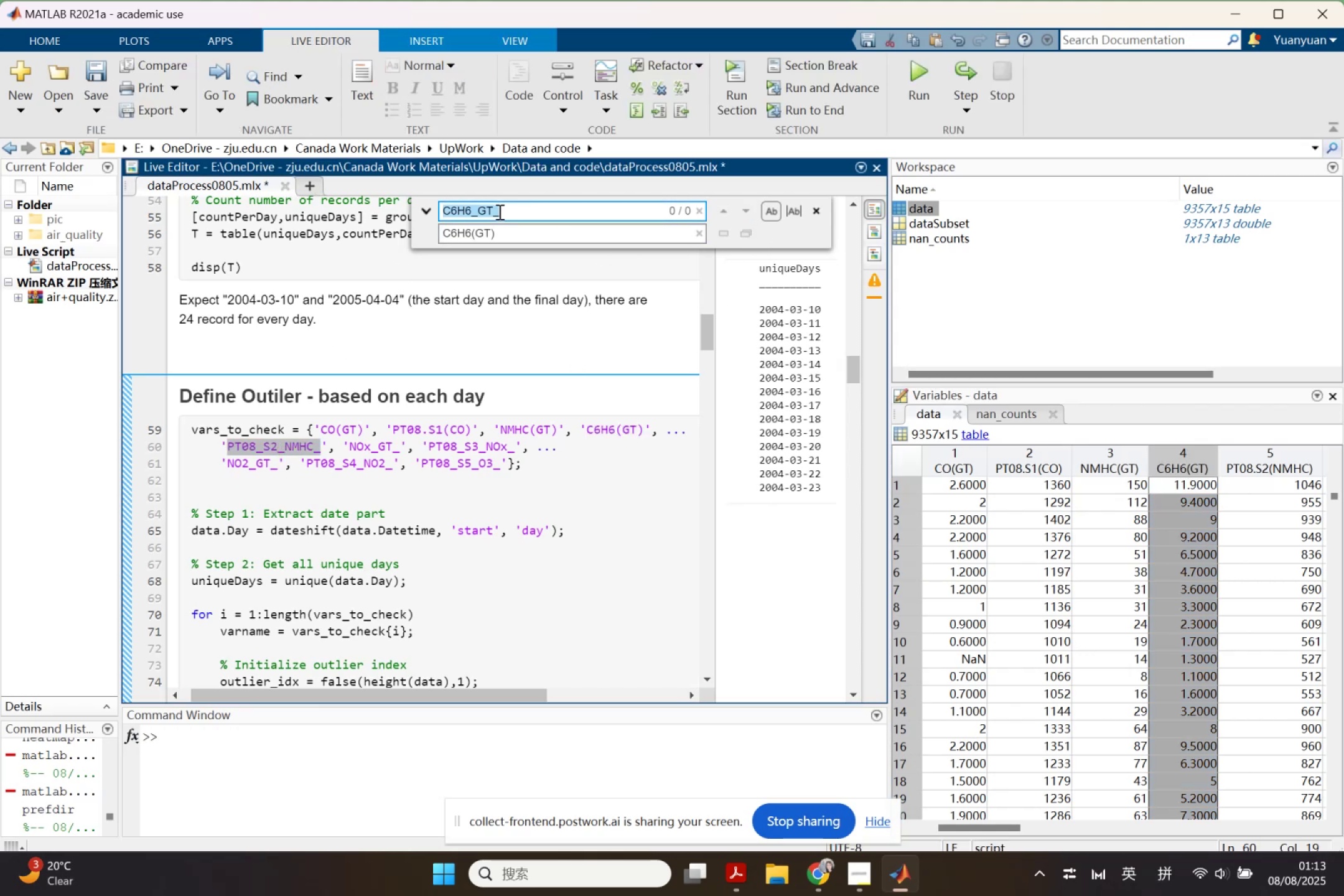 
triple_click([498, 212])
 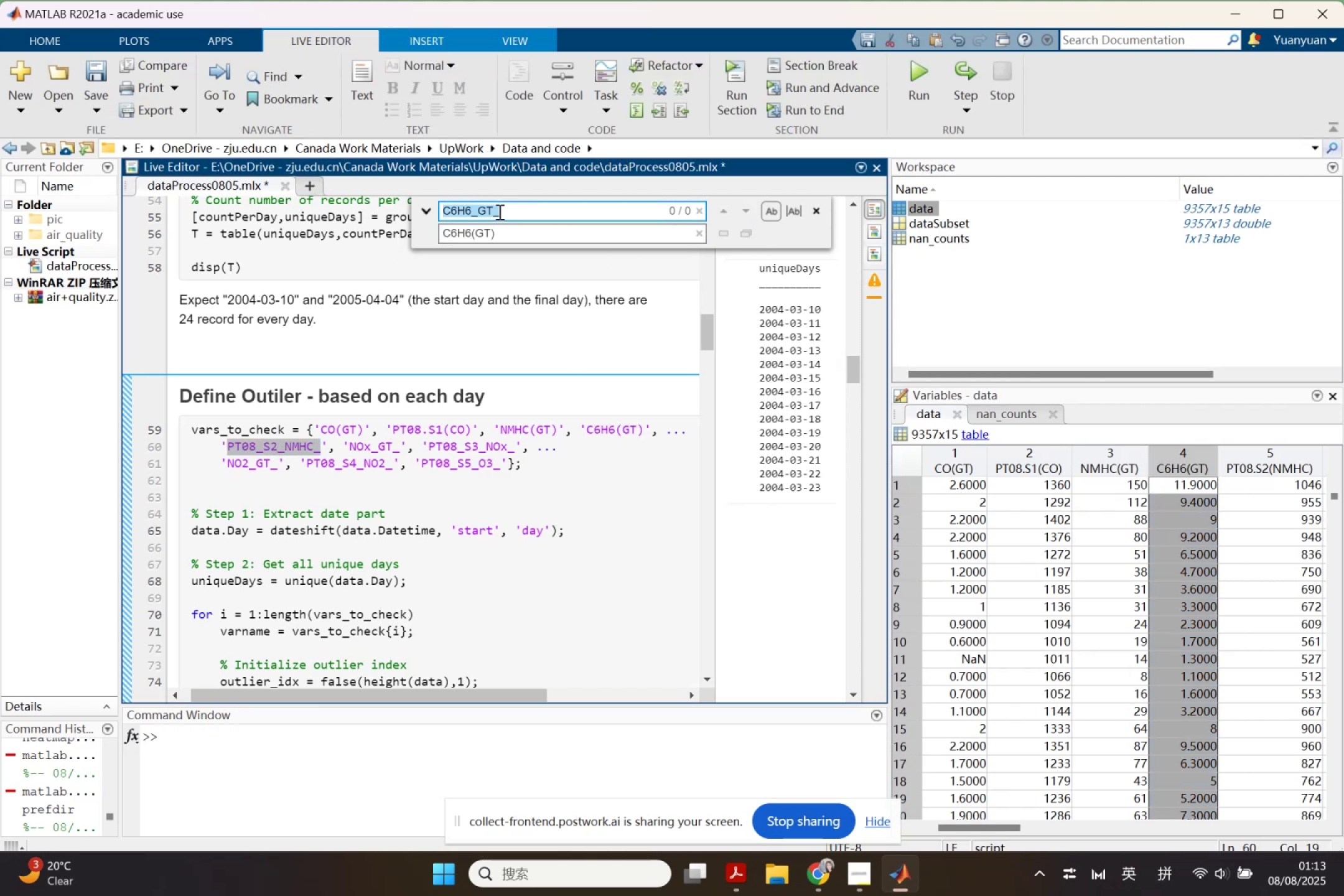 
key(Control+ControlLeft)
 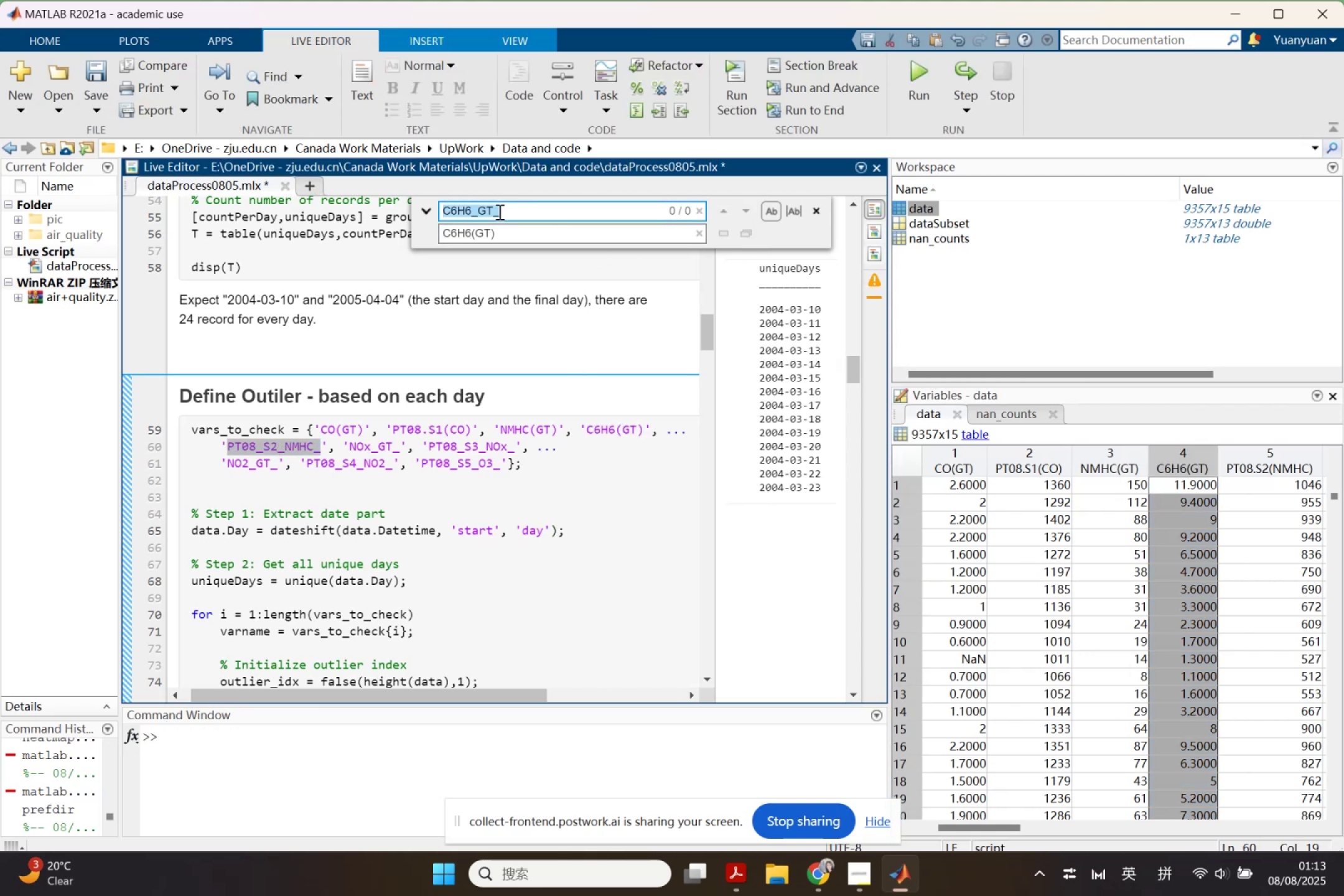 
key(Control+V)
 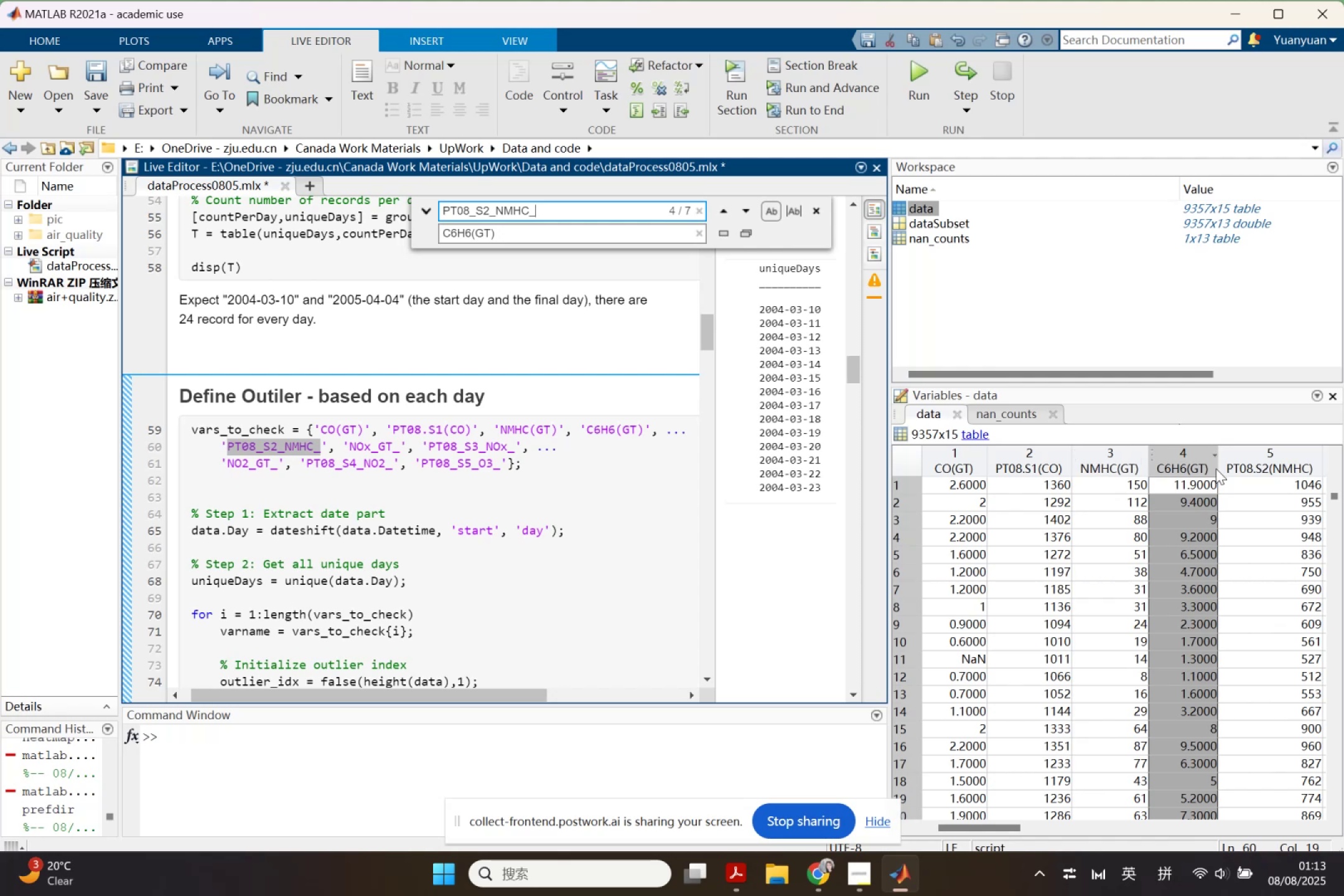 
double_click([1233, 467])
 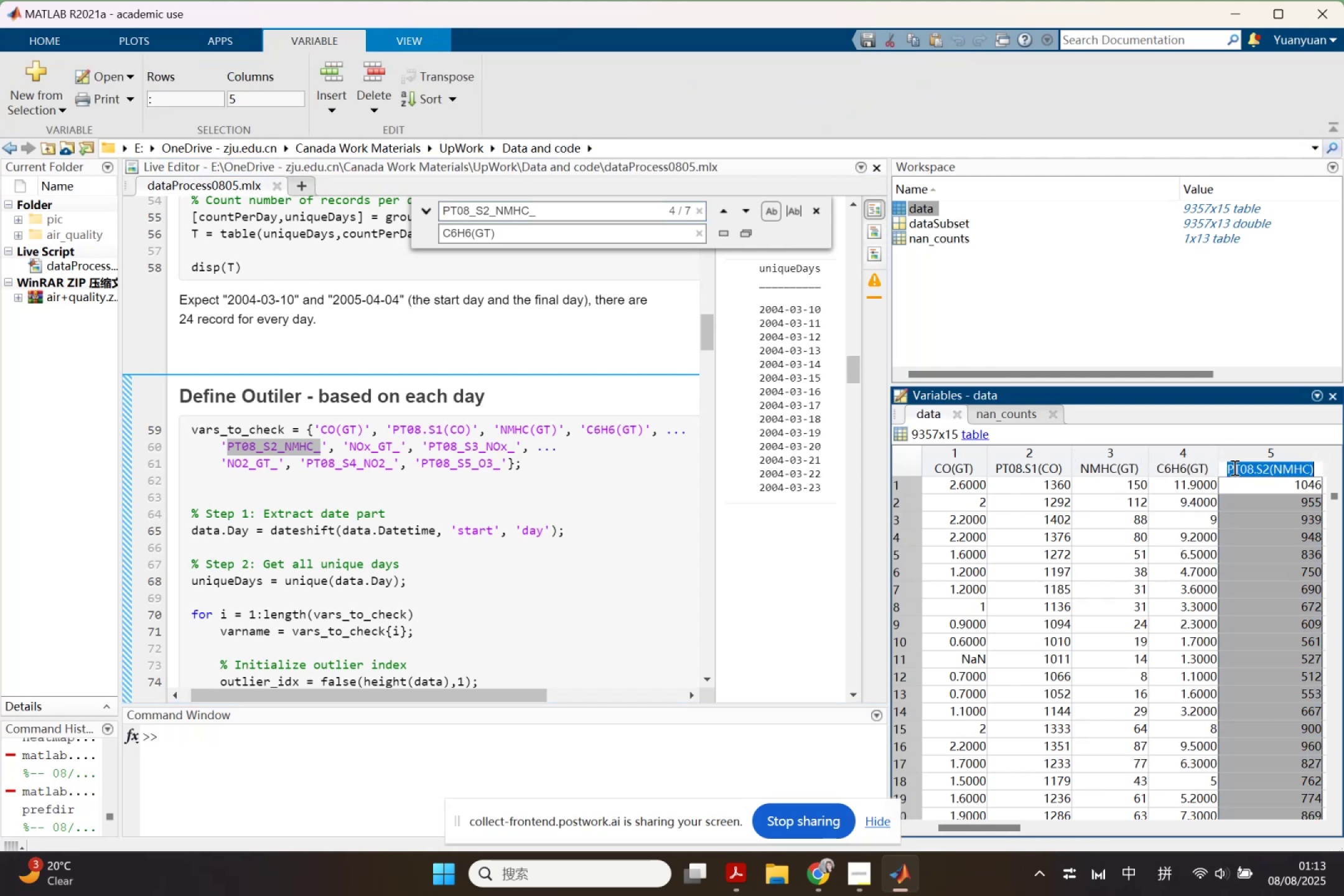 
key(Control+ControlLeft)
 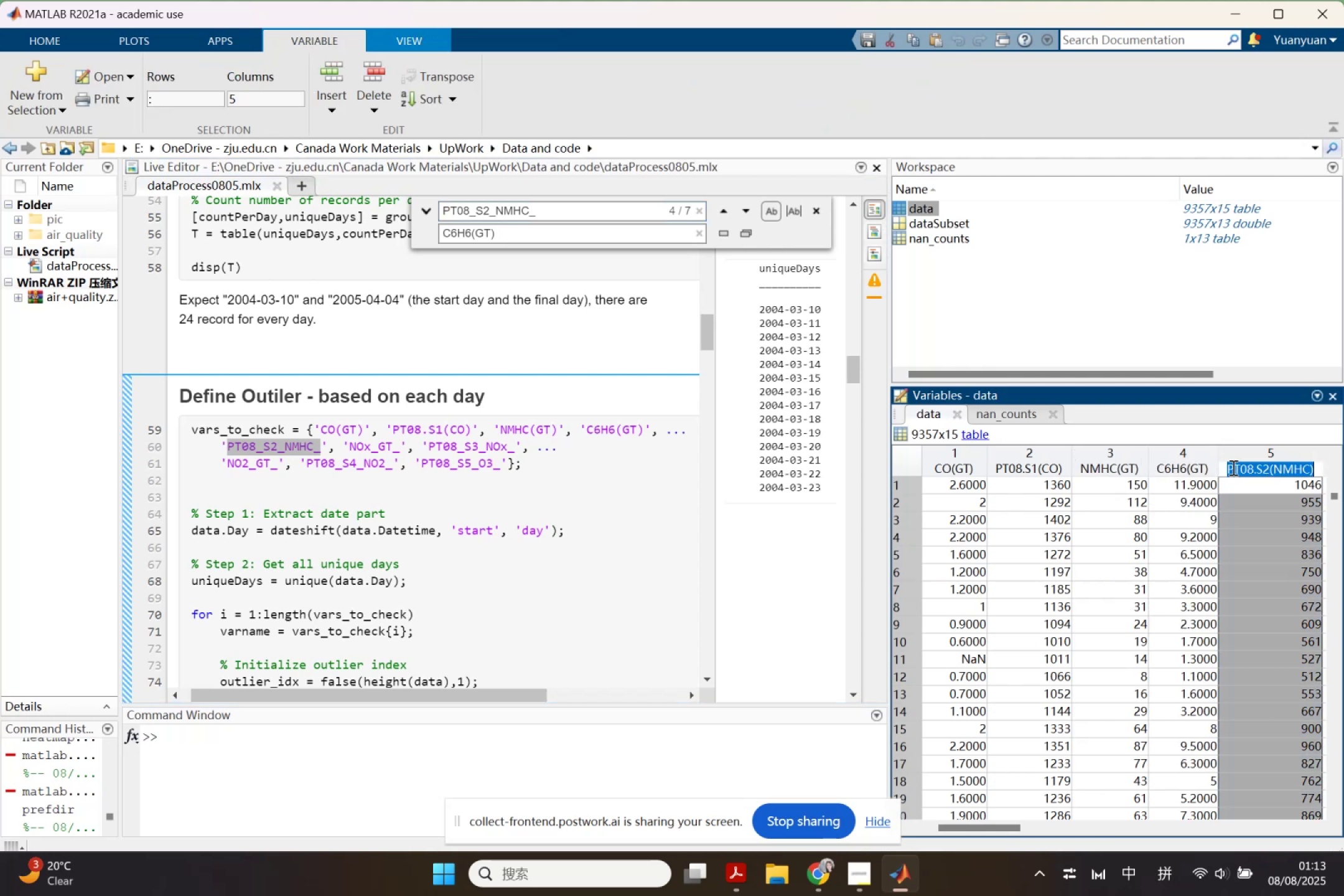 
key(Control+C)
 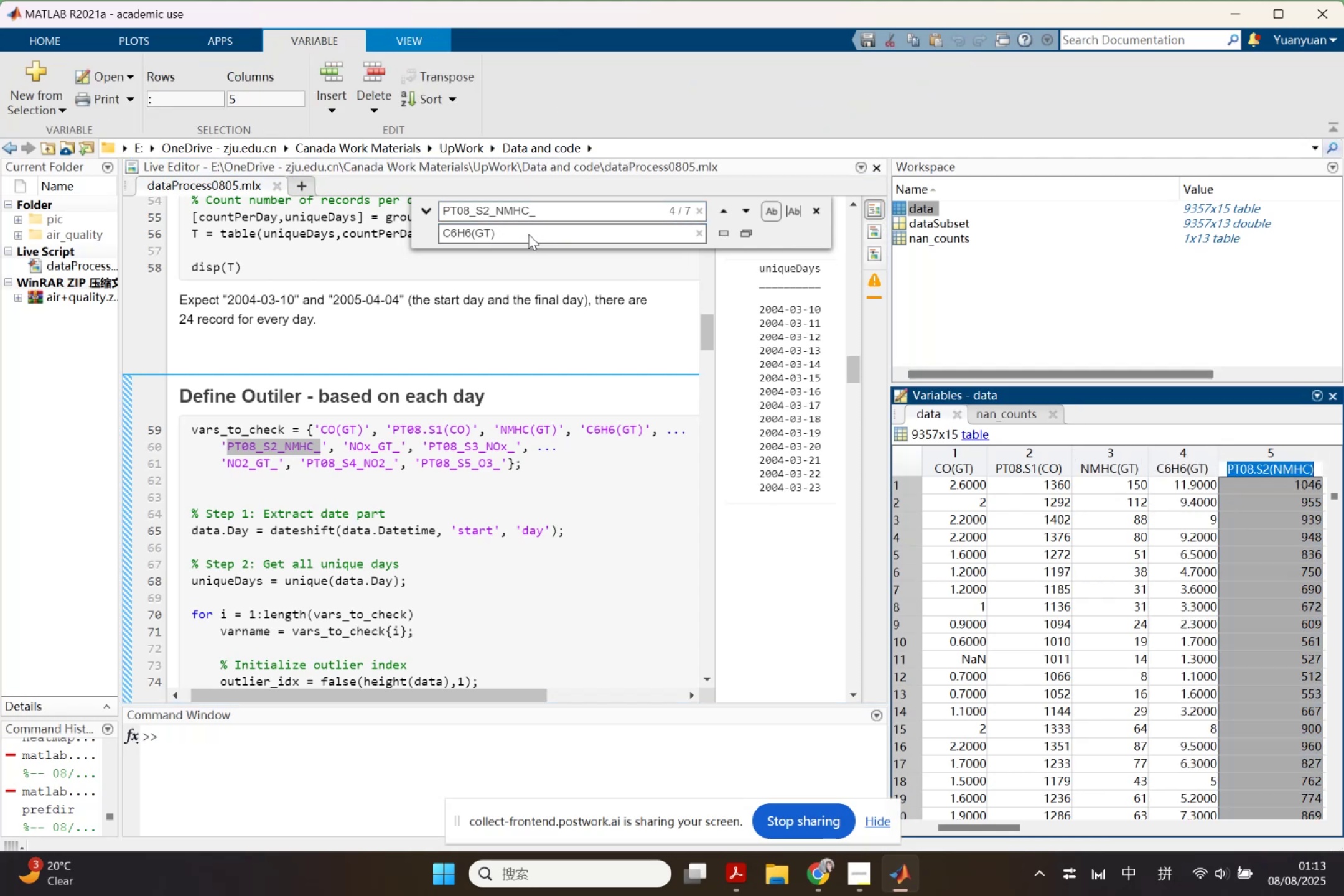 
left_click([528, 234])
 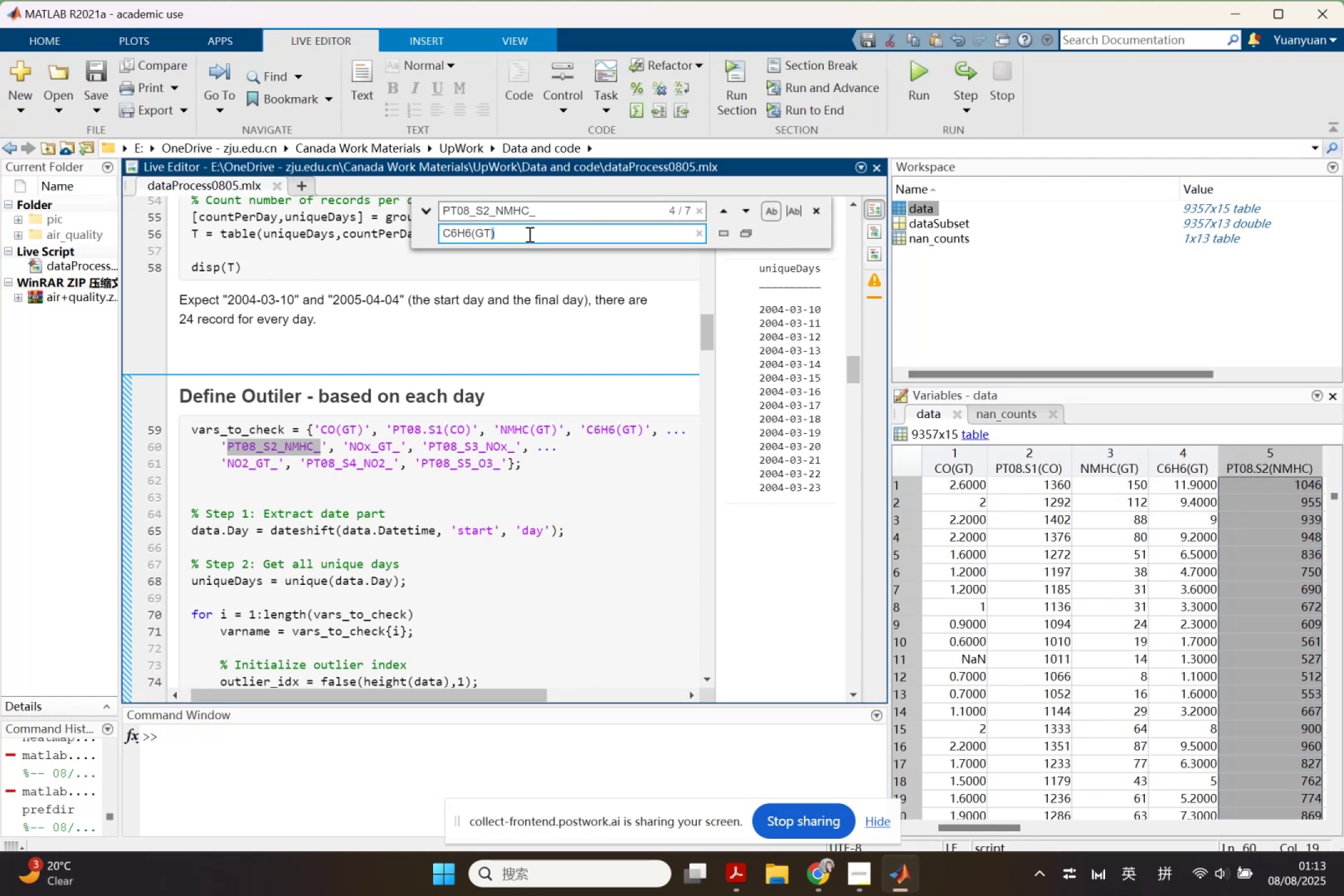 
double_click([529, 233])
 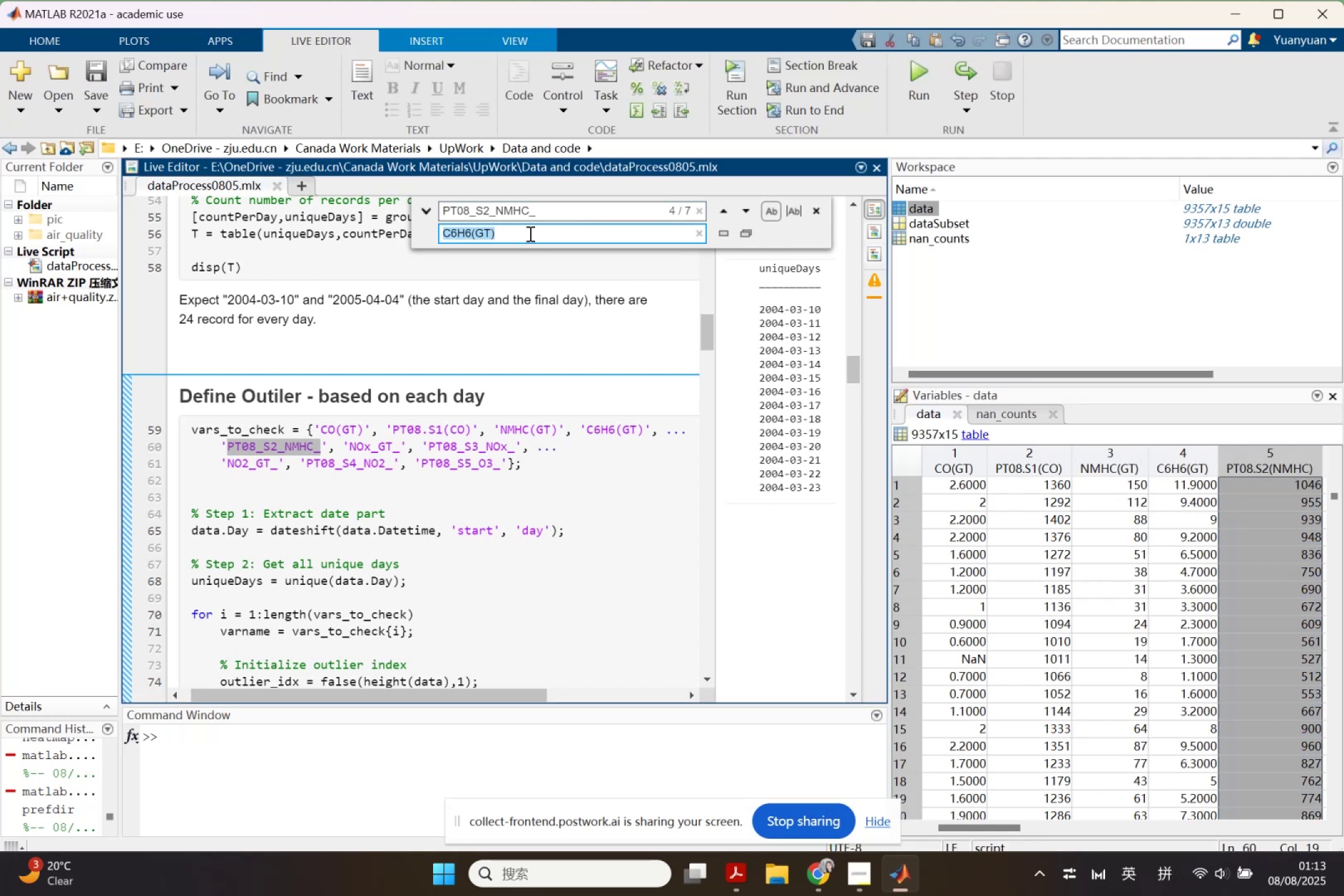 
key(Control+V)
 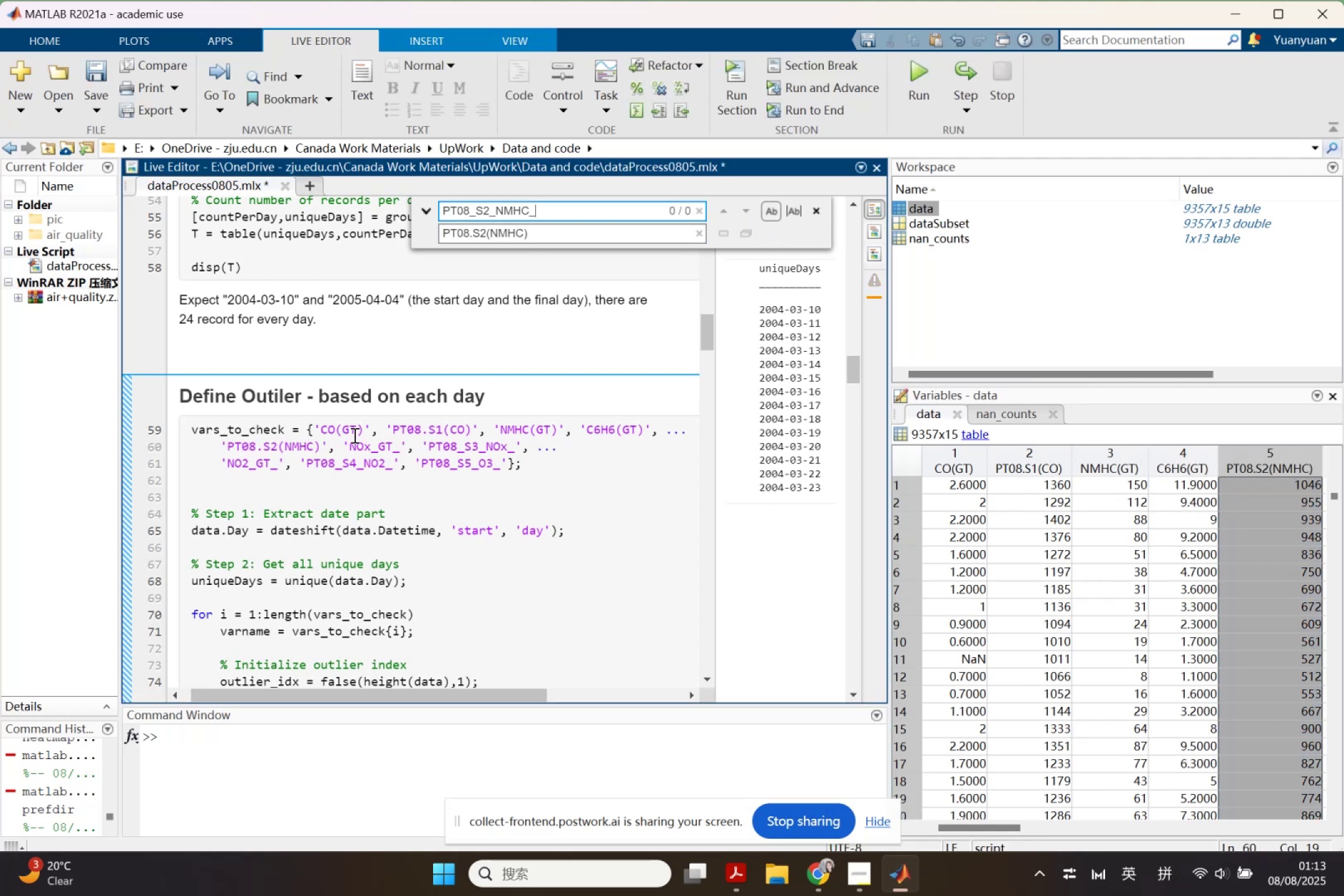 
double_click([357, 439])
 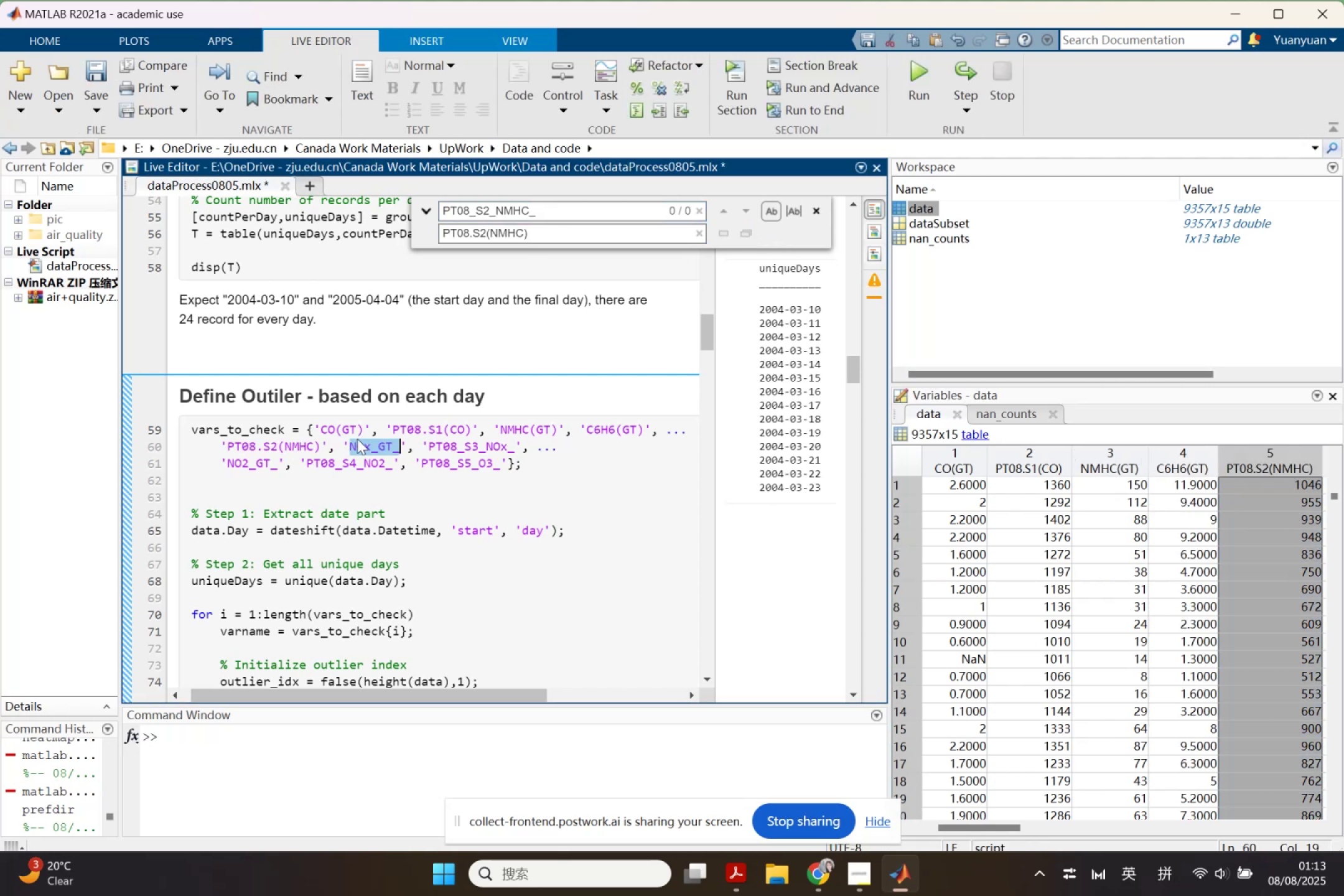 
key(Control+ControlLeft)
 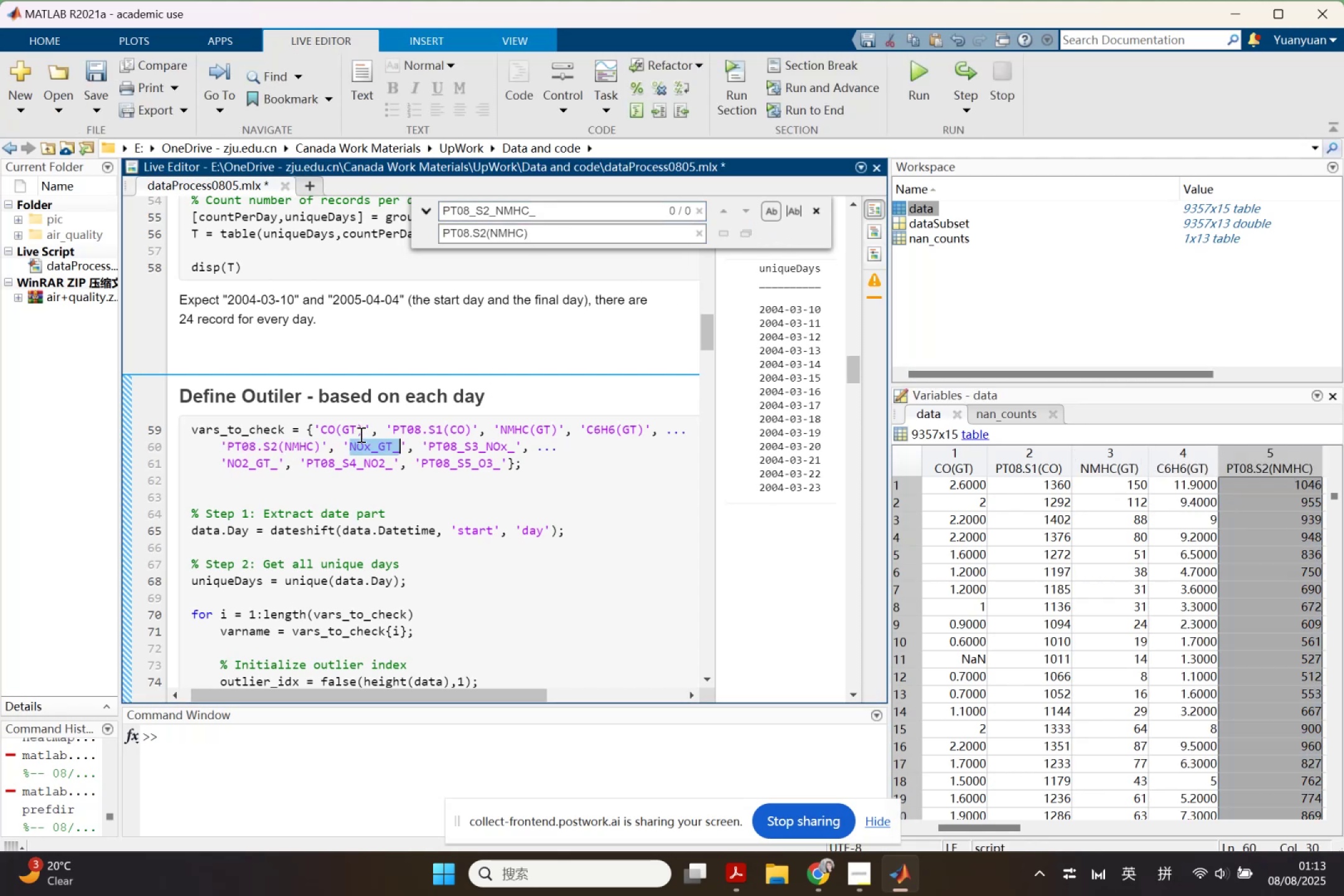 
key(Control+C)
 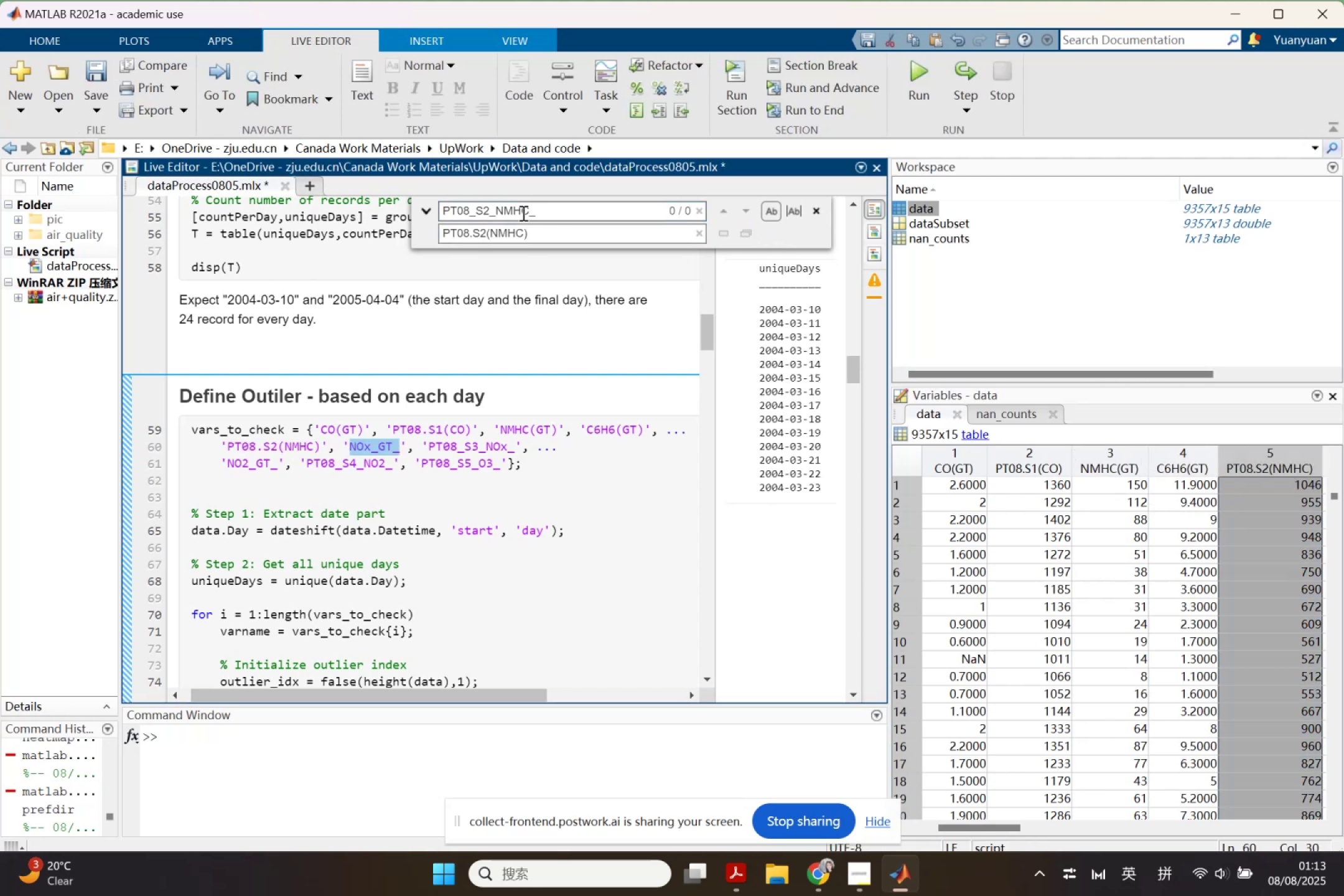 
double_click([522, 213])
 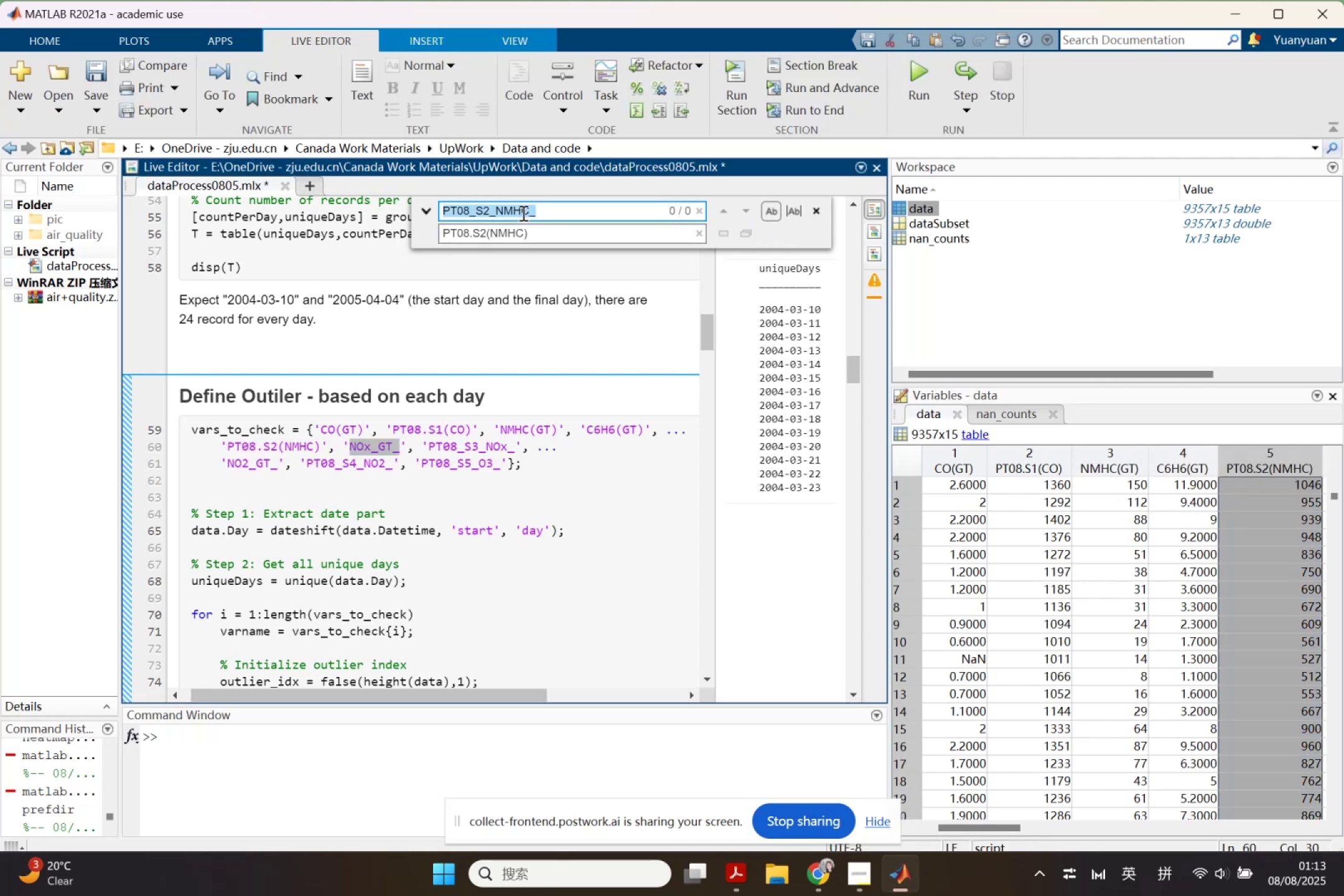 
triple_click([522, 213])
 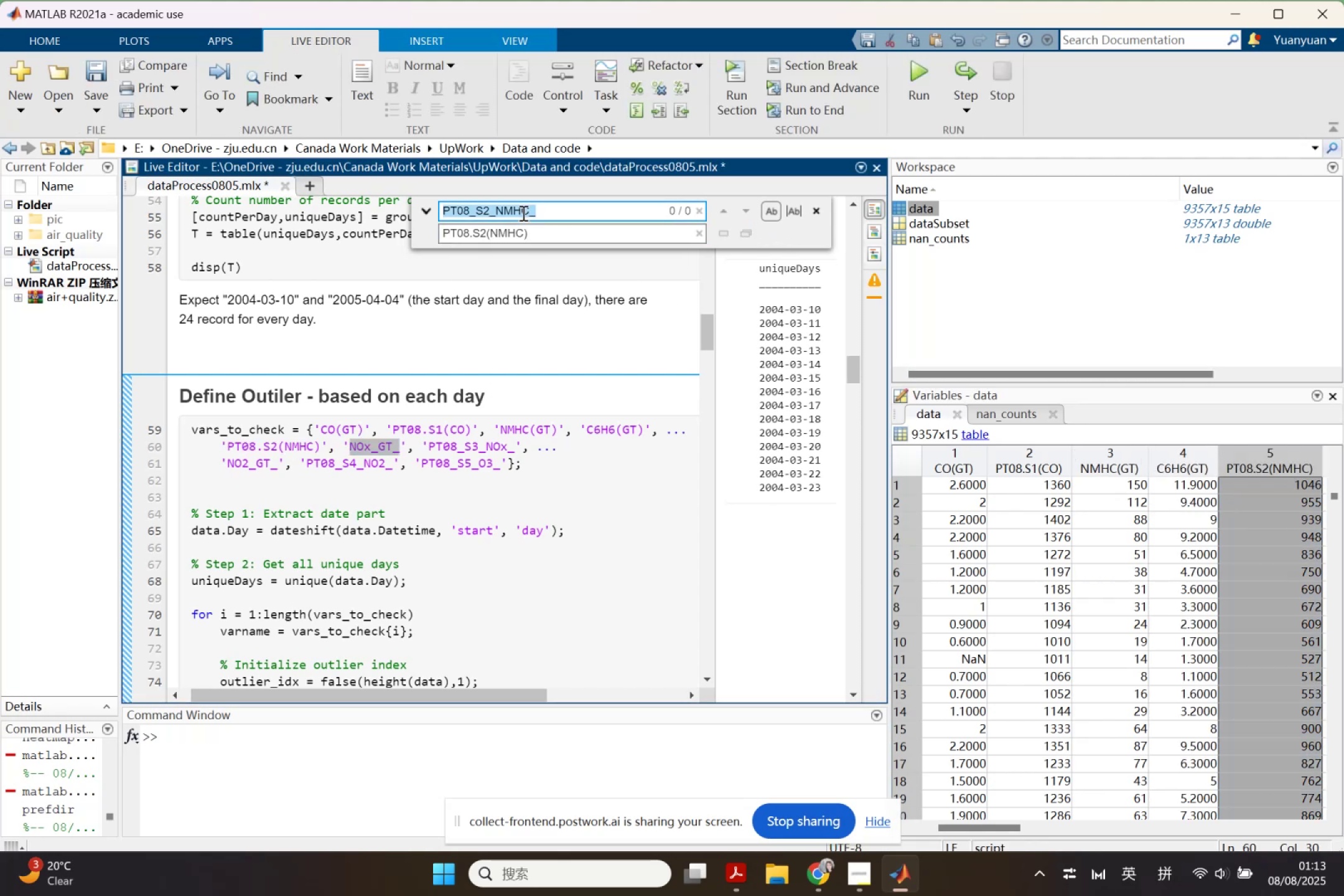 
key(Control+ControlLeft)
 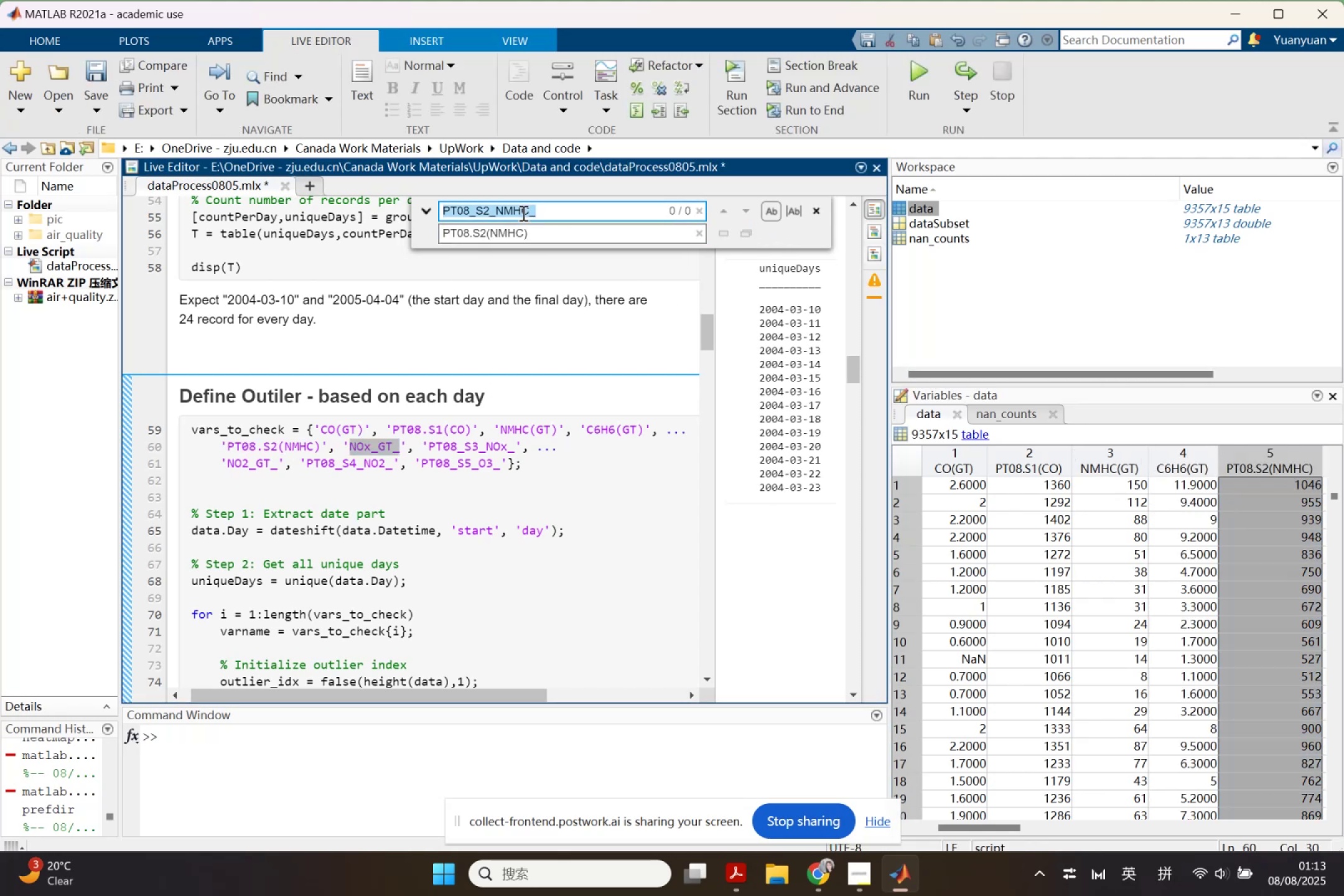 
key(Control+V)
 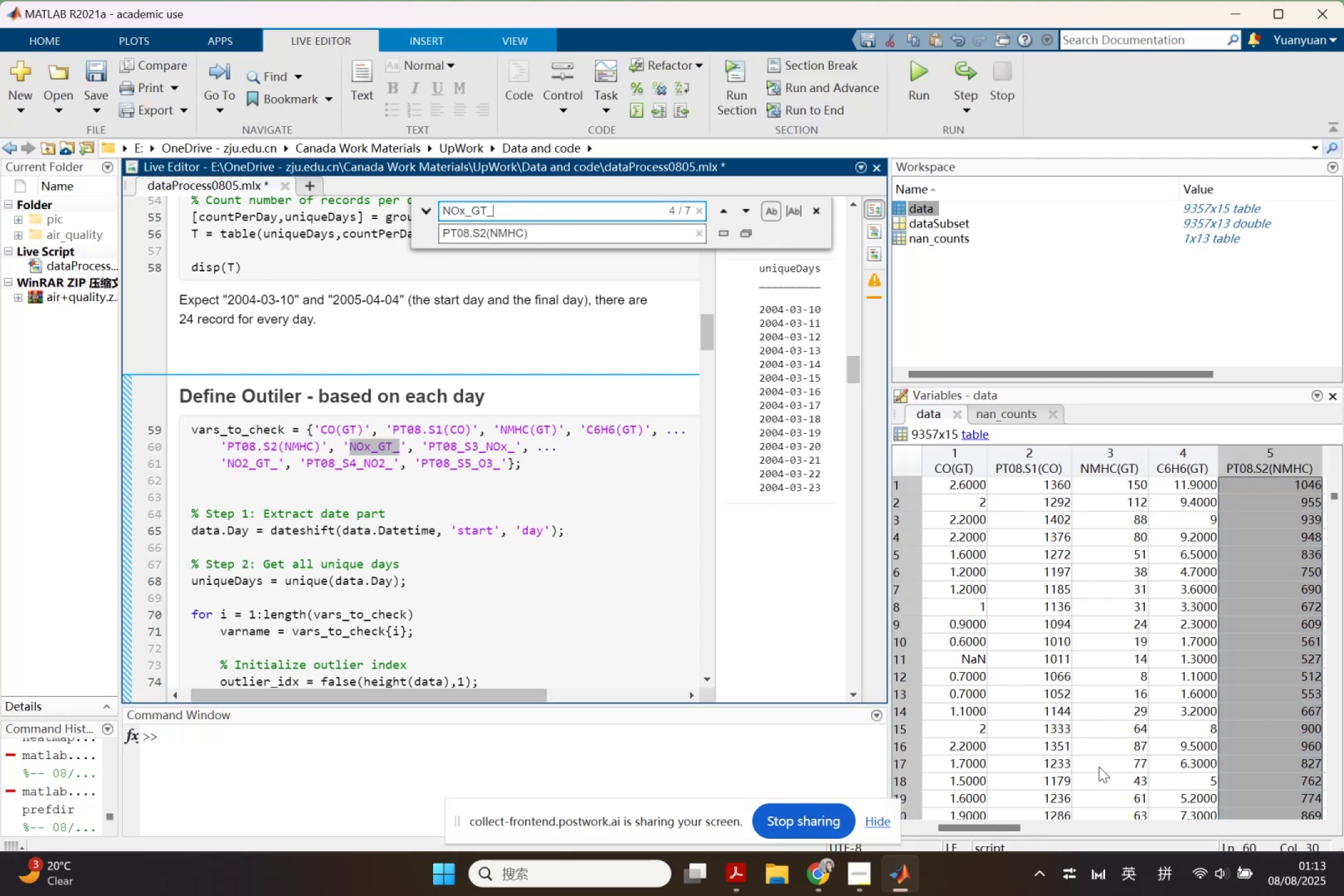 
left_click_drag(start_coordinate=[1007, 828], to_coordinate=[1048, 826])
 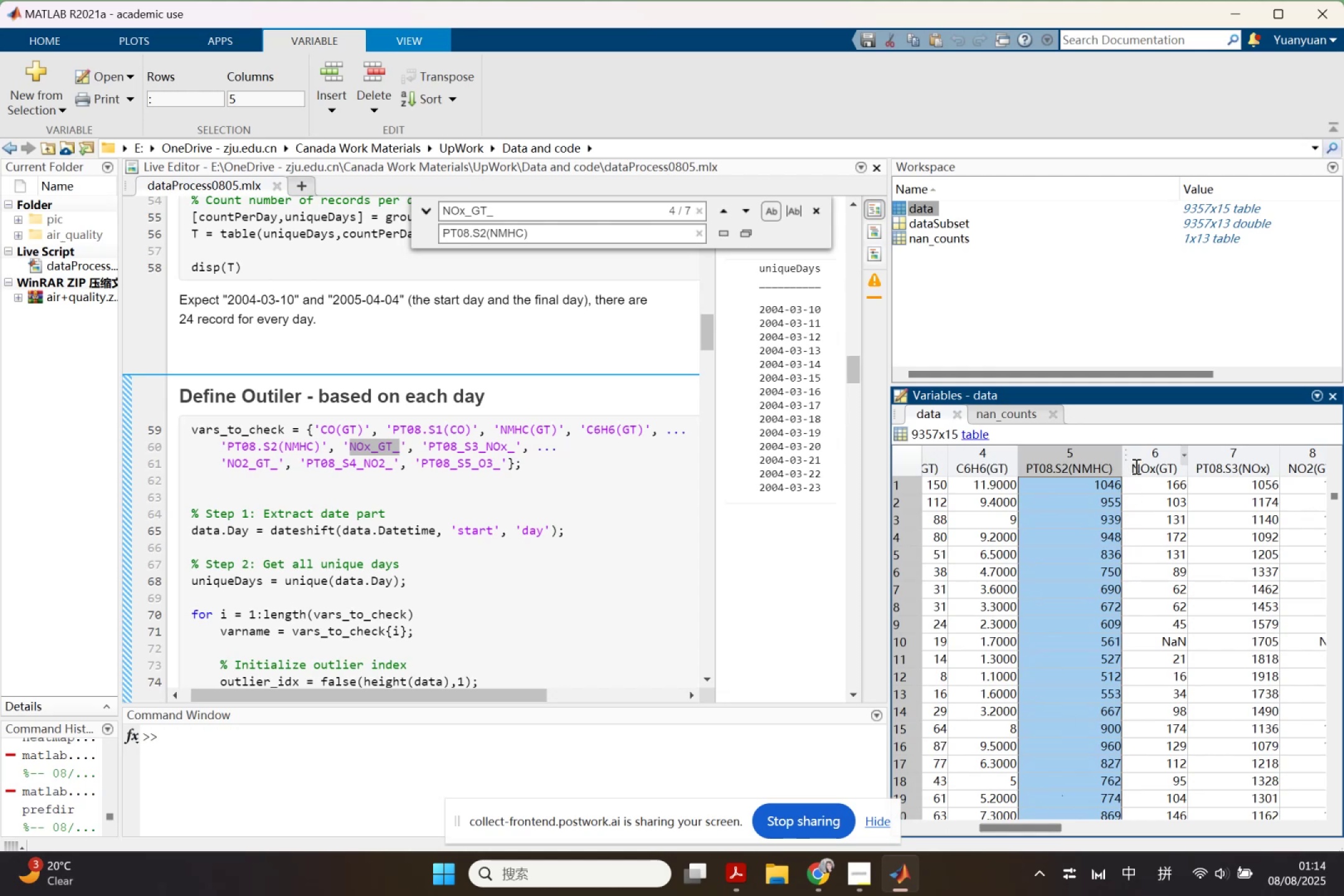 
double_click([1135, 466])
 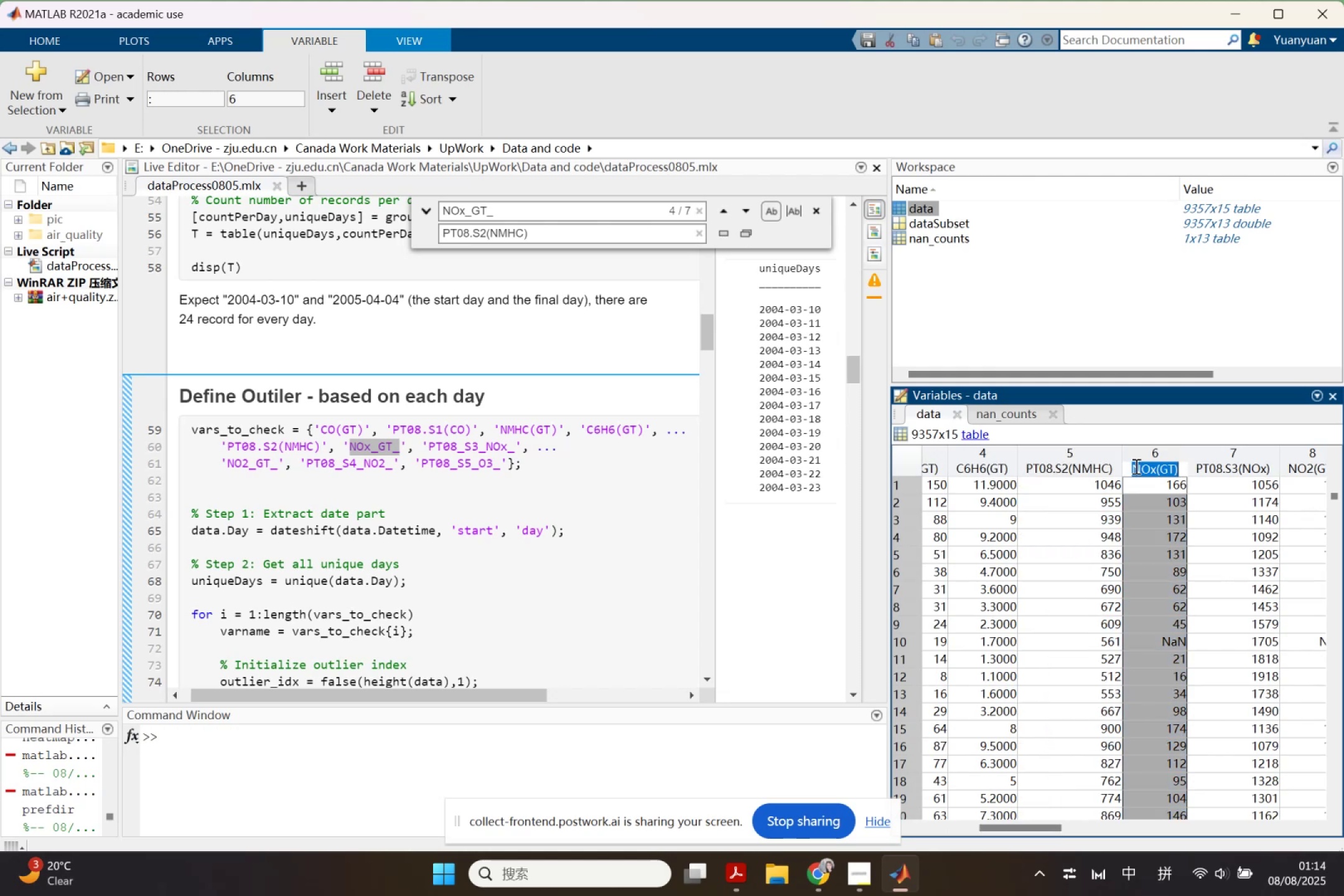 
key(Control+ControlLeft)
 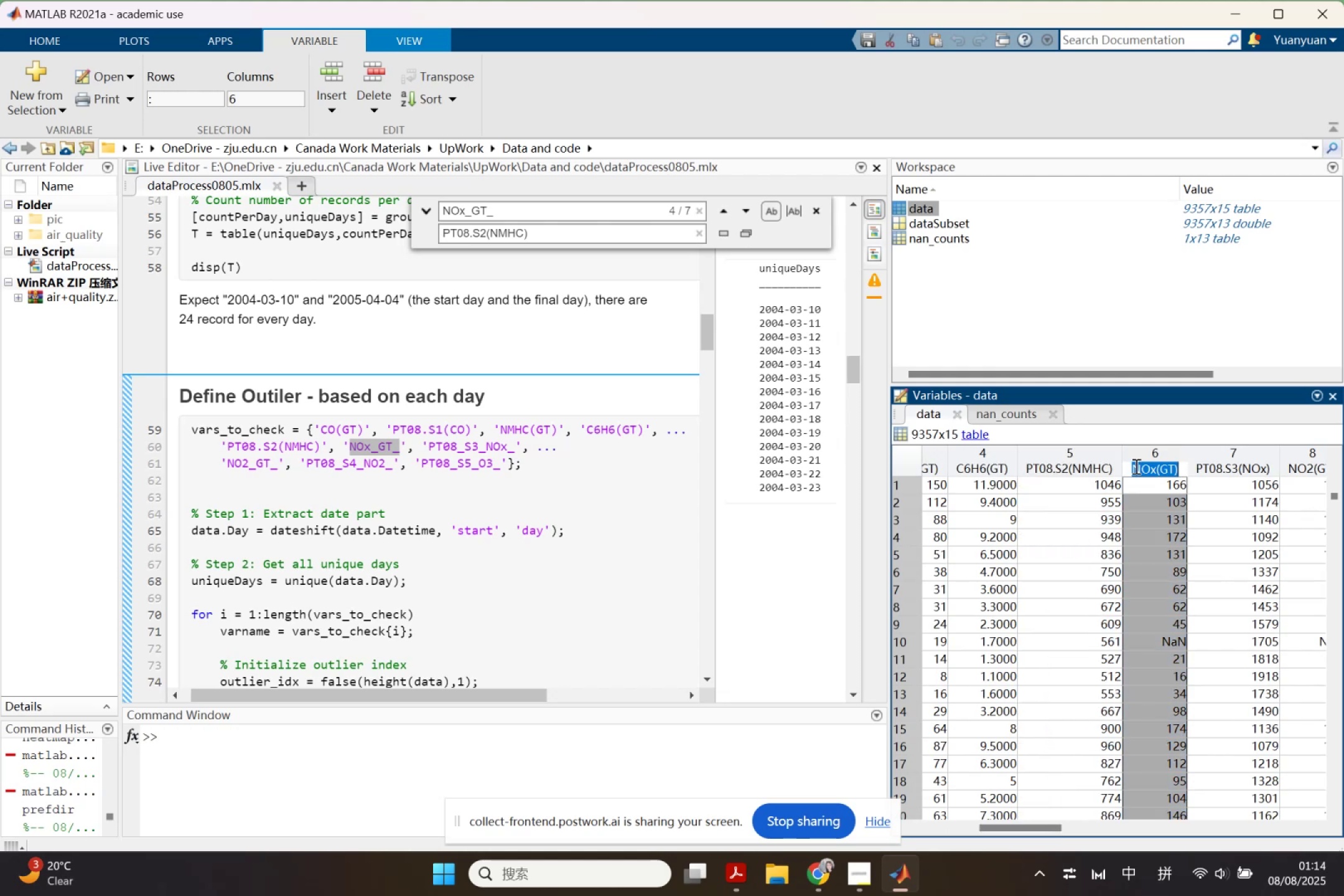 
key(Control+C)
 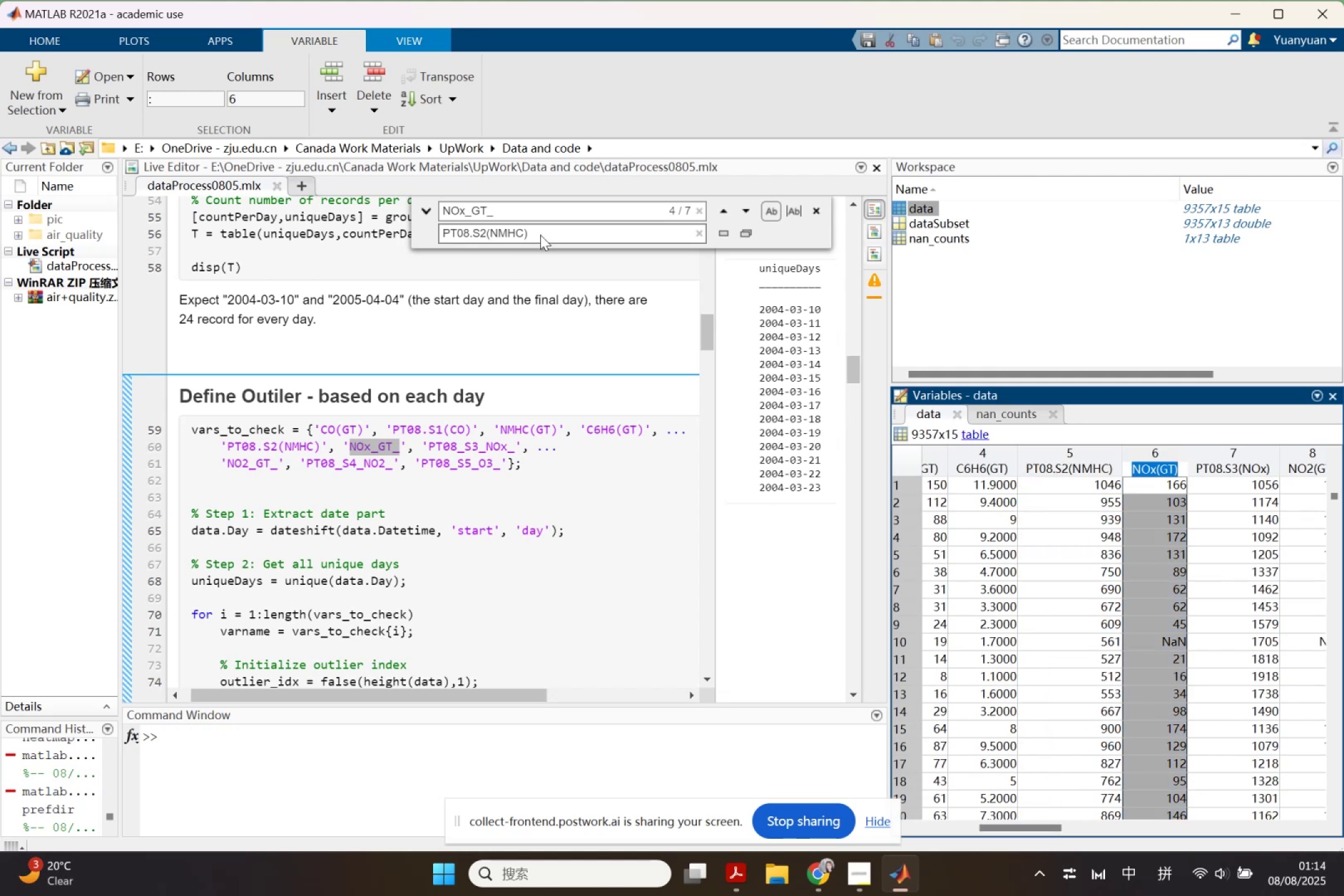 
double_click([540, 235])
 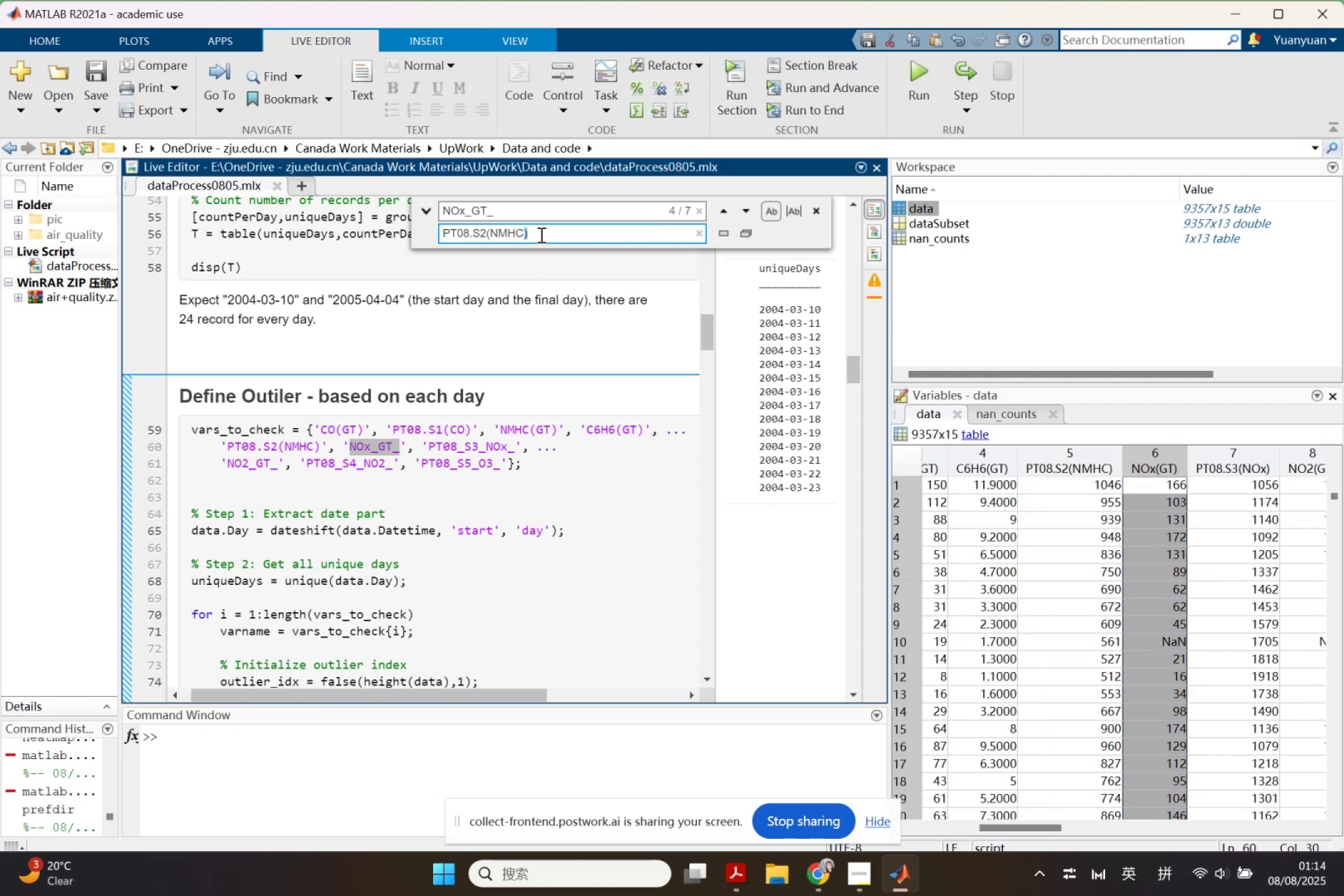 
triple_click([540, 235])
 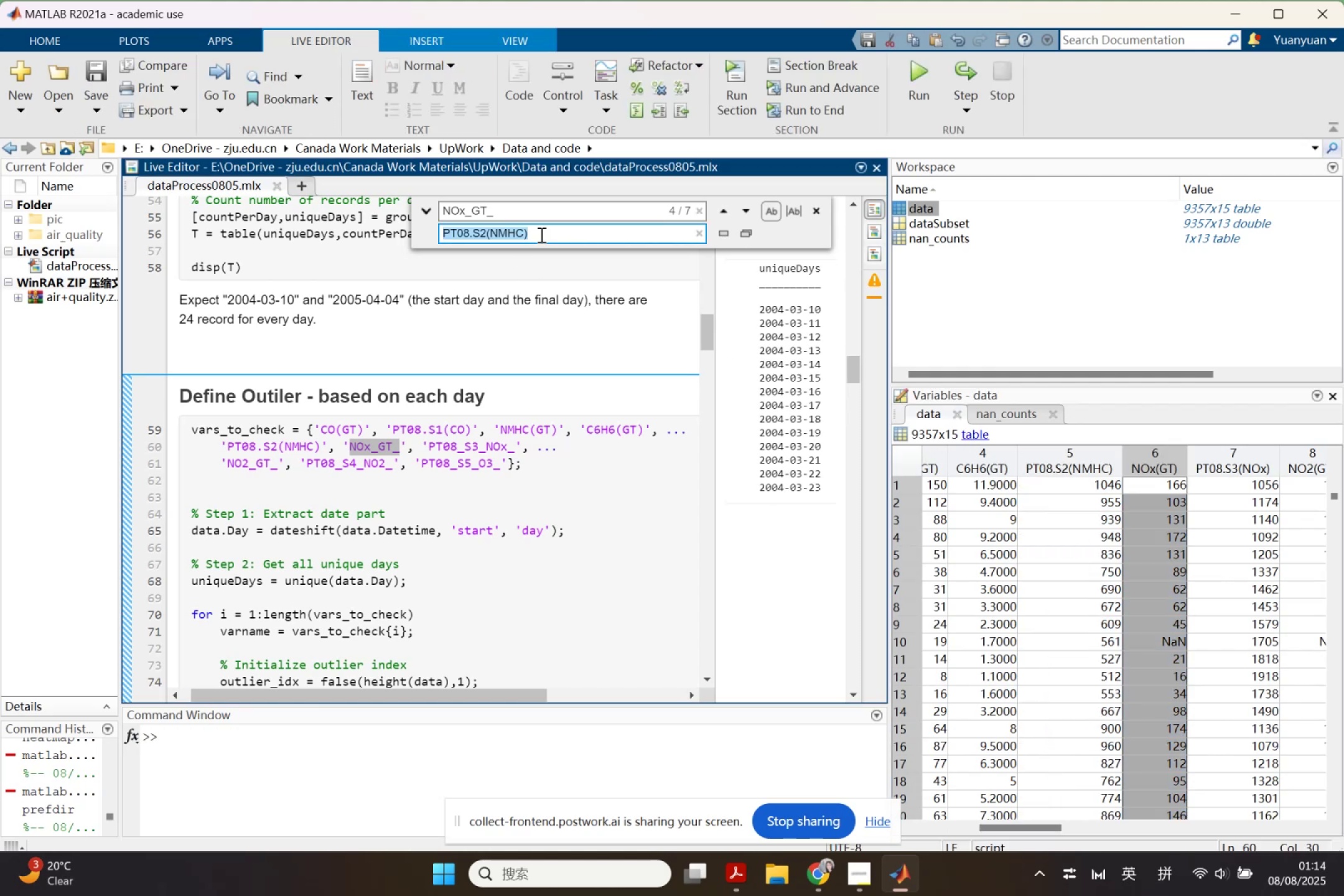 
key(Control+ControlLeft)
 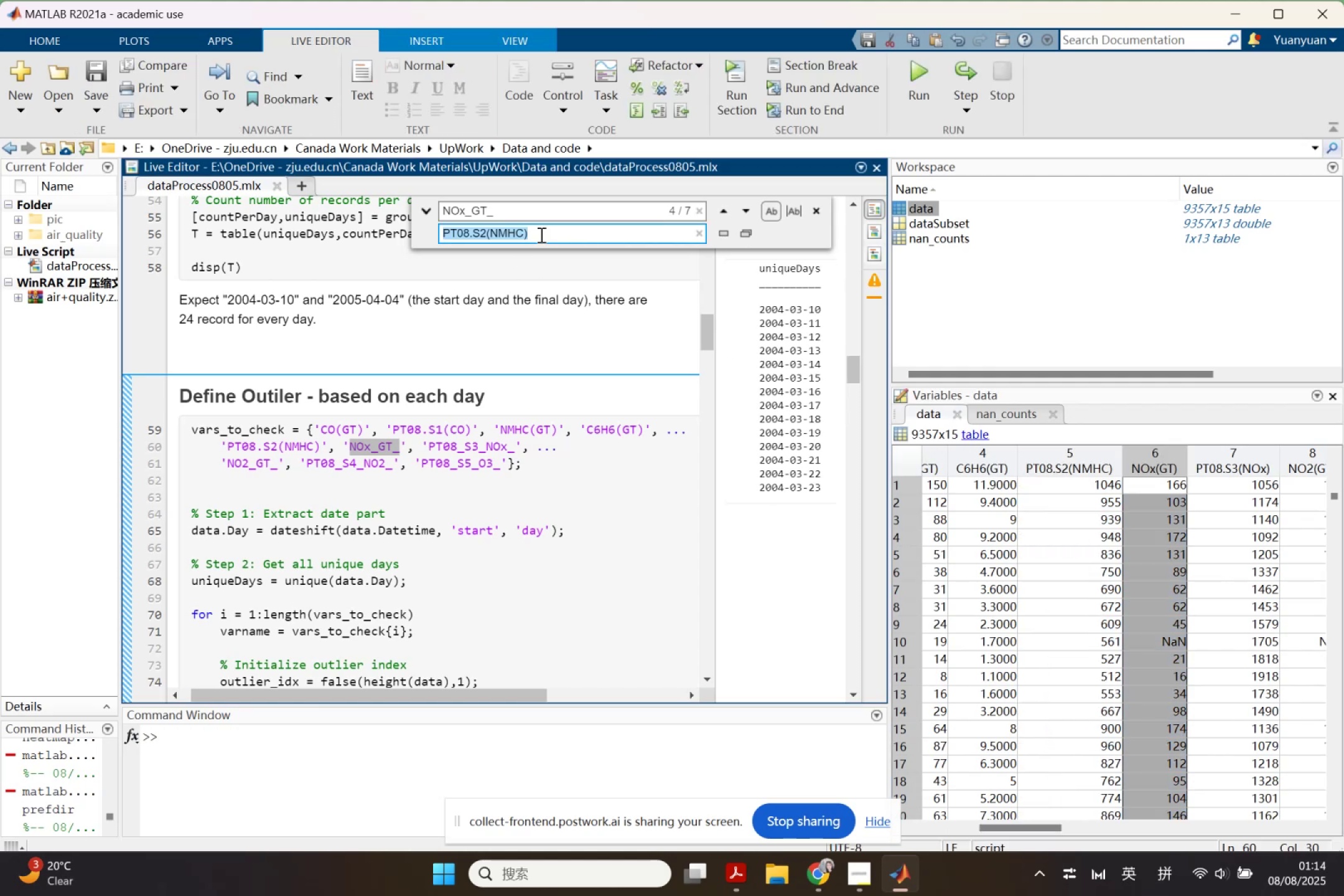 
key(Control+V)
 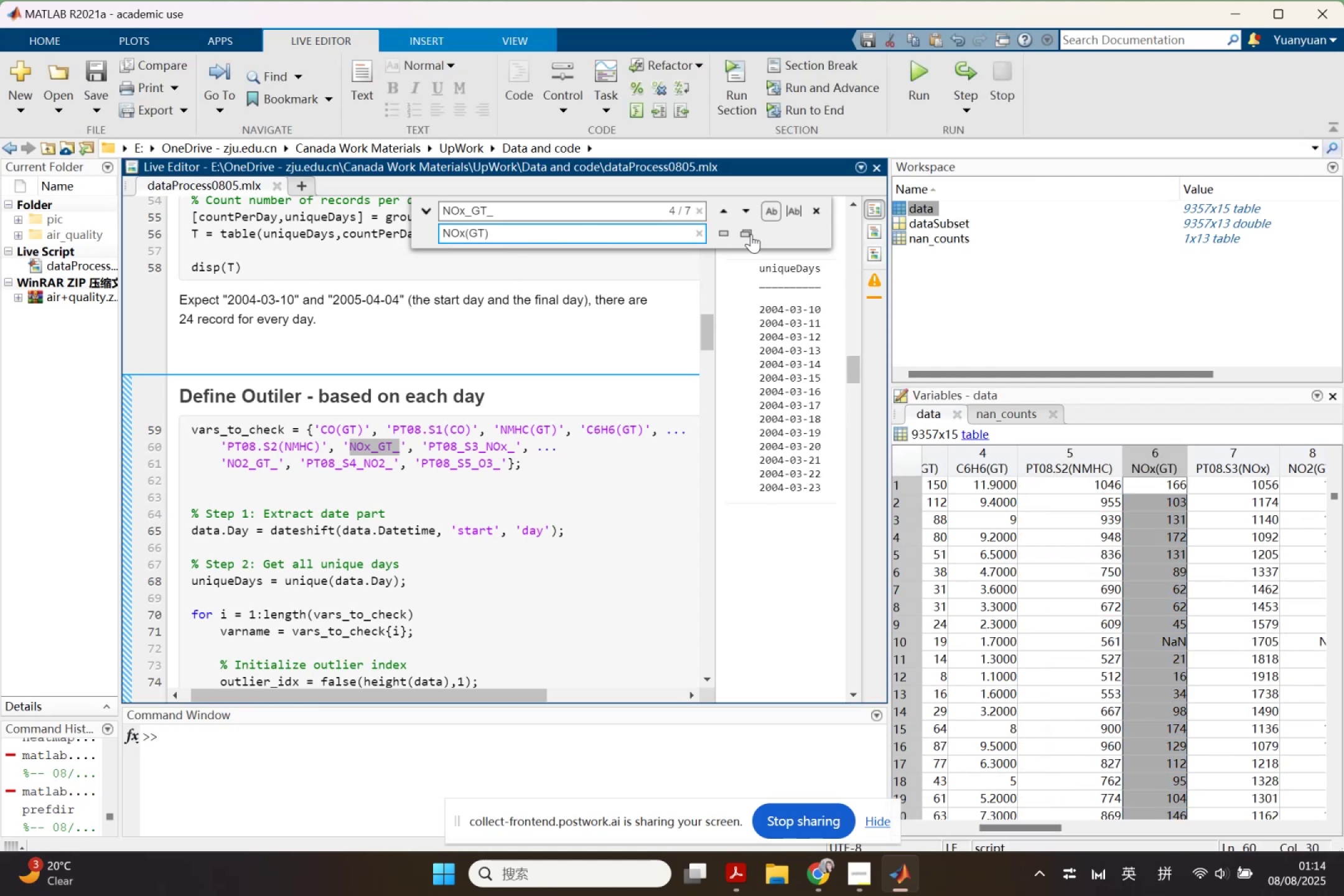 
left_click([751, 234])
 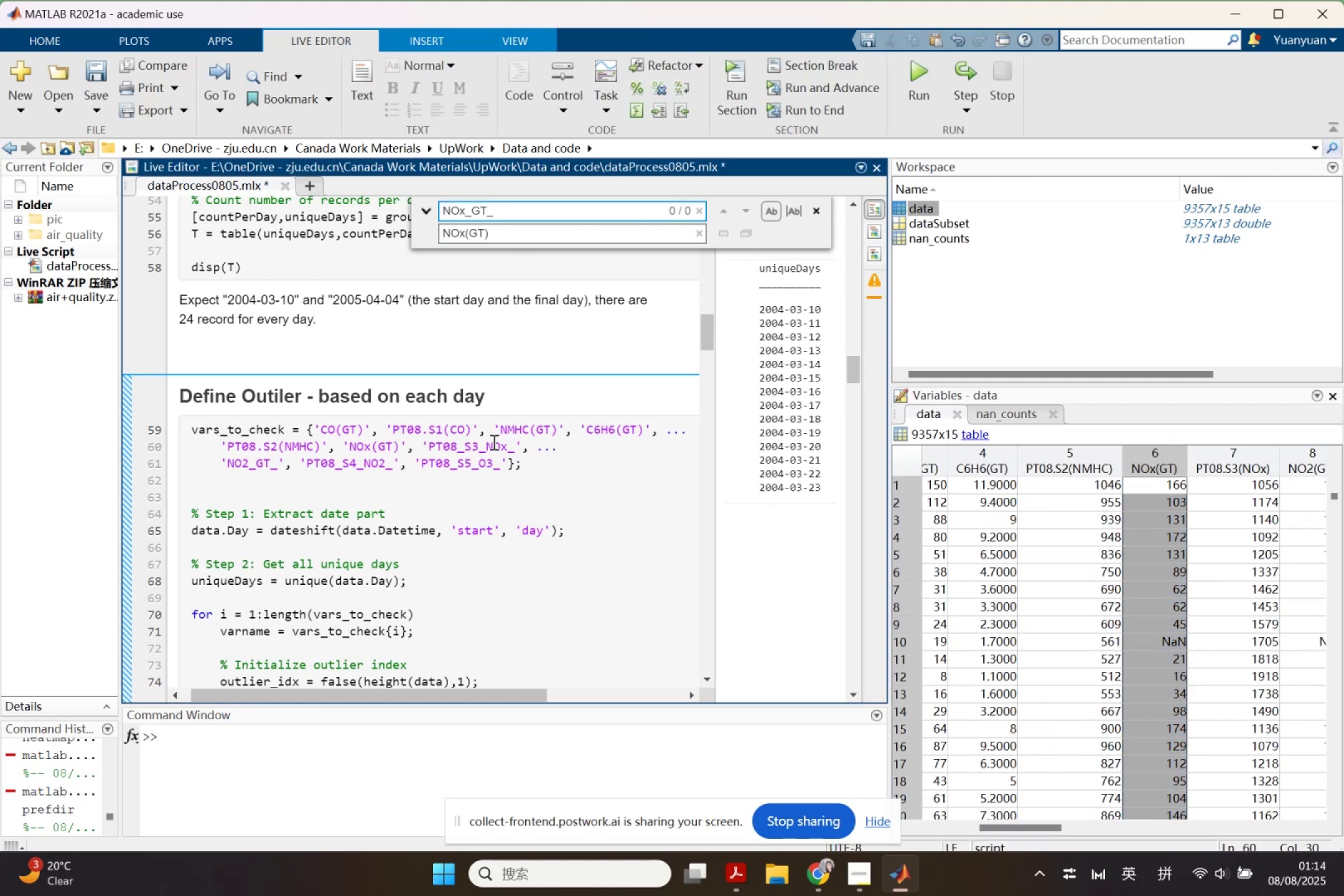 
double_click([493, 442])
 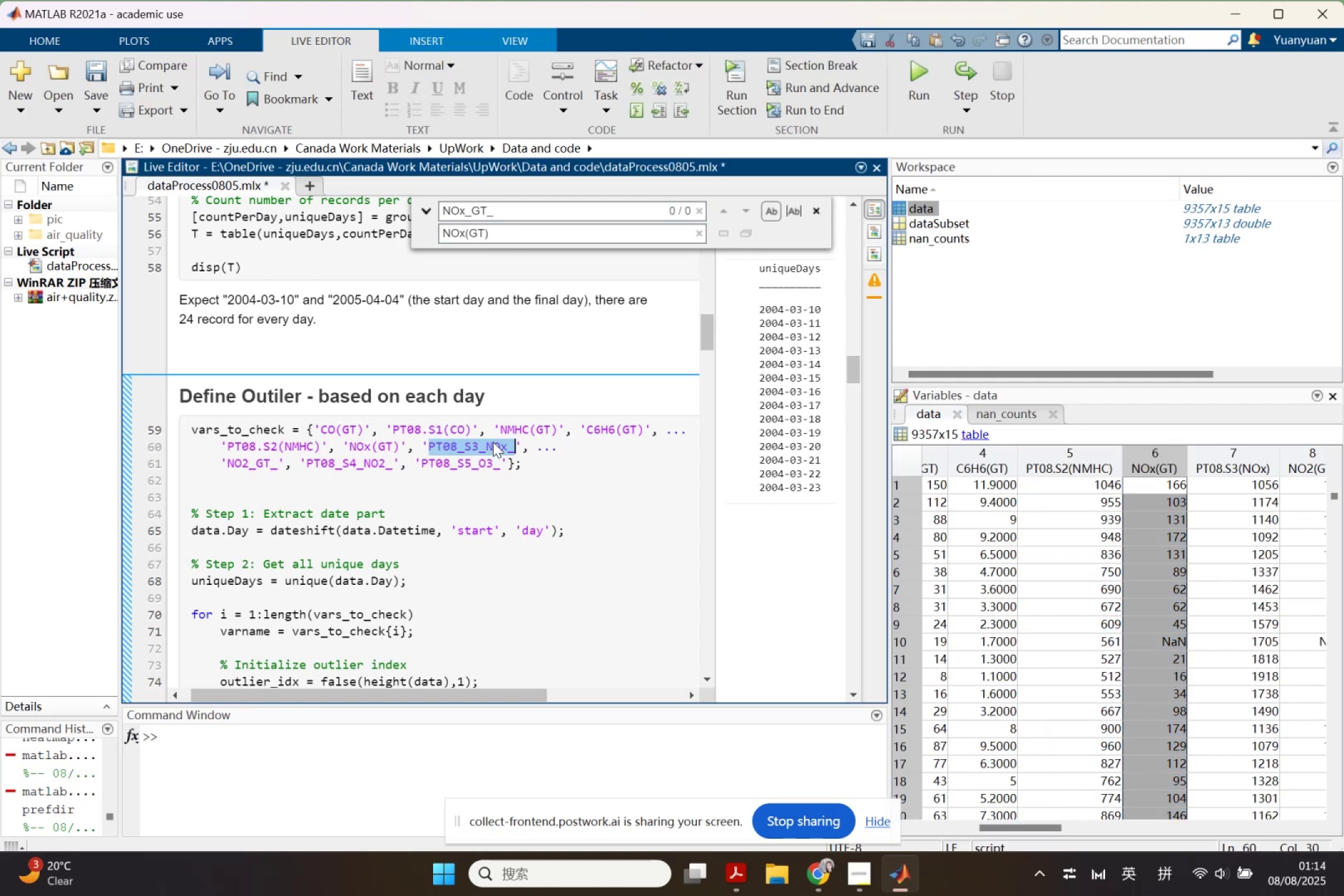 
key(Control+ControlLeft)
 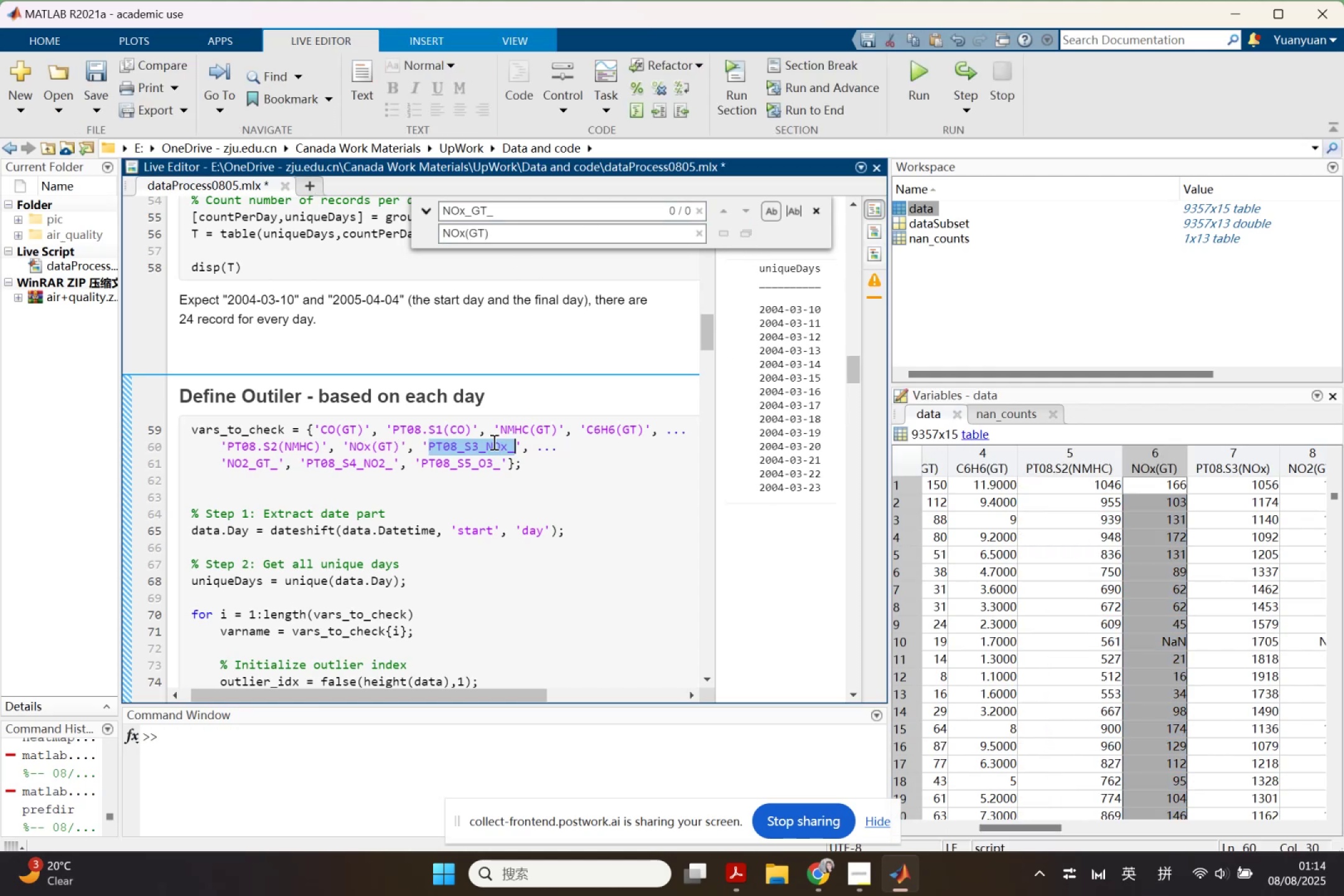 
key(Control+C)
 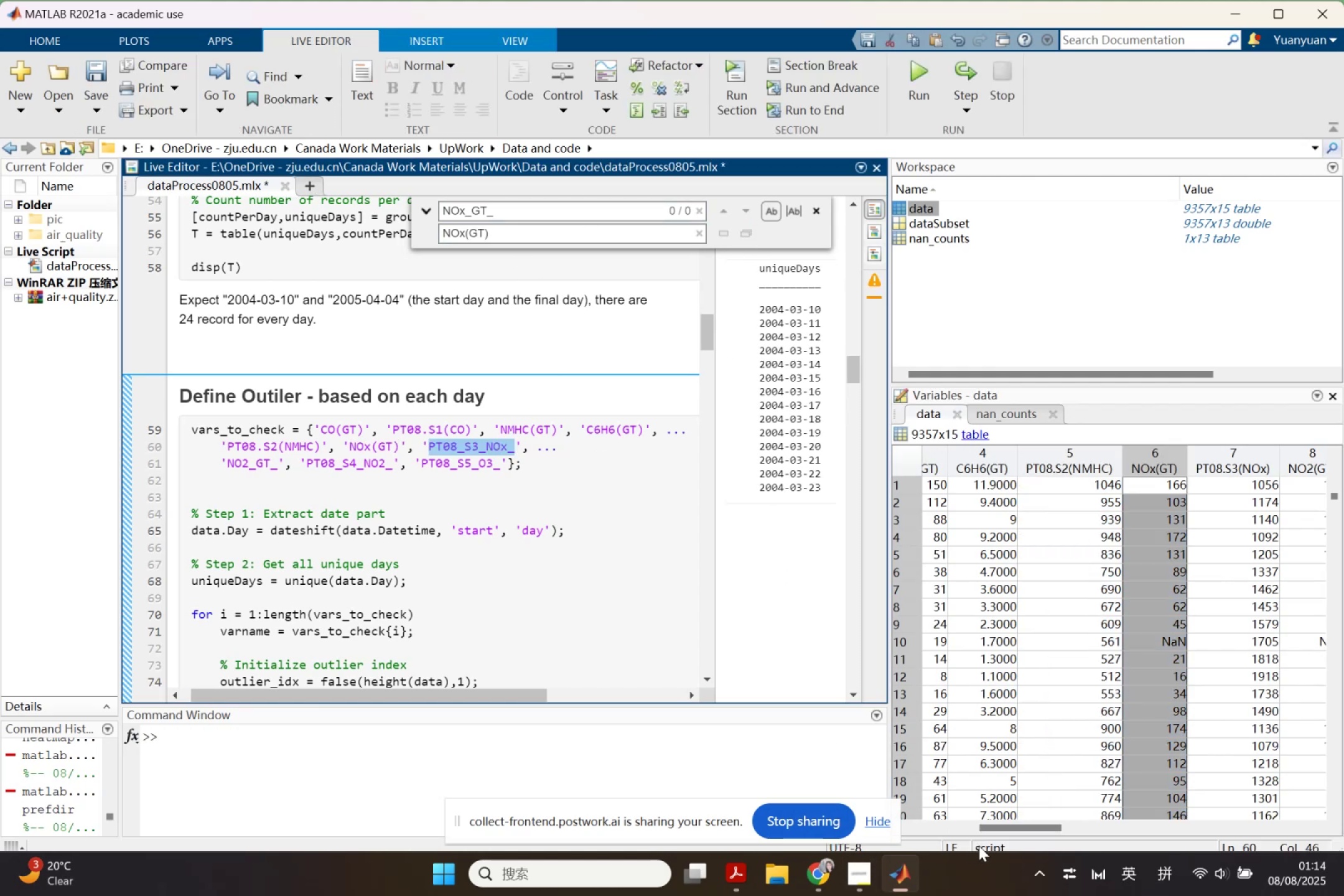 
left_click_drag(start_coordinate=[994, 831], to_coordinate=[1030, 831])
 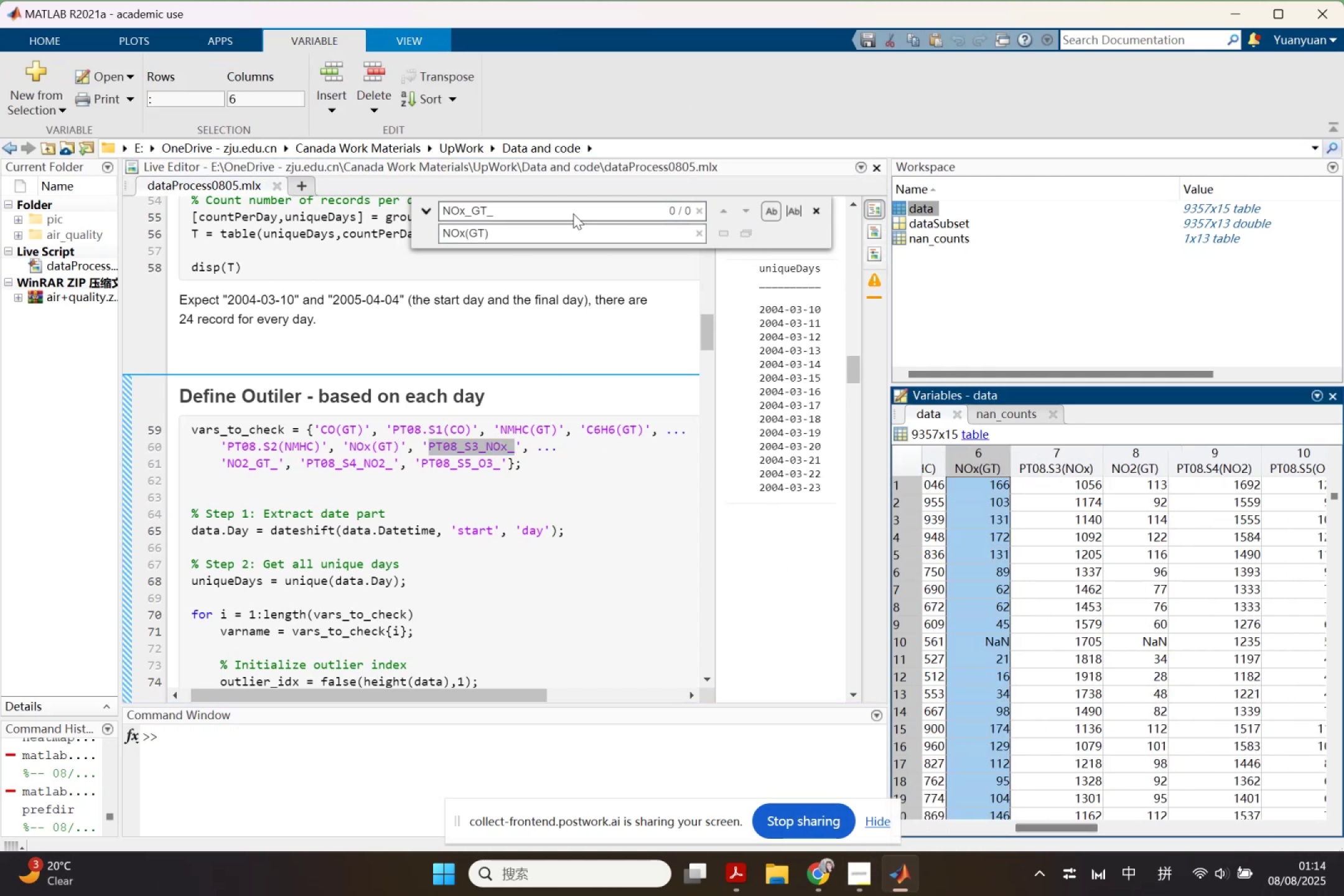 
double_click([573, 213])
 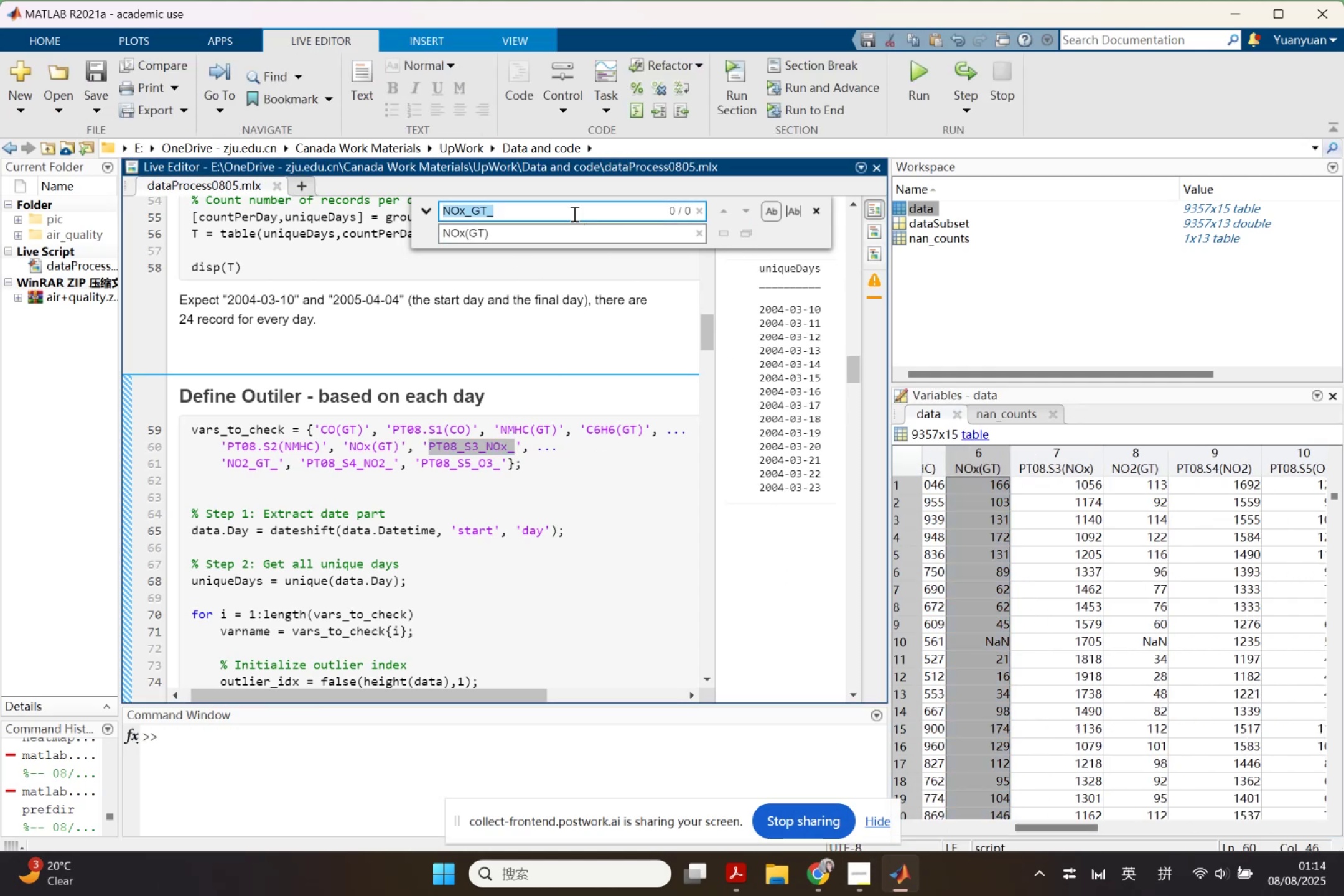 
triple_click([572, 213])
 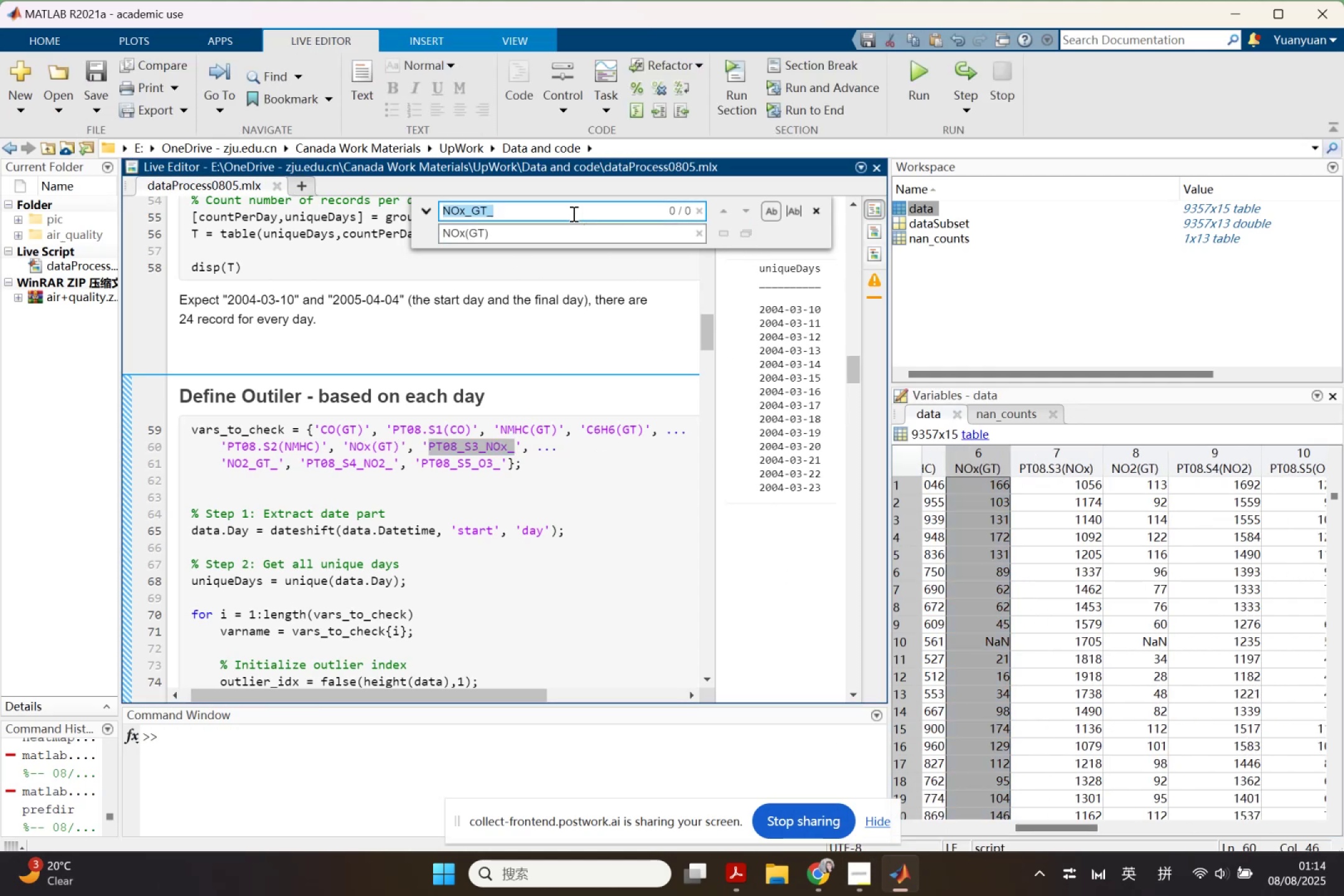 
key(Control+ControlLeft)
 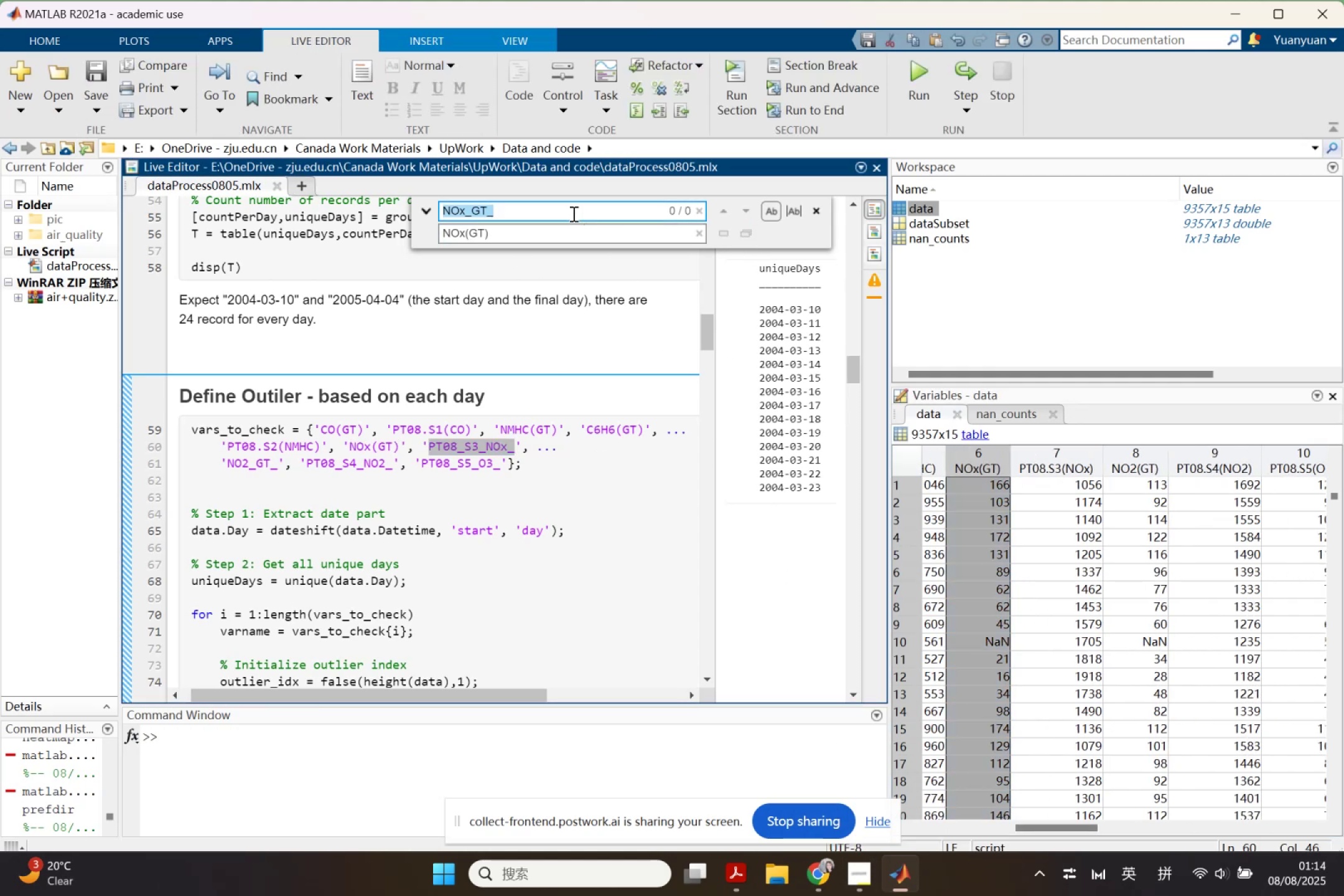 
key(Control+V)
 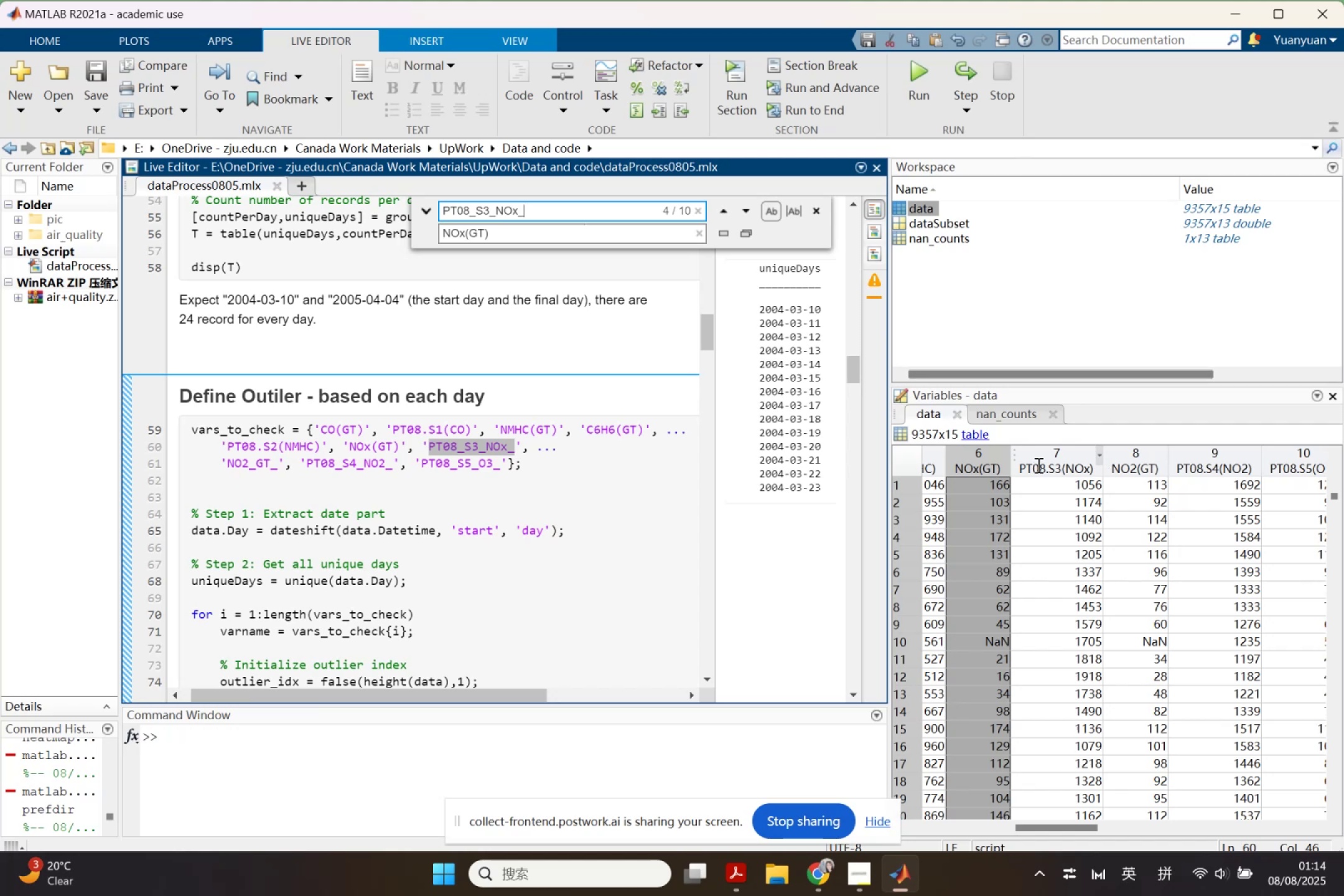 
double_click([1043, 465])
 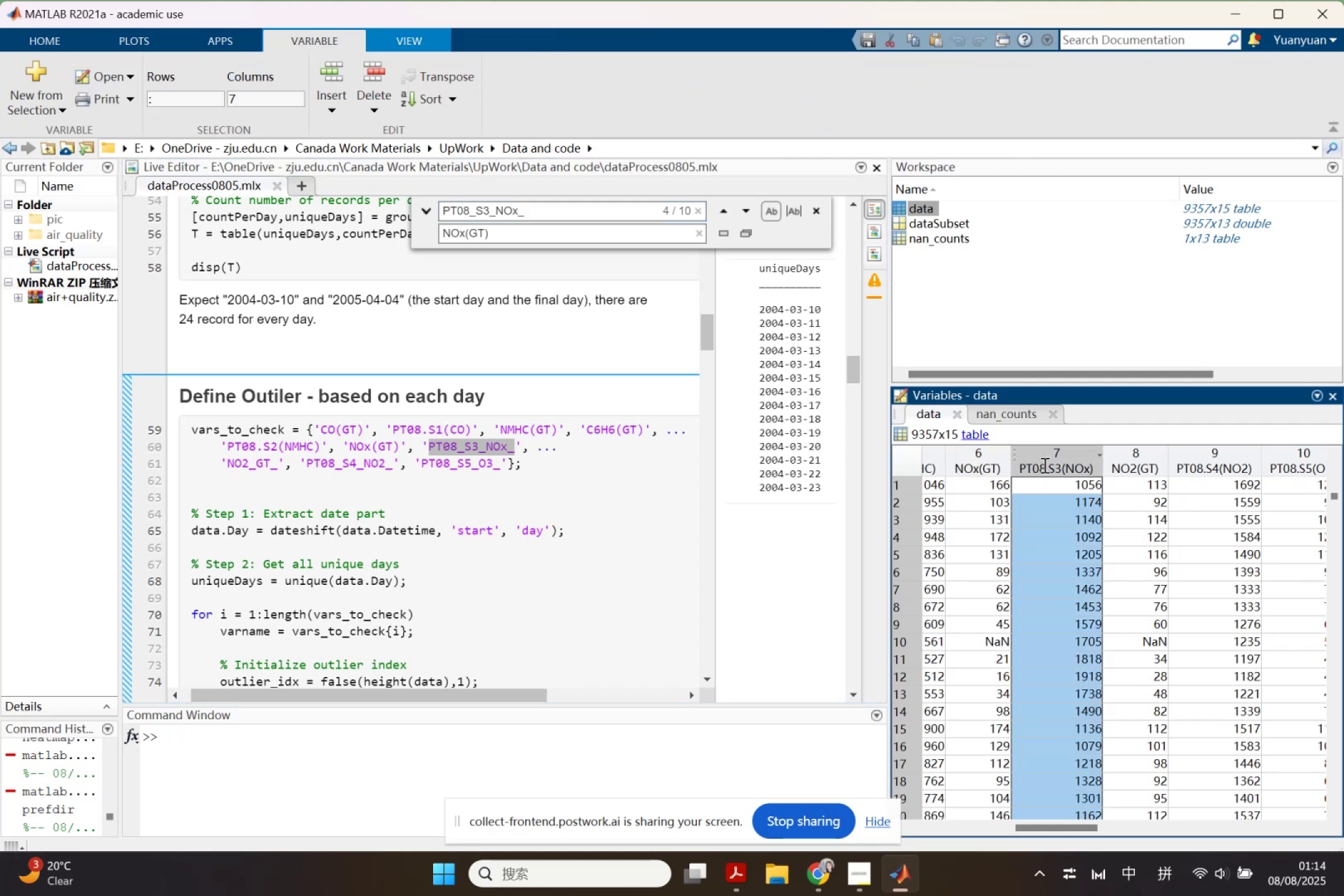 
key(Control+C)
 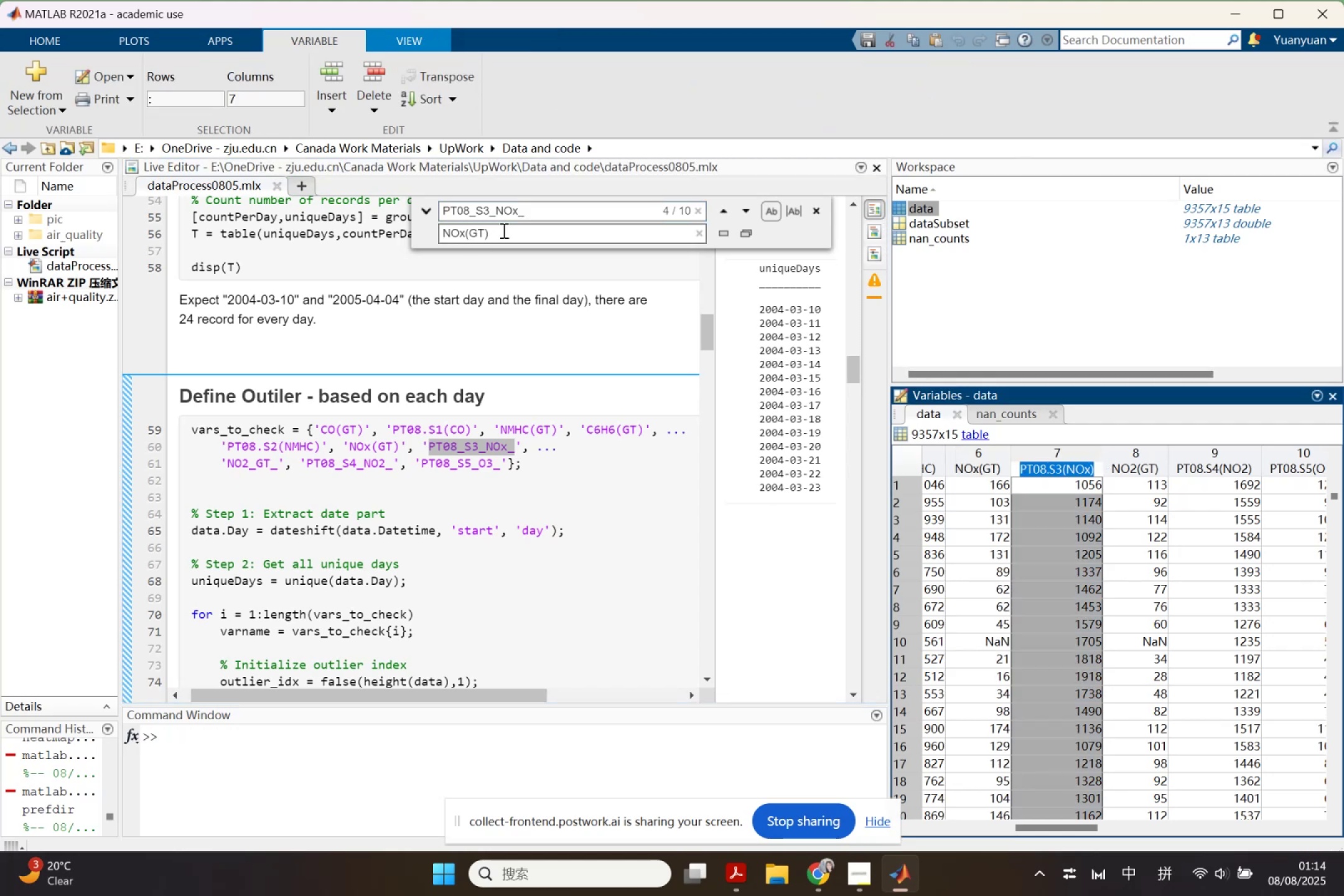 
double_click([503, 230])
 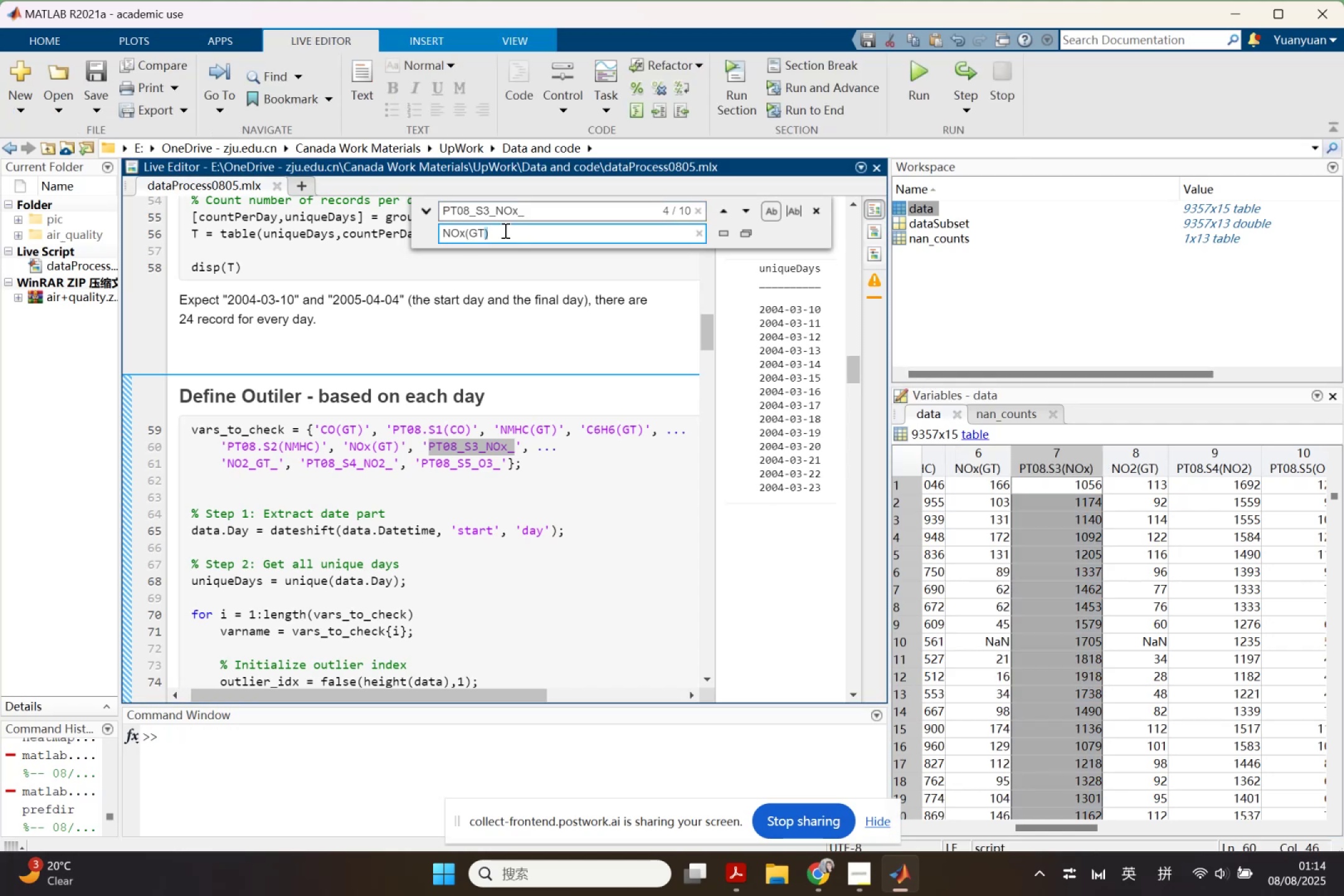 
triple_click([504, 230])
 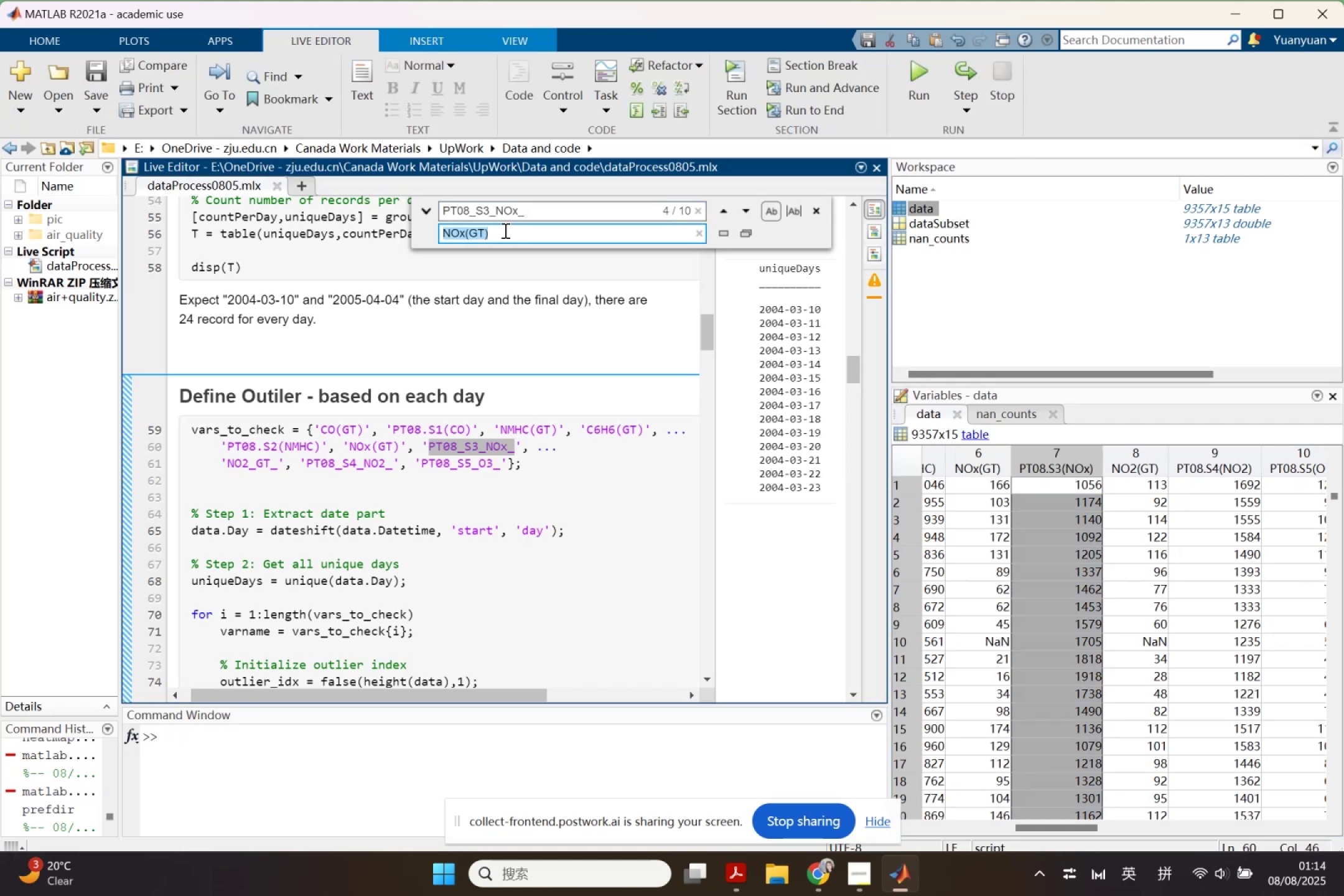 
key(Control+V)
 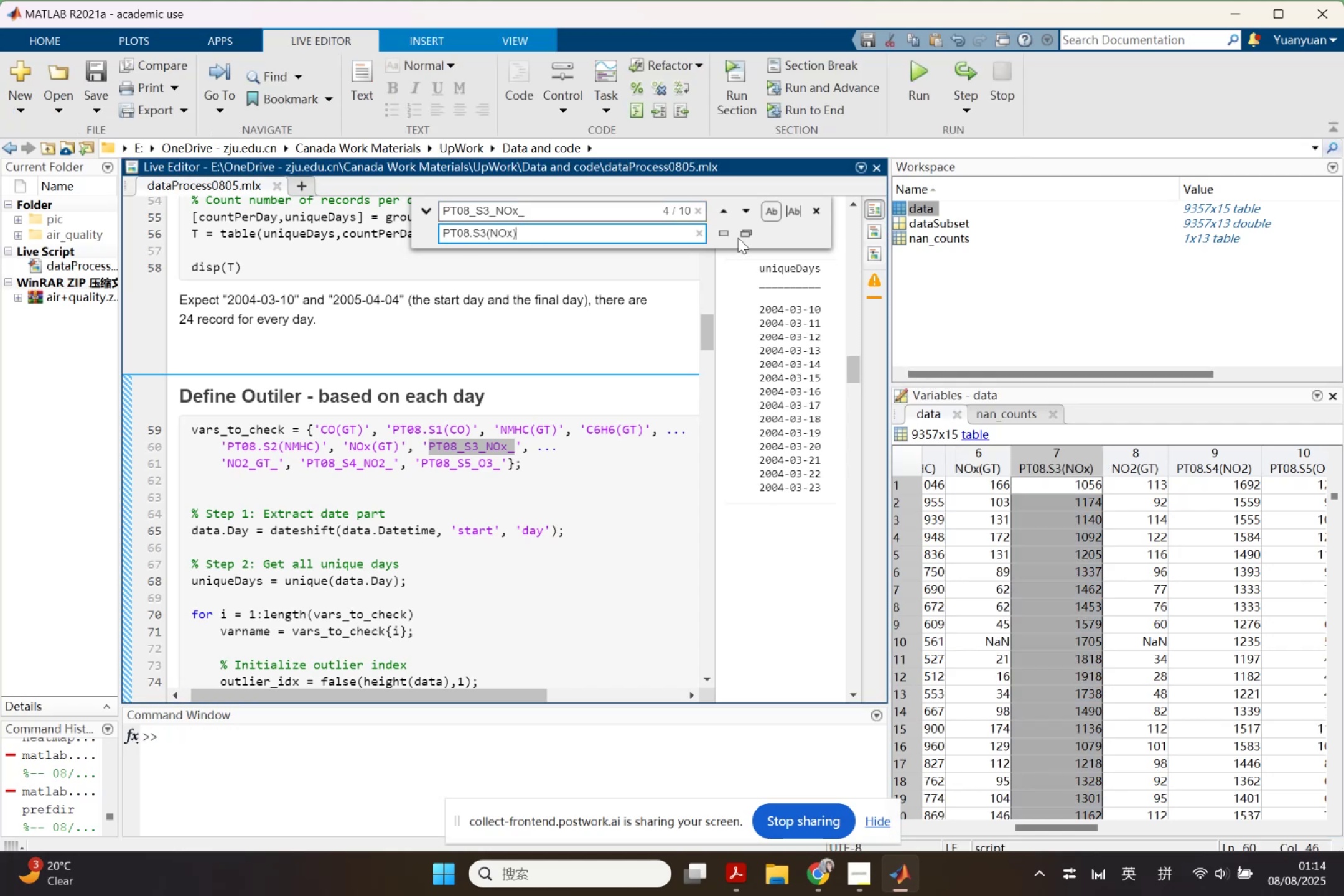 
left_click([744, 233])
 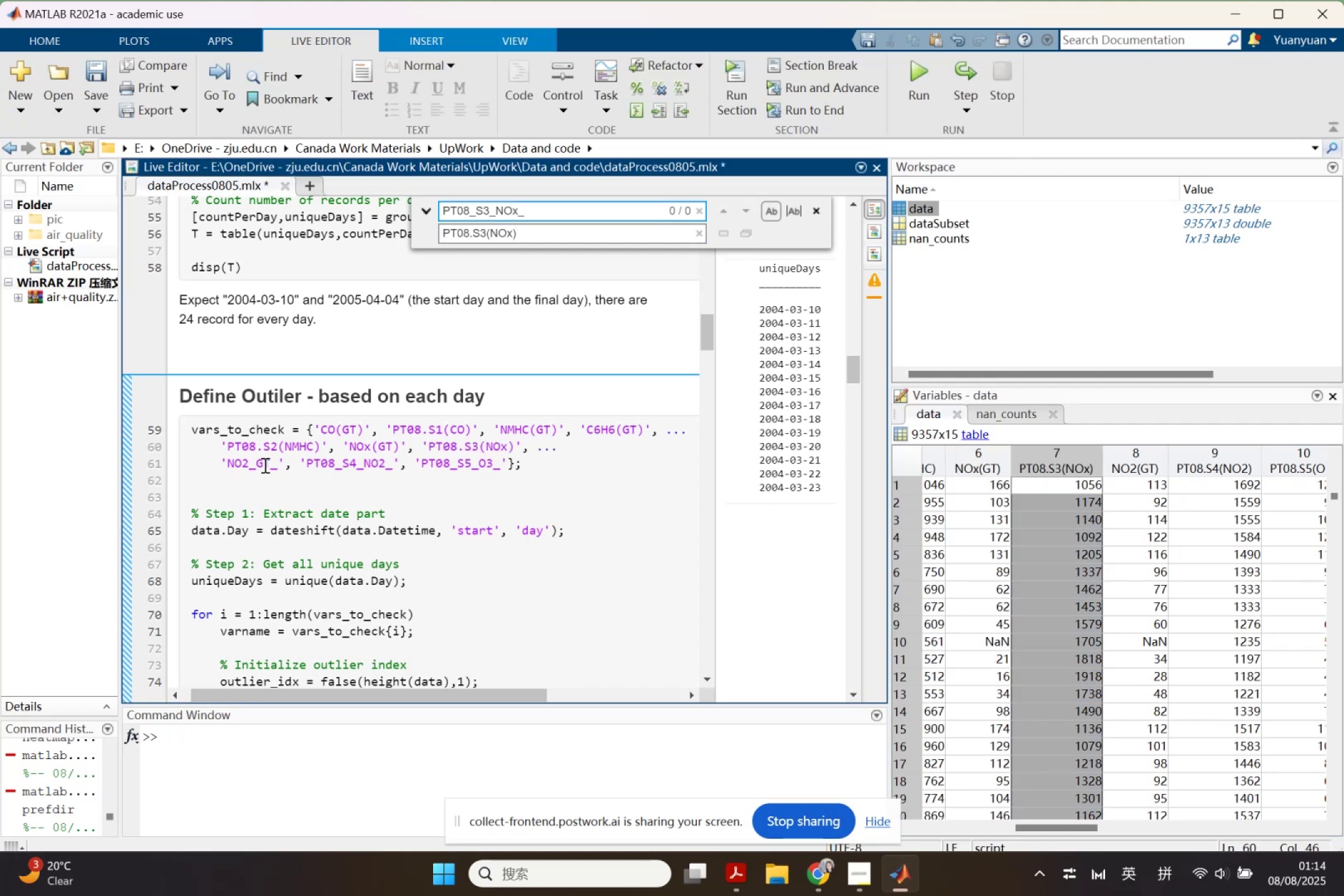 
double_click([264, 465])
 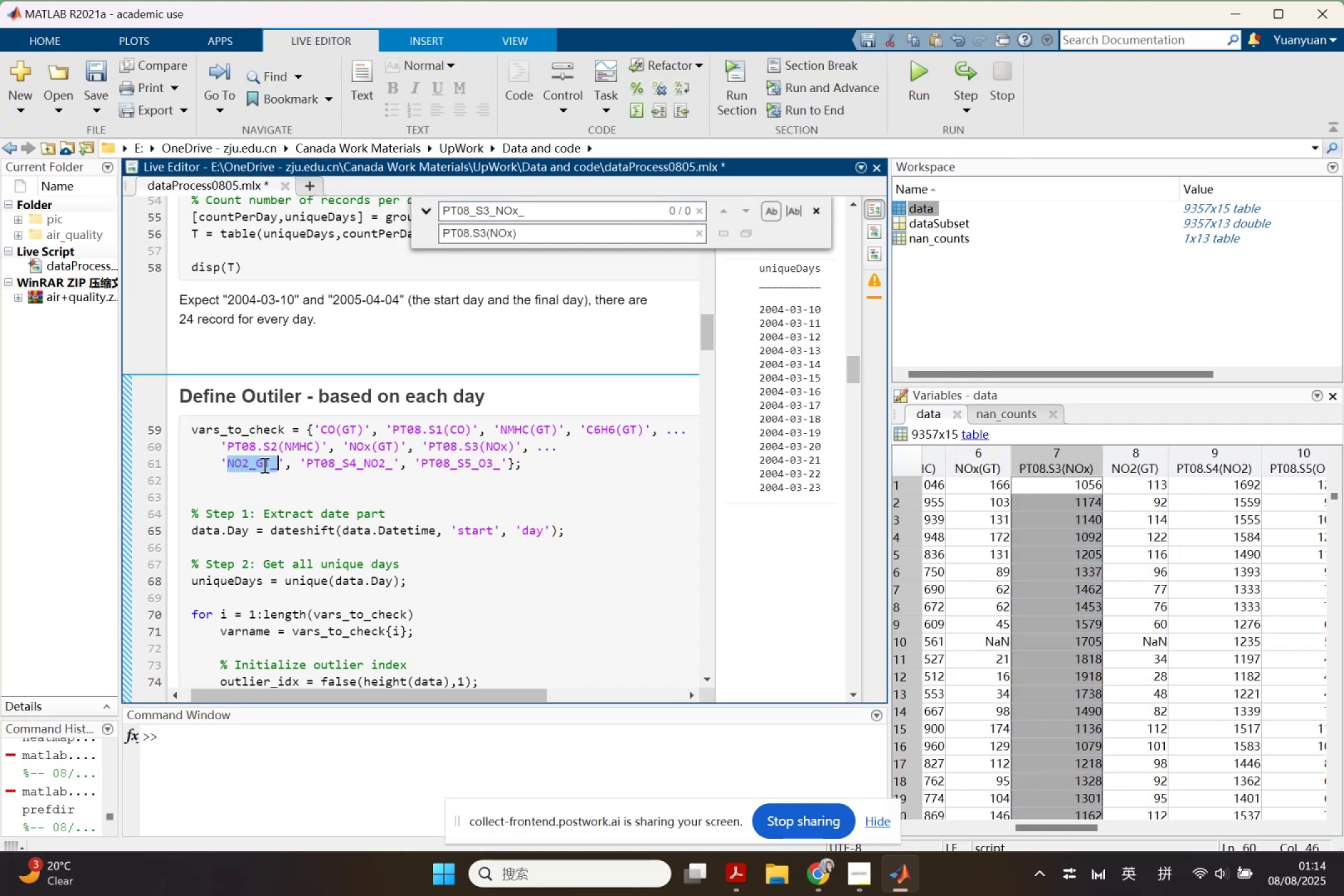 
key(Control+ControlLeft)
 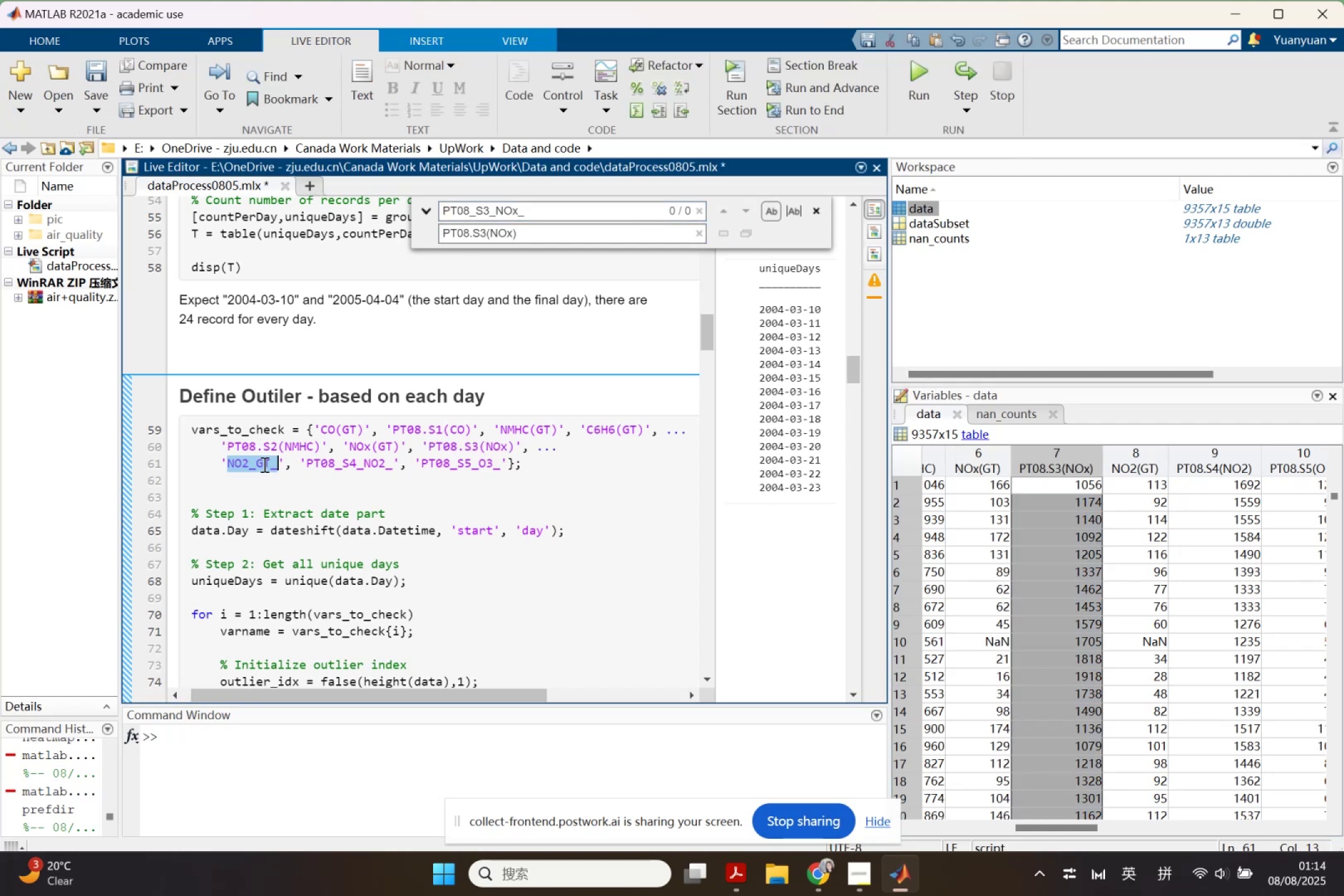 
key(Control+C)
 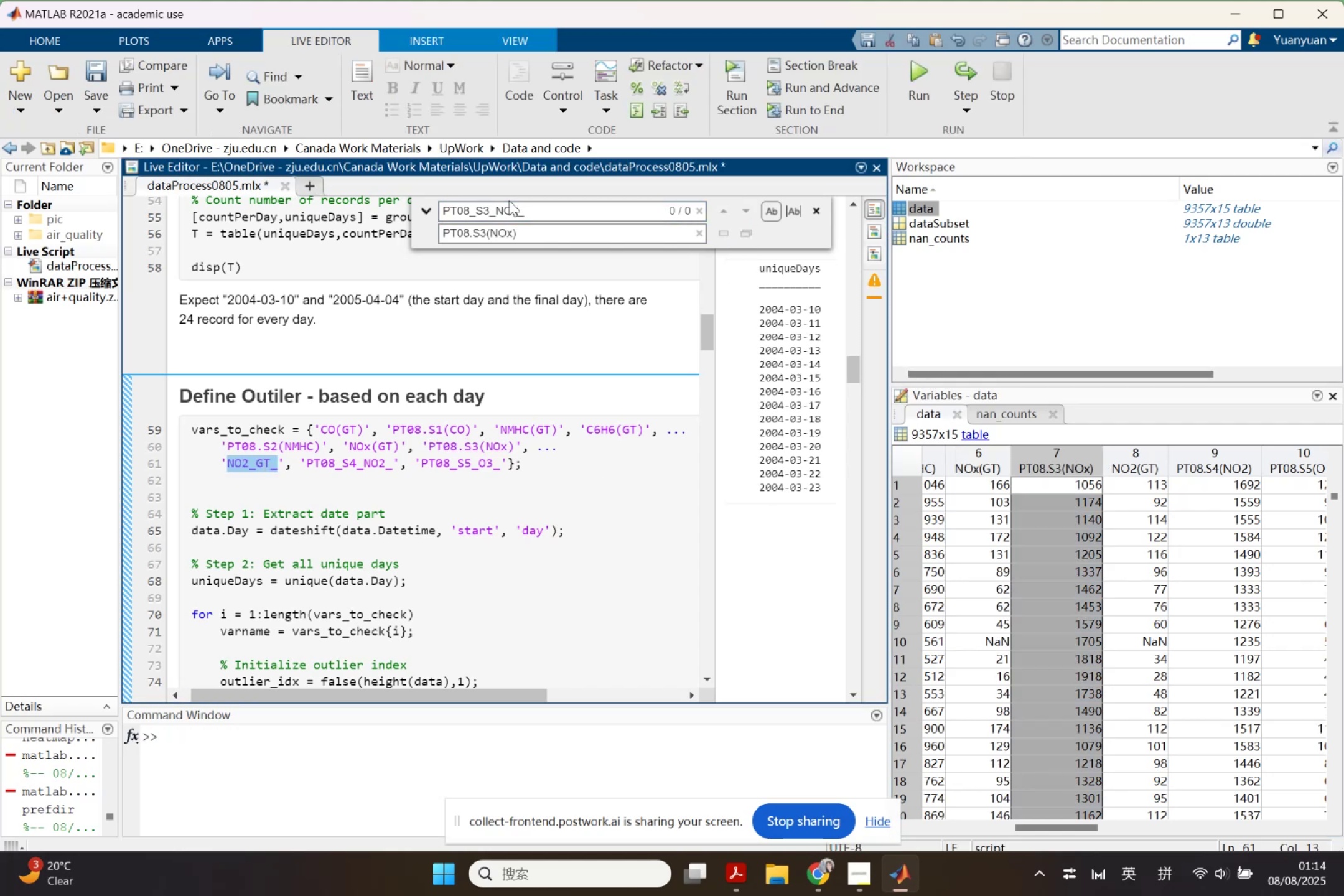 
double_click([510, 200])
 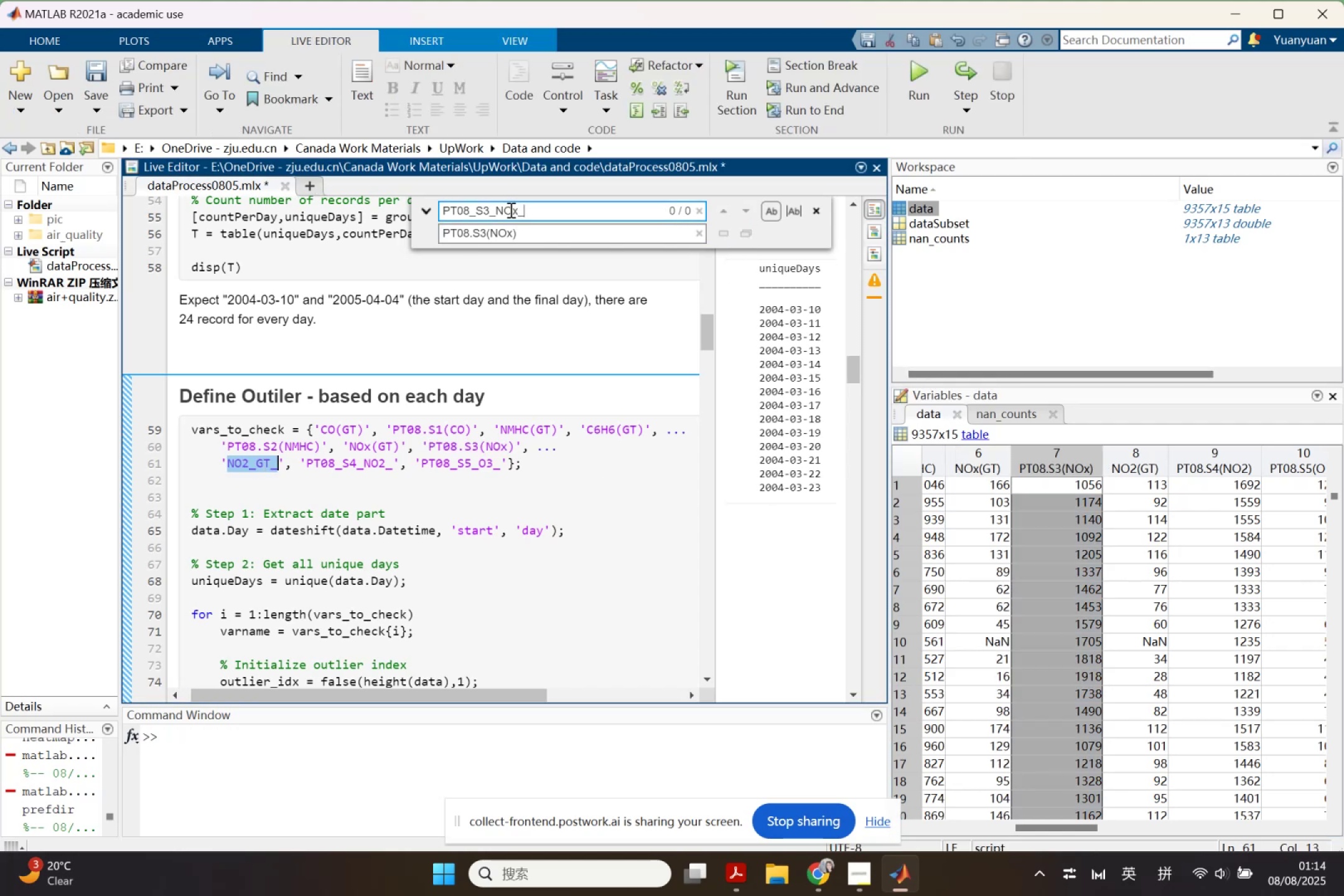 
triple_click([510, 210])
 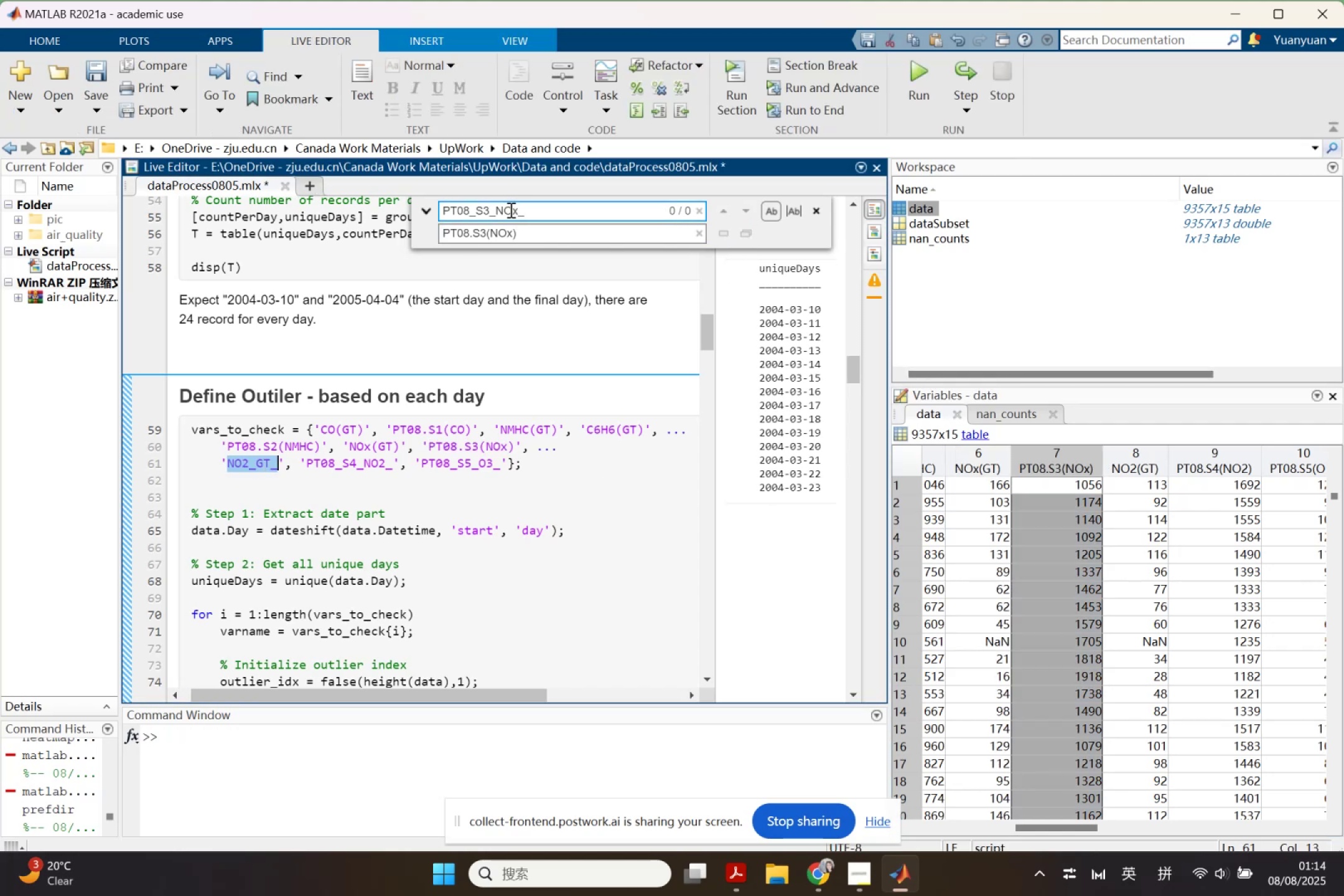 
triple_click([510, 210])
 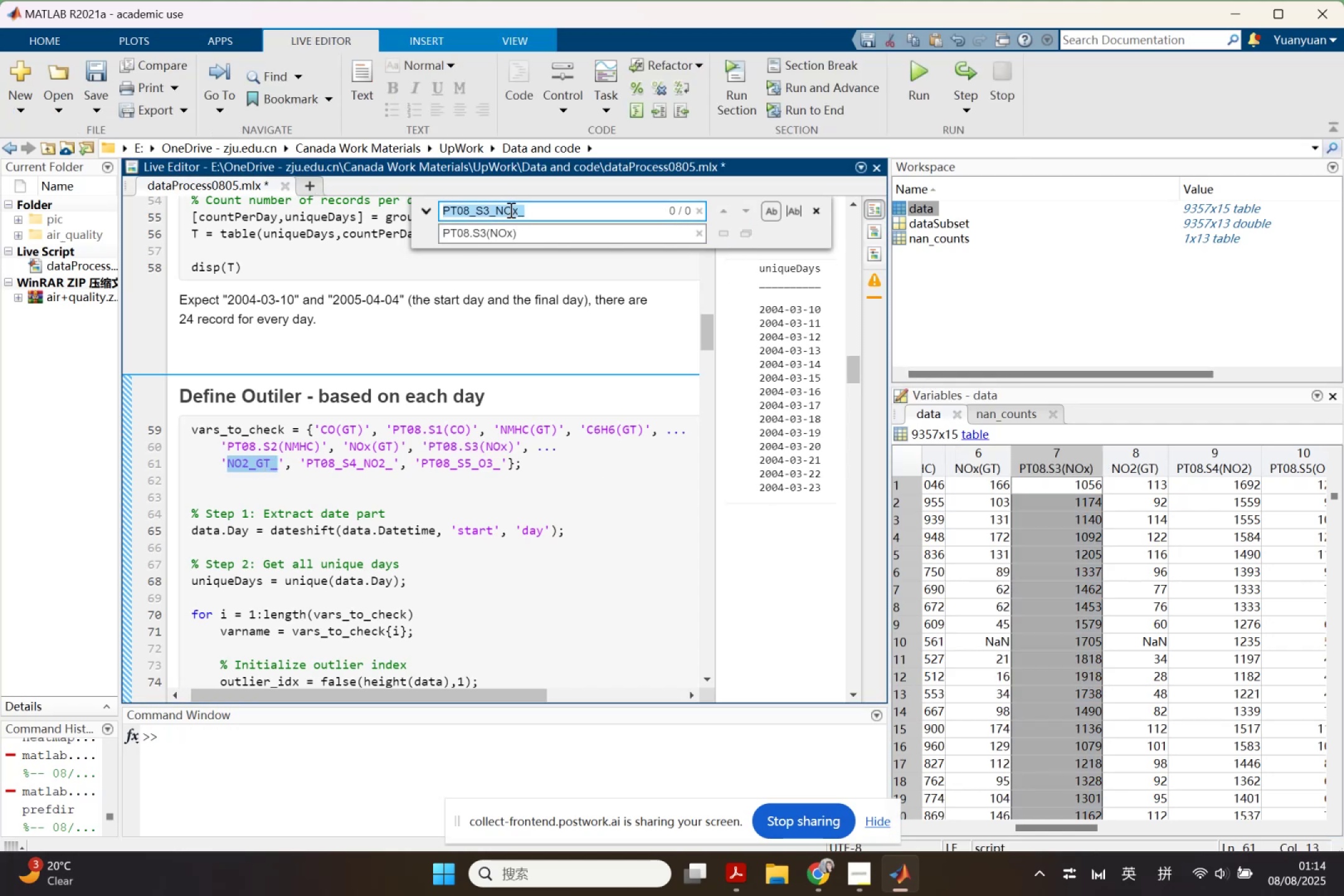 
key(Control+ControlLeft)
 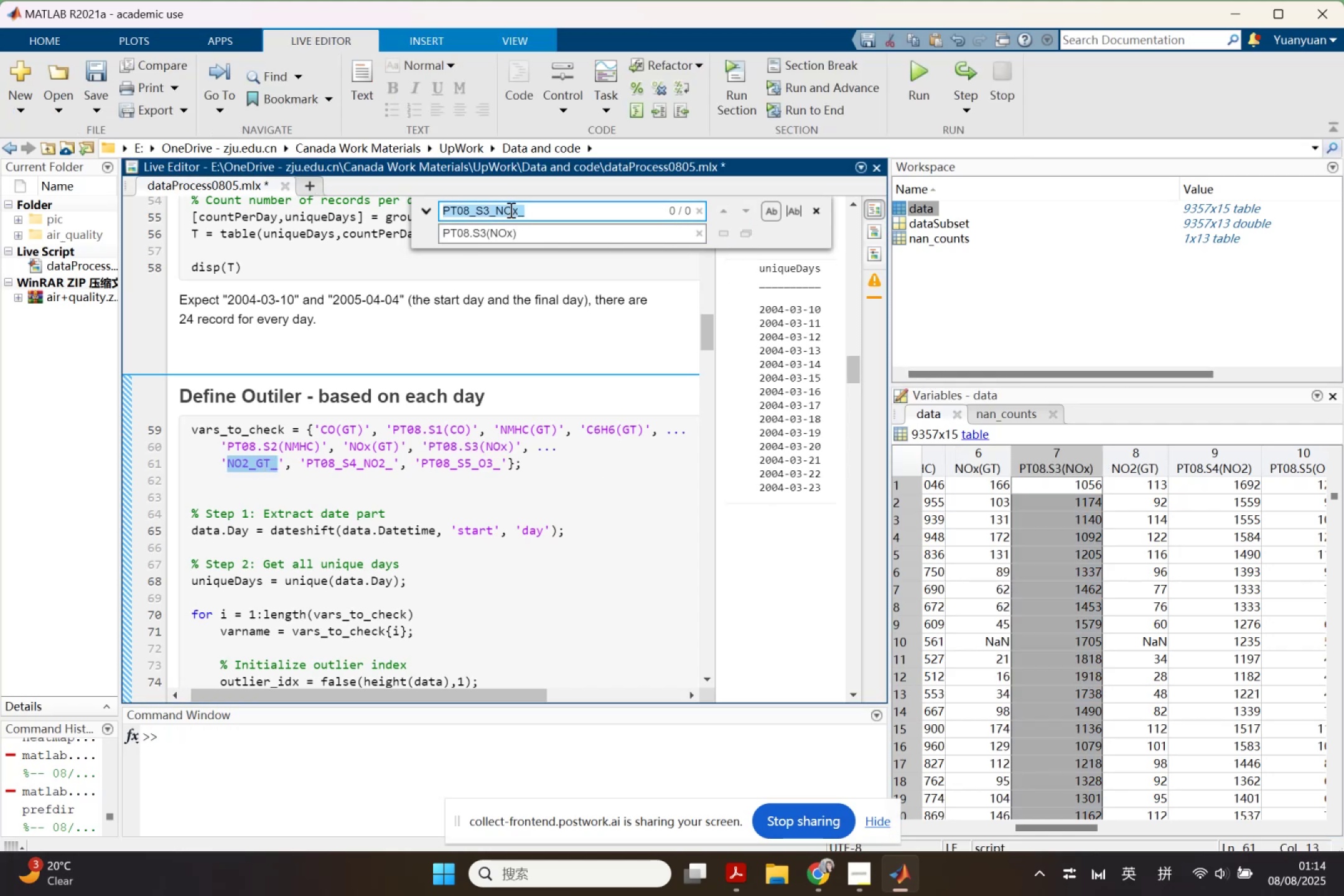 
key(Control+V)
 